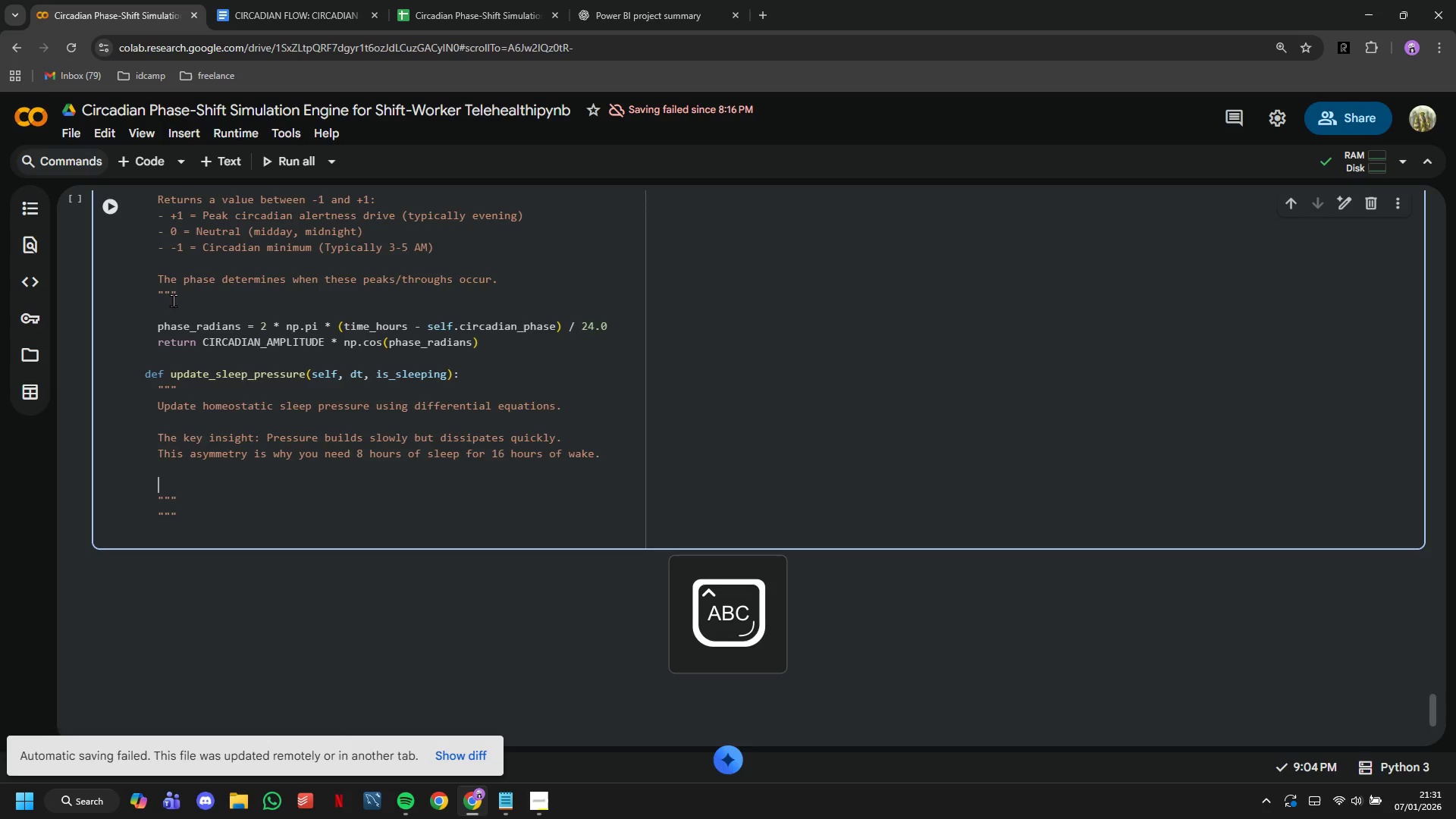 
type(Parem)
key(Backspace)
key(Backspace)
type(ameters:)
 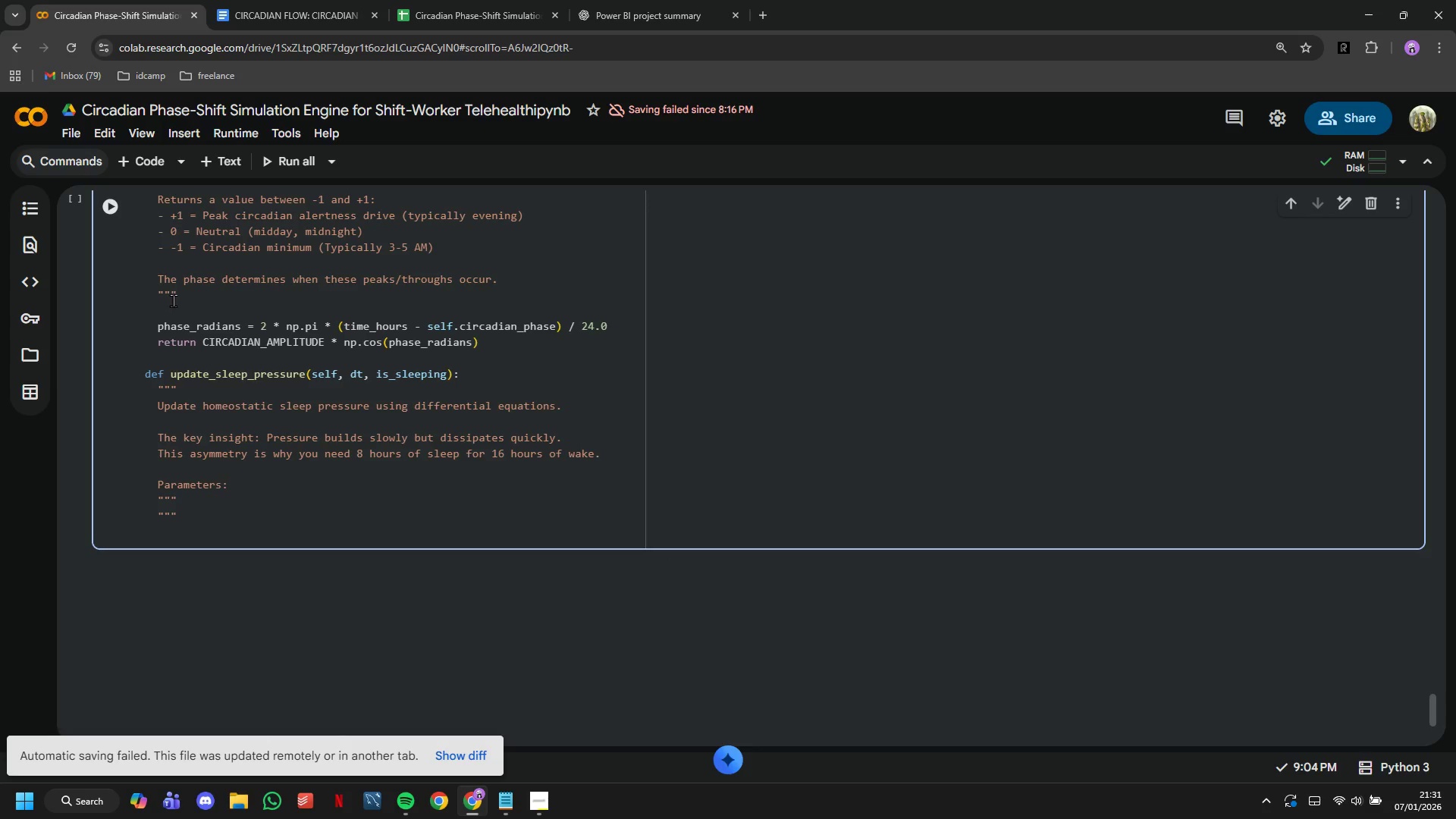 
wait(19.19)
 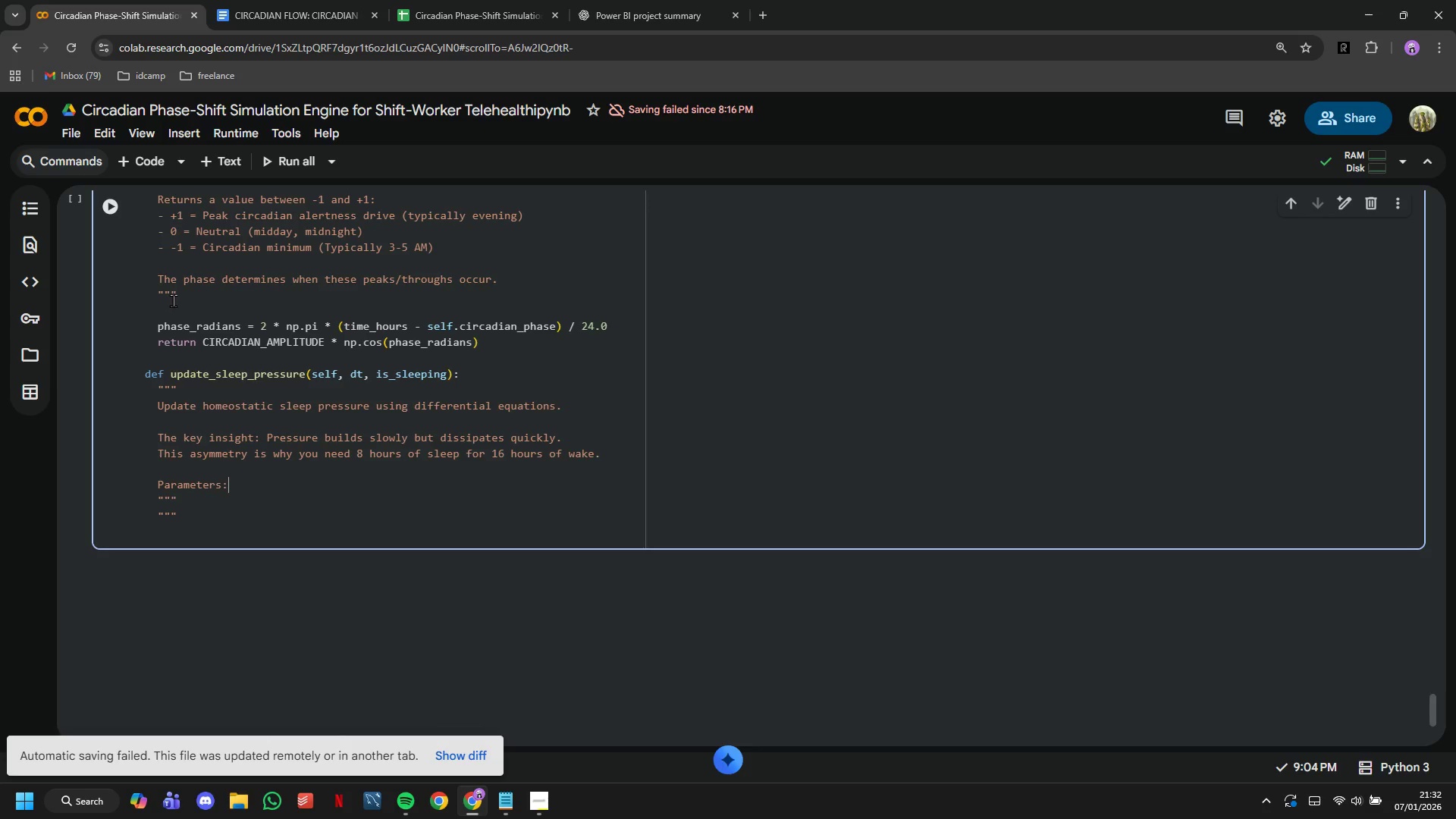 
key(Enter)
 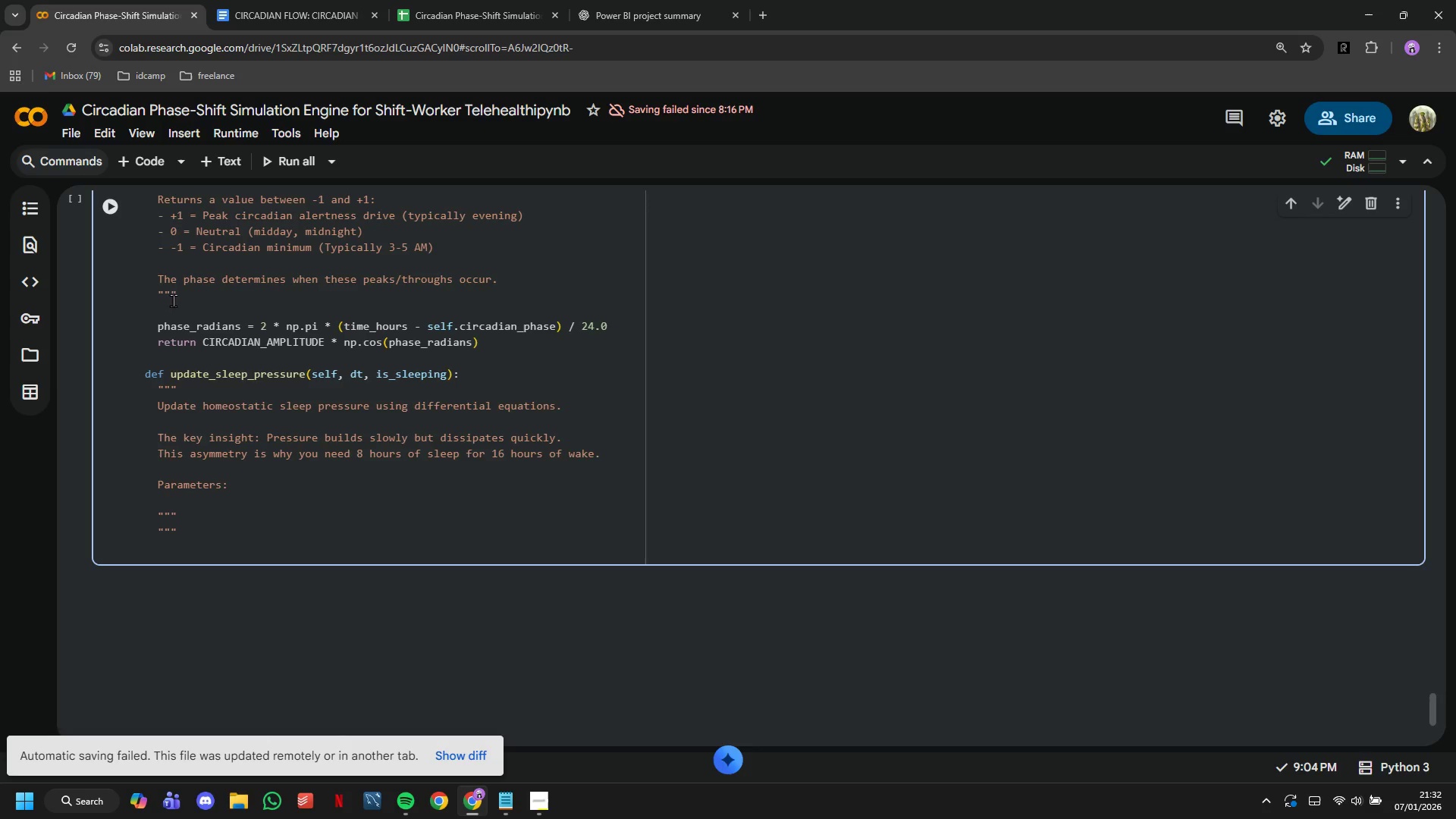 
key(Minus)
 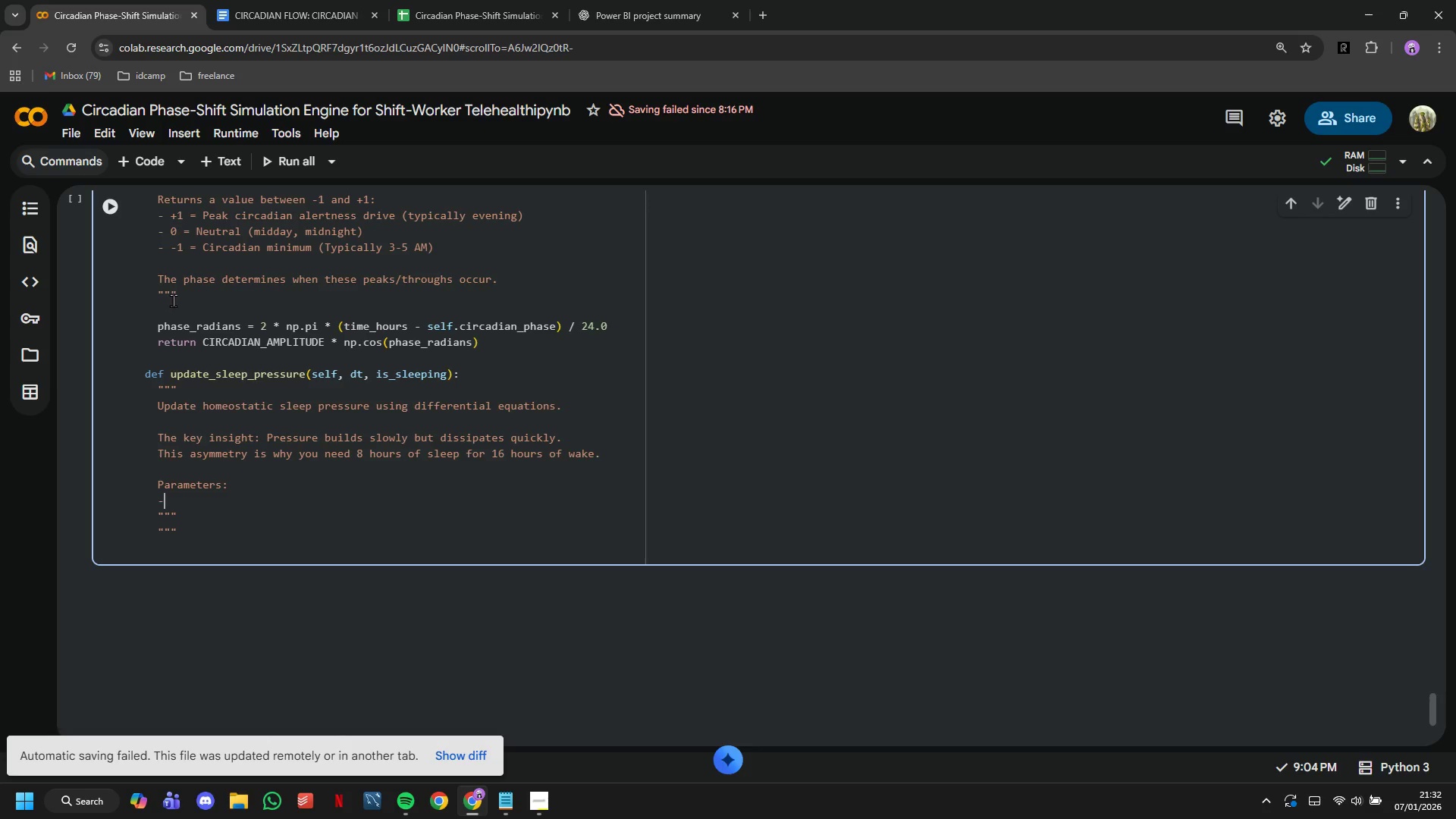 
key(Minus)
 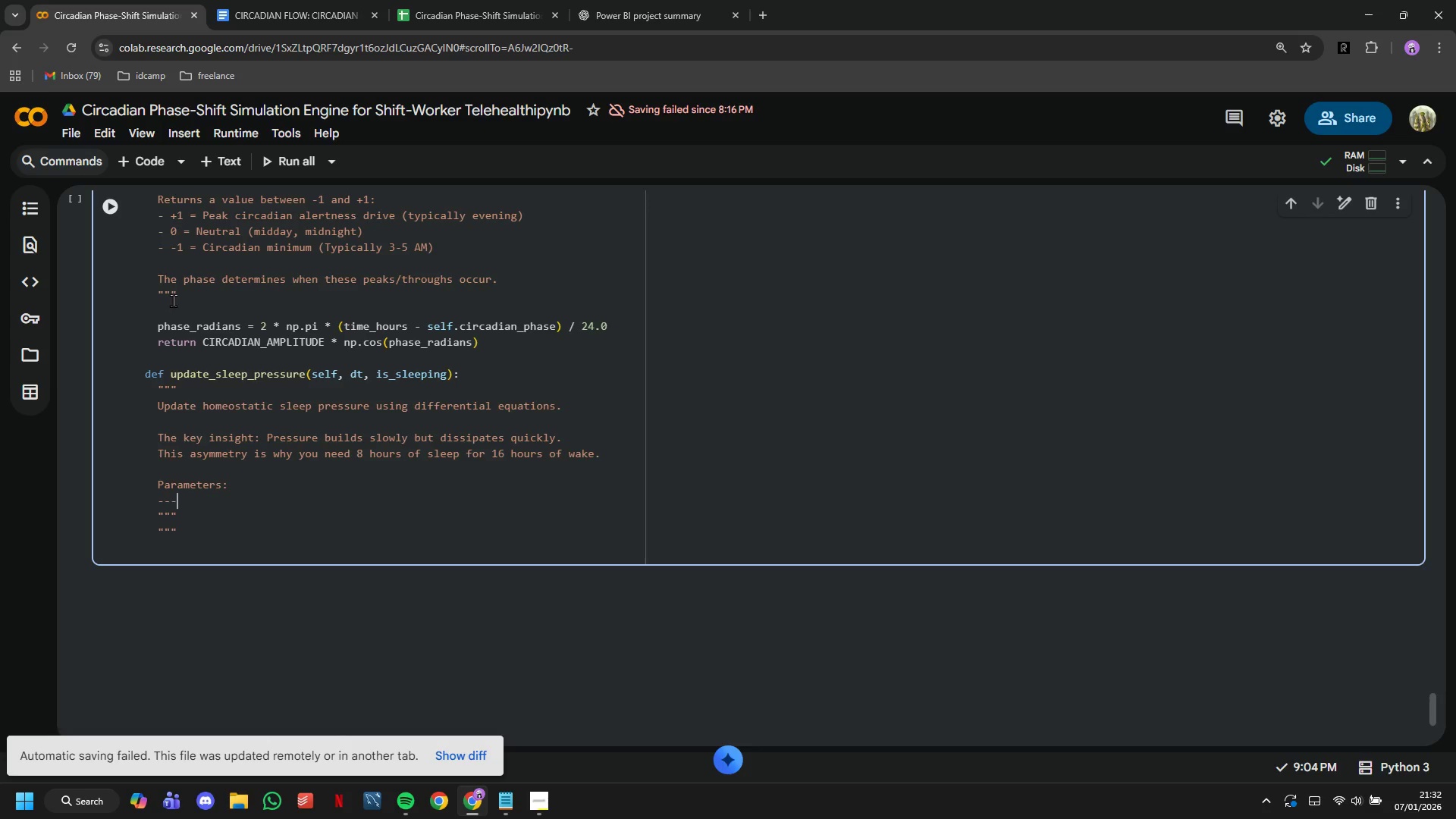 
key(Minus)
 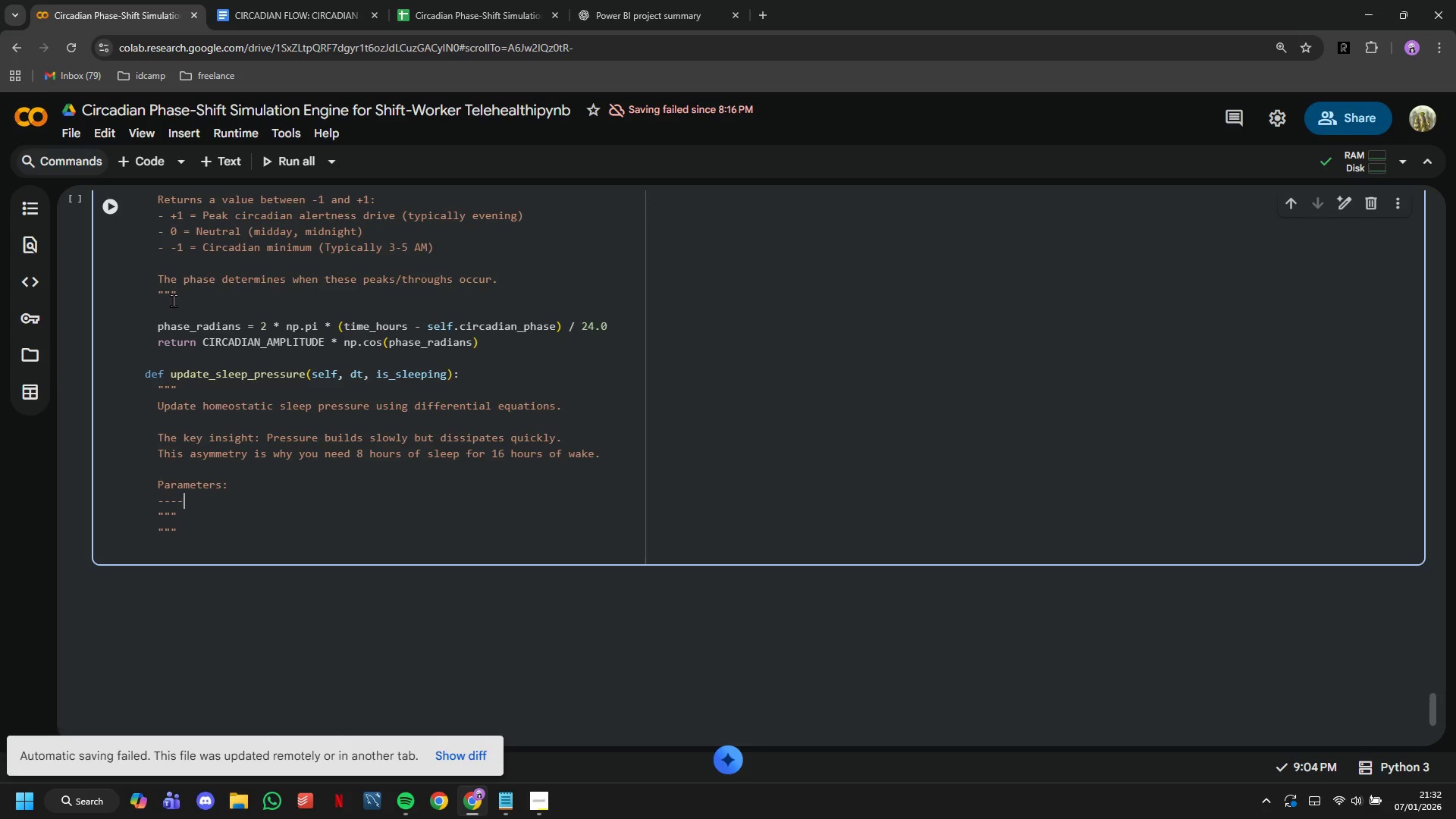 
key(Minus)
 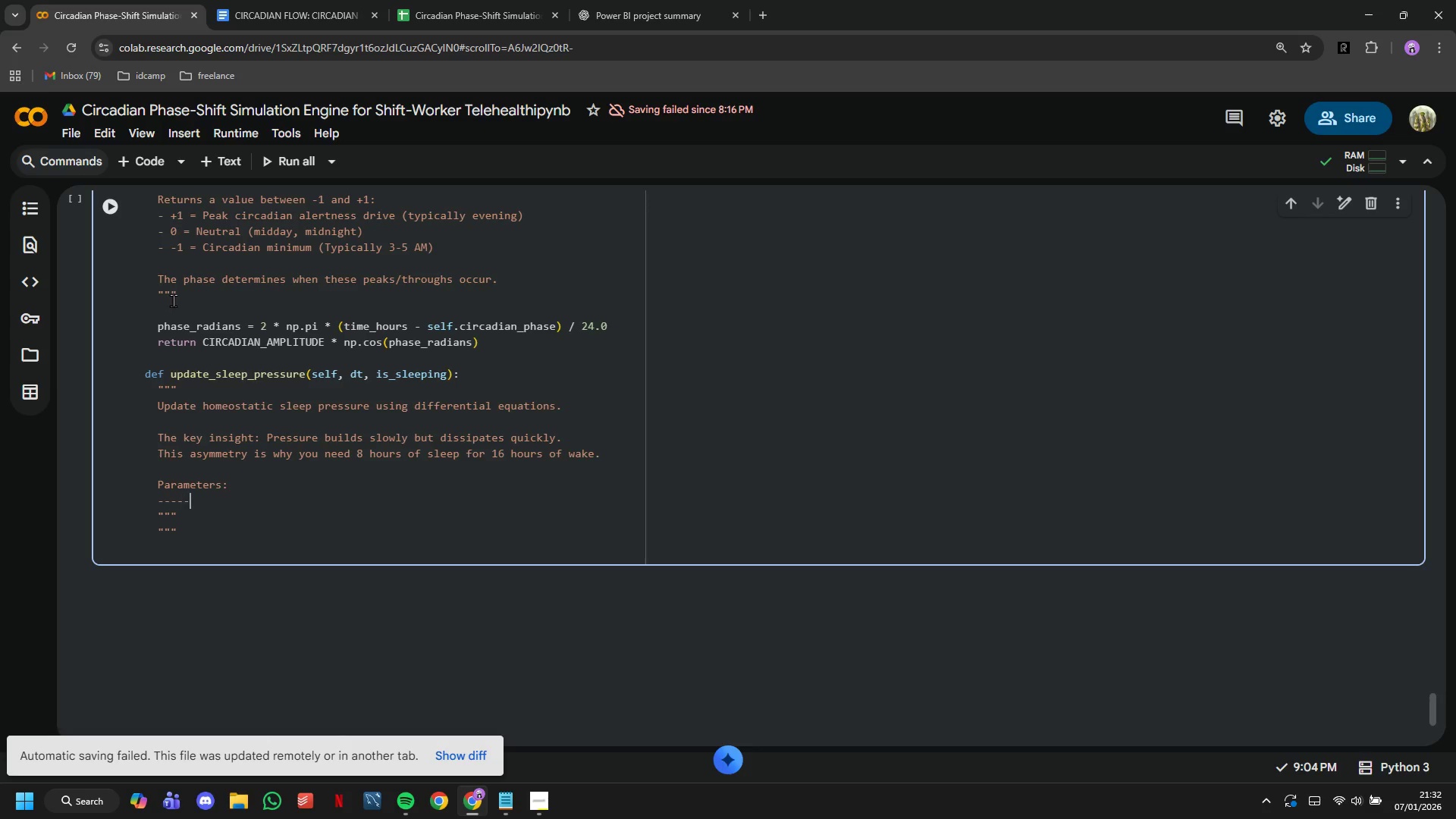 
key(Minus)
 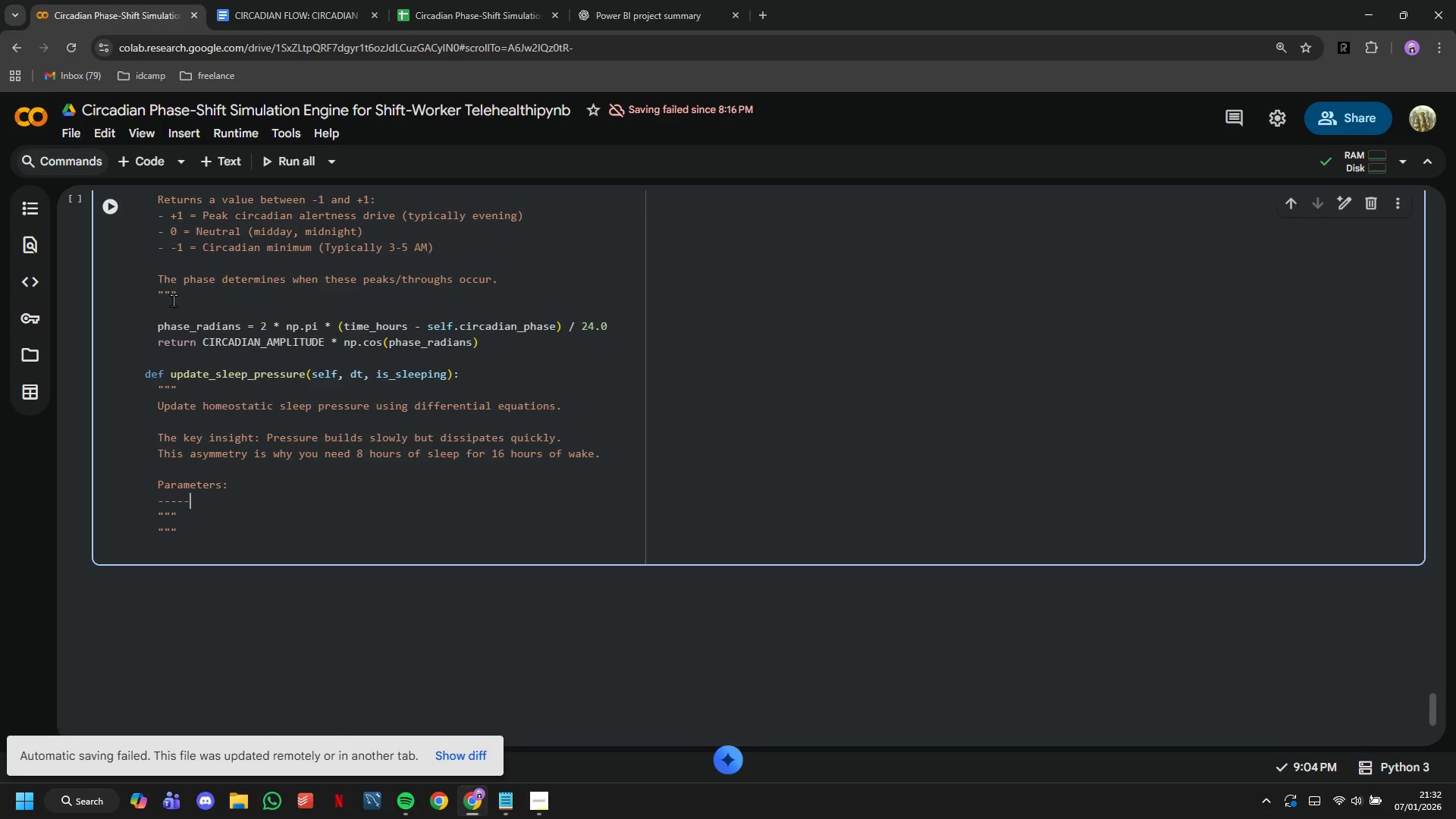 
key(Minus)
 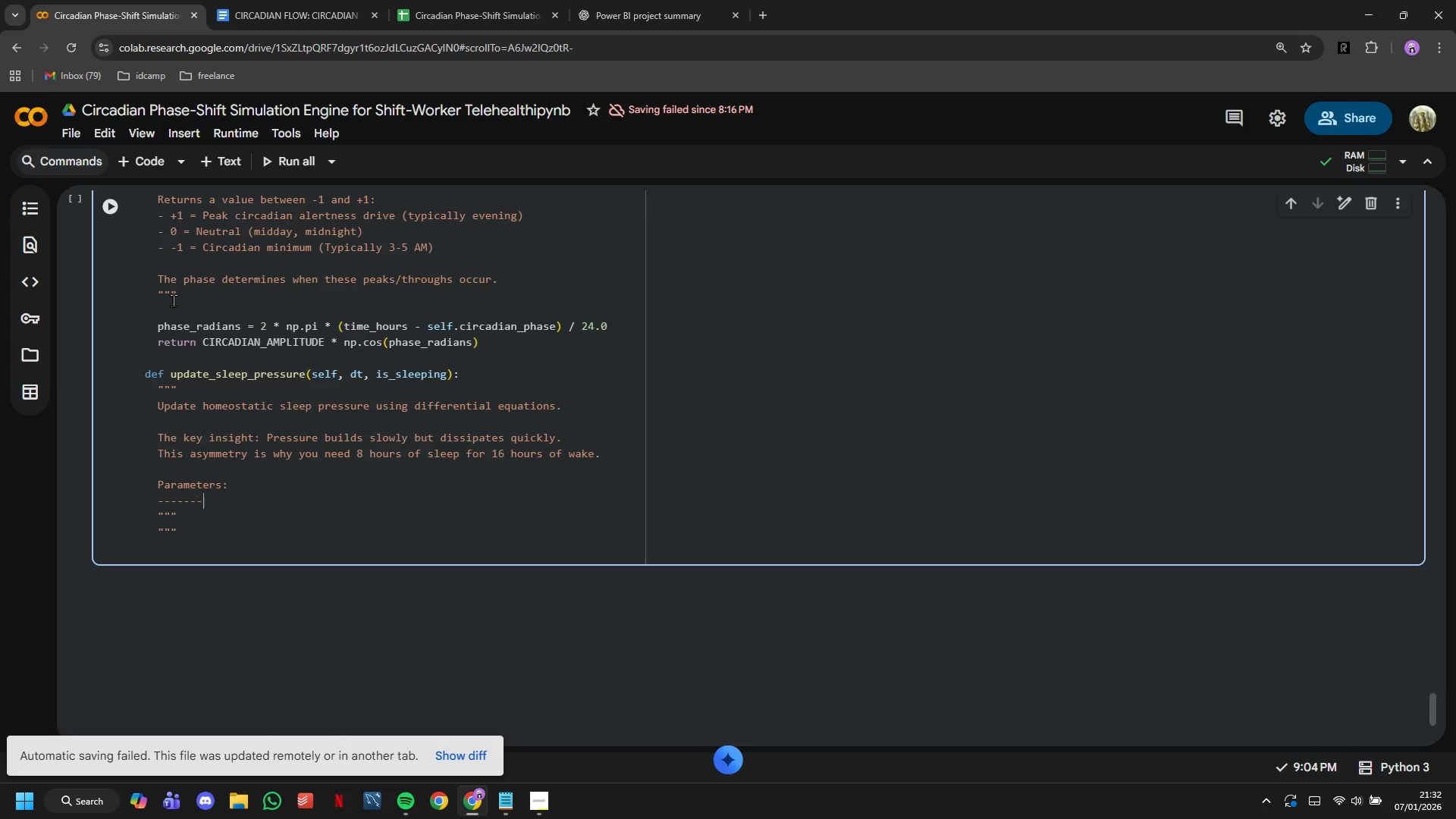 
key(Minus)
 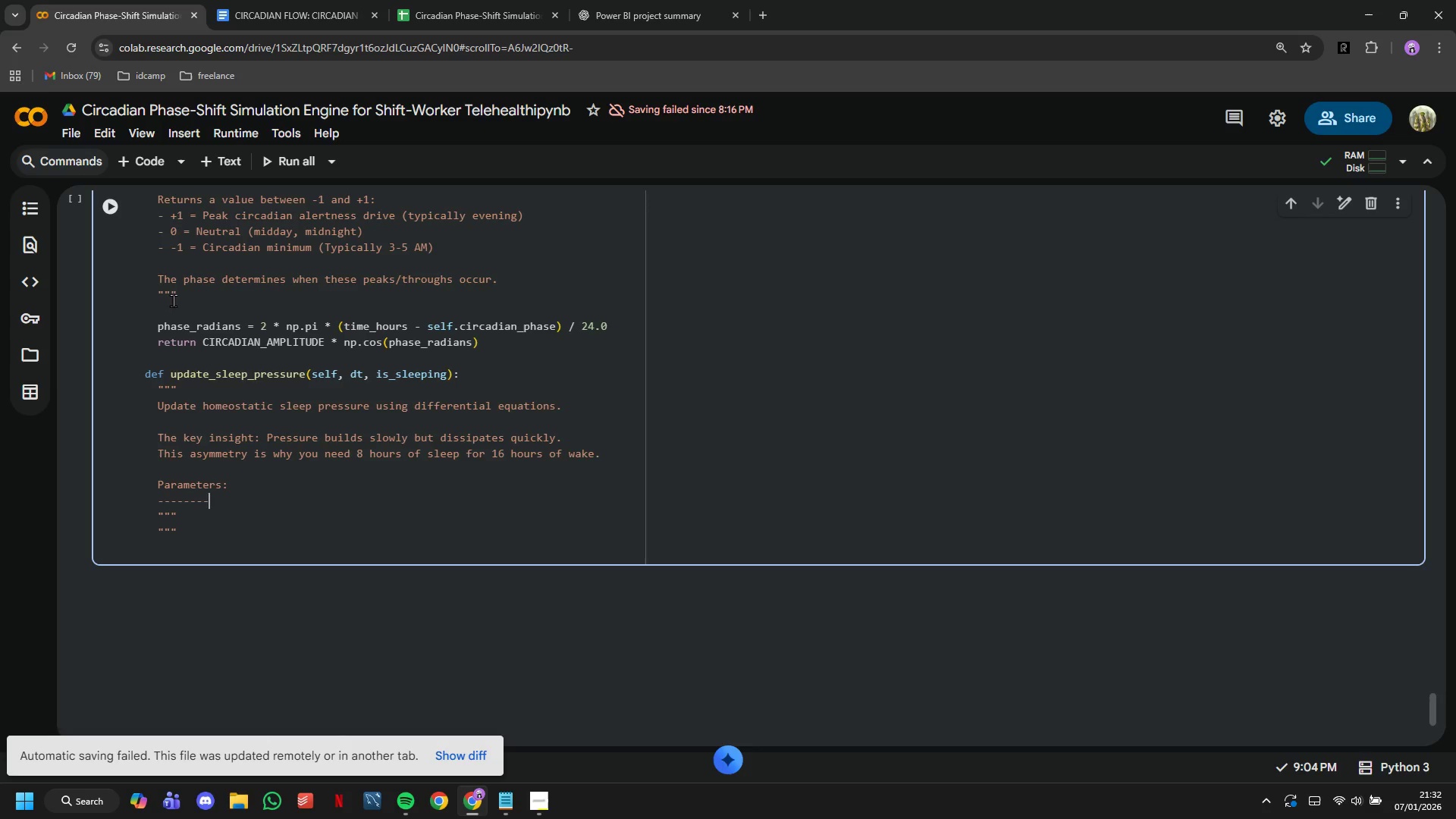 
key(Minus)
 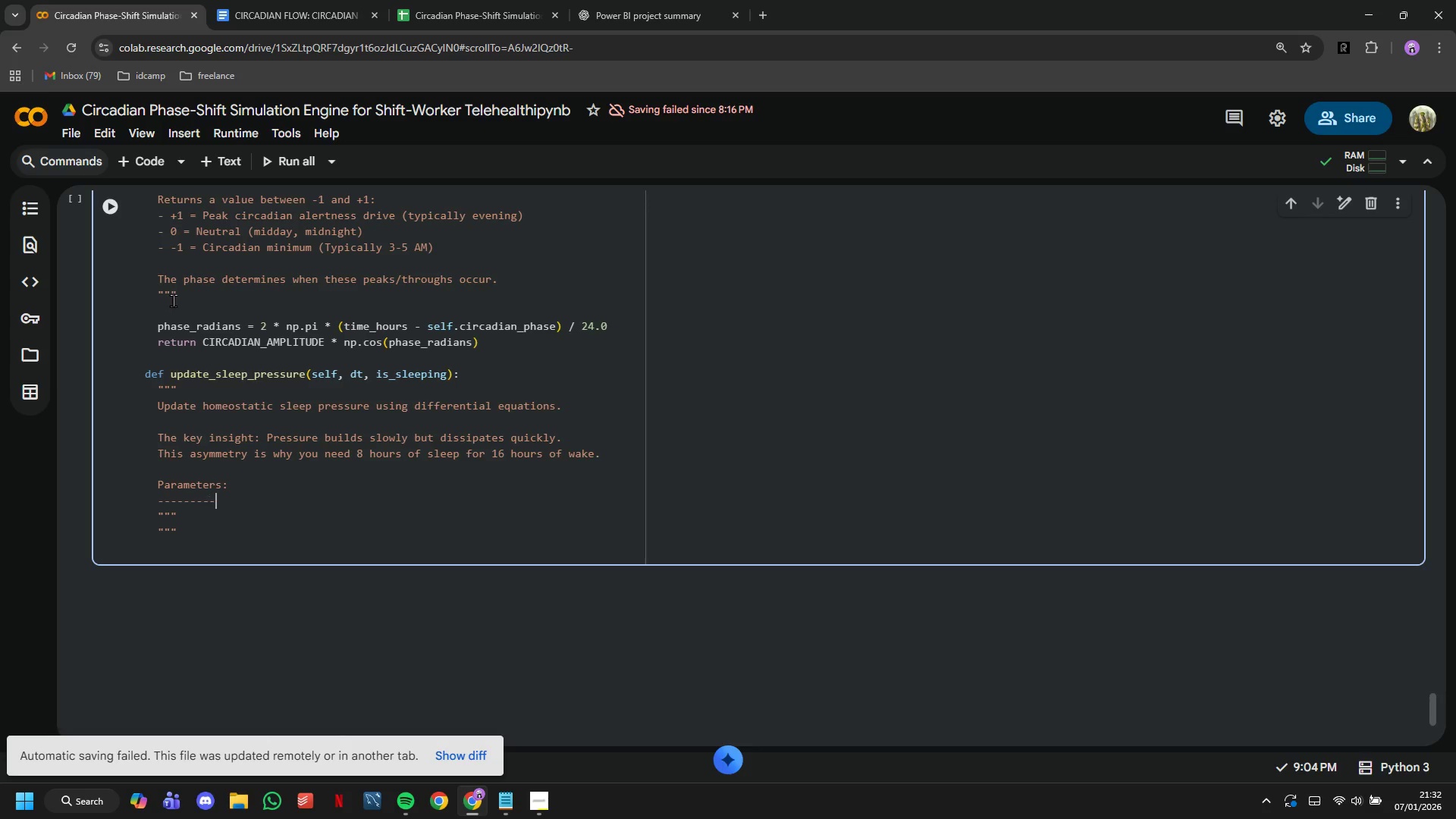 
key(Minus)
 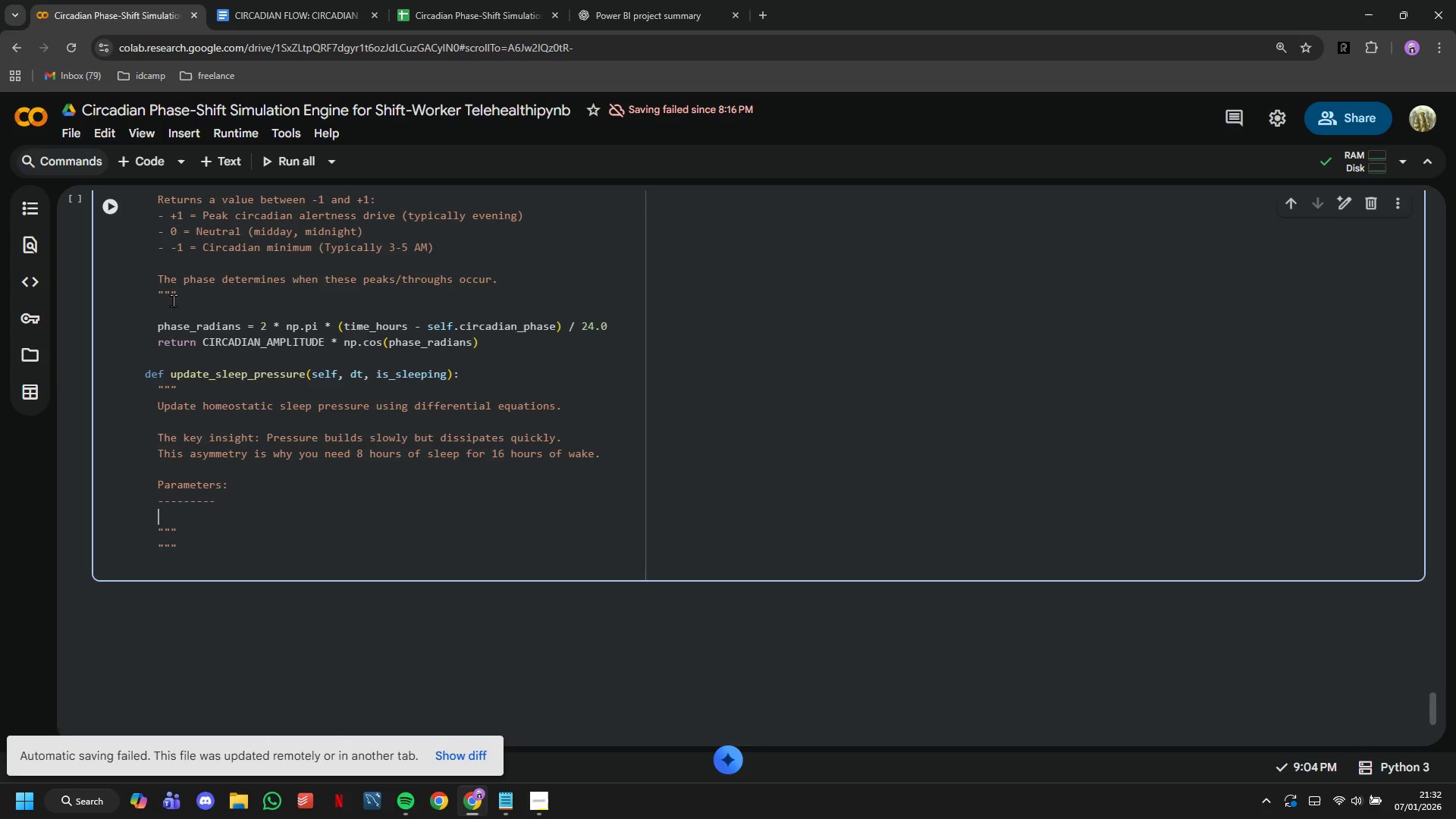 
key(Enter)
 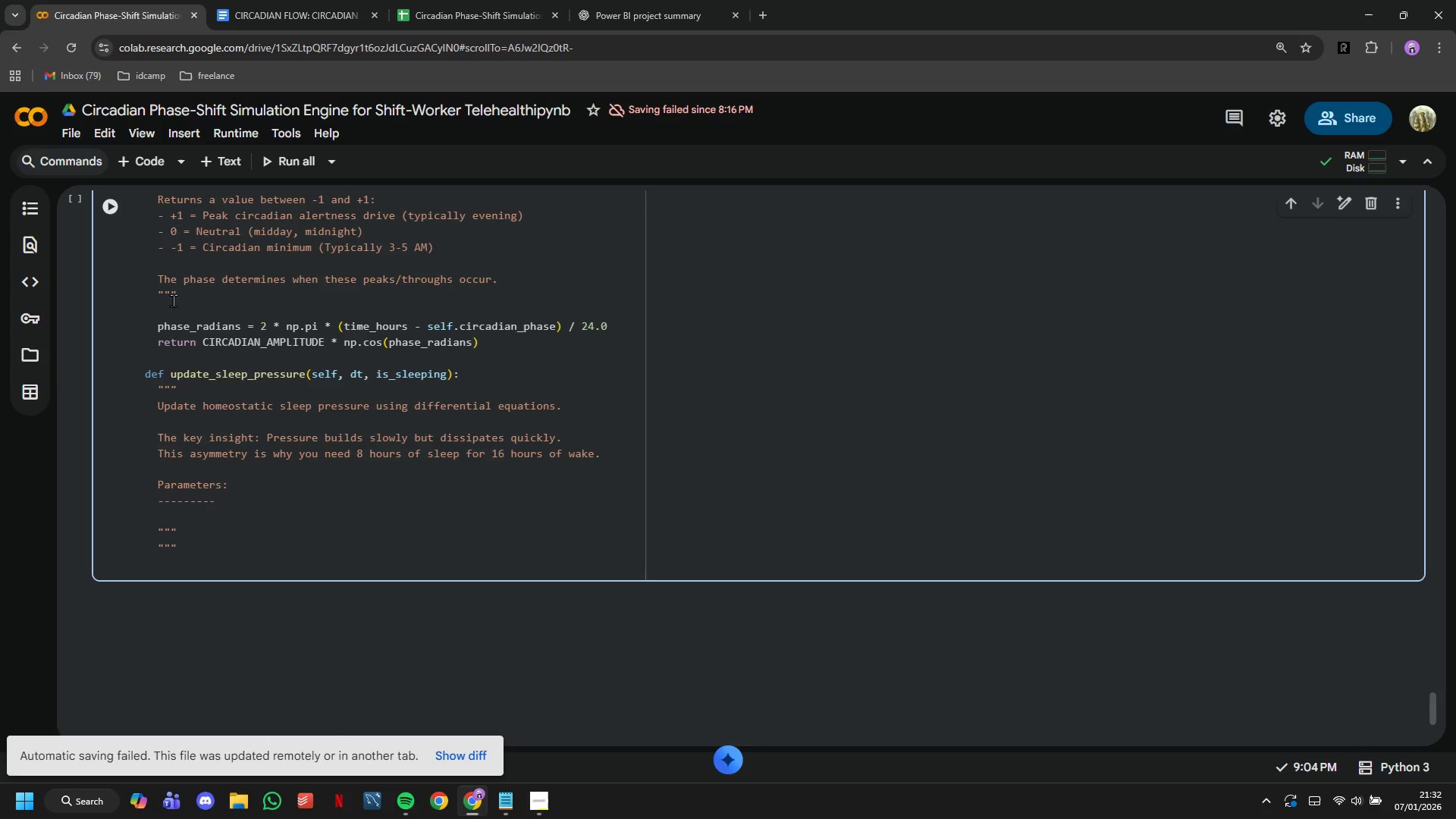 
type(dt : fol)
key(Backspace)
key(Backspace)
type(loat)
 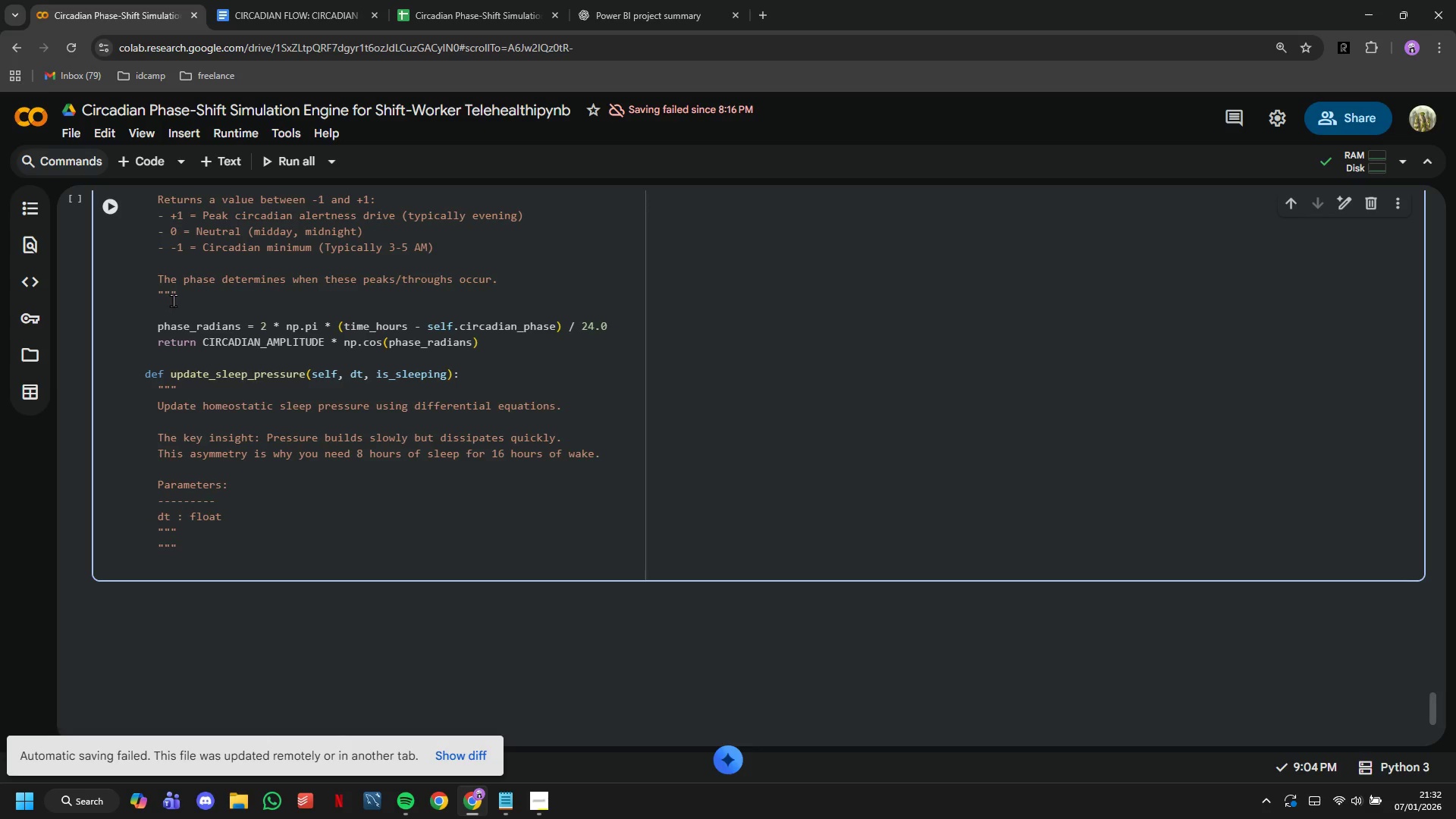 
key(Enter)
 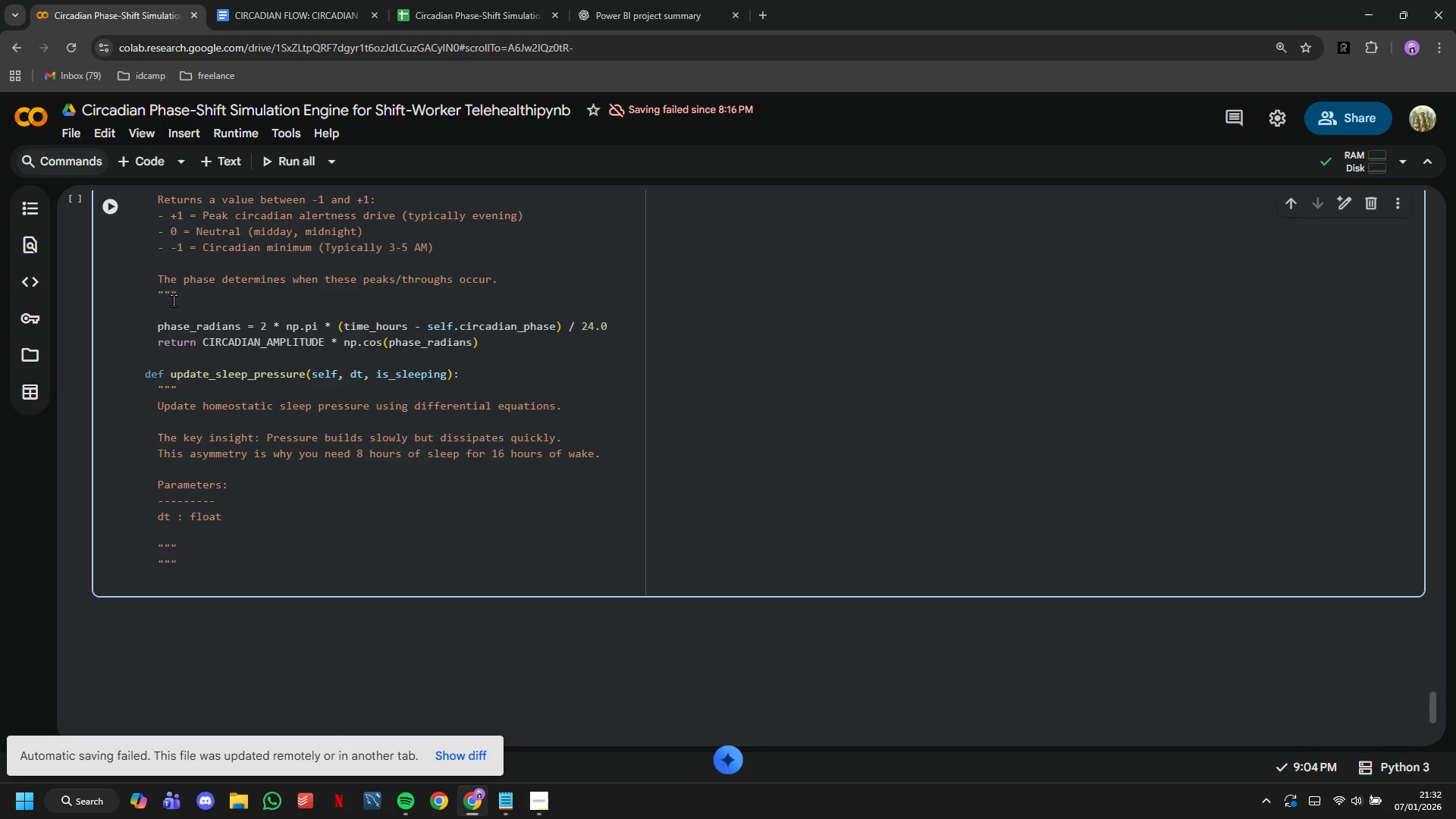 
key(Tab)
type(Time step in hours)
 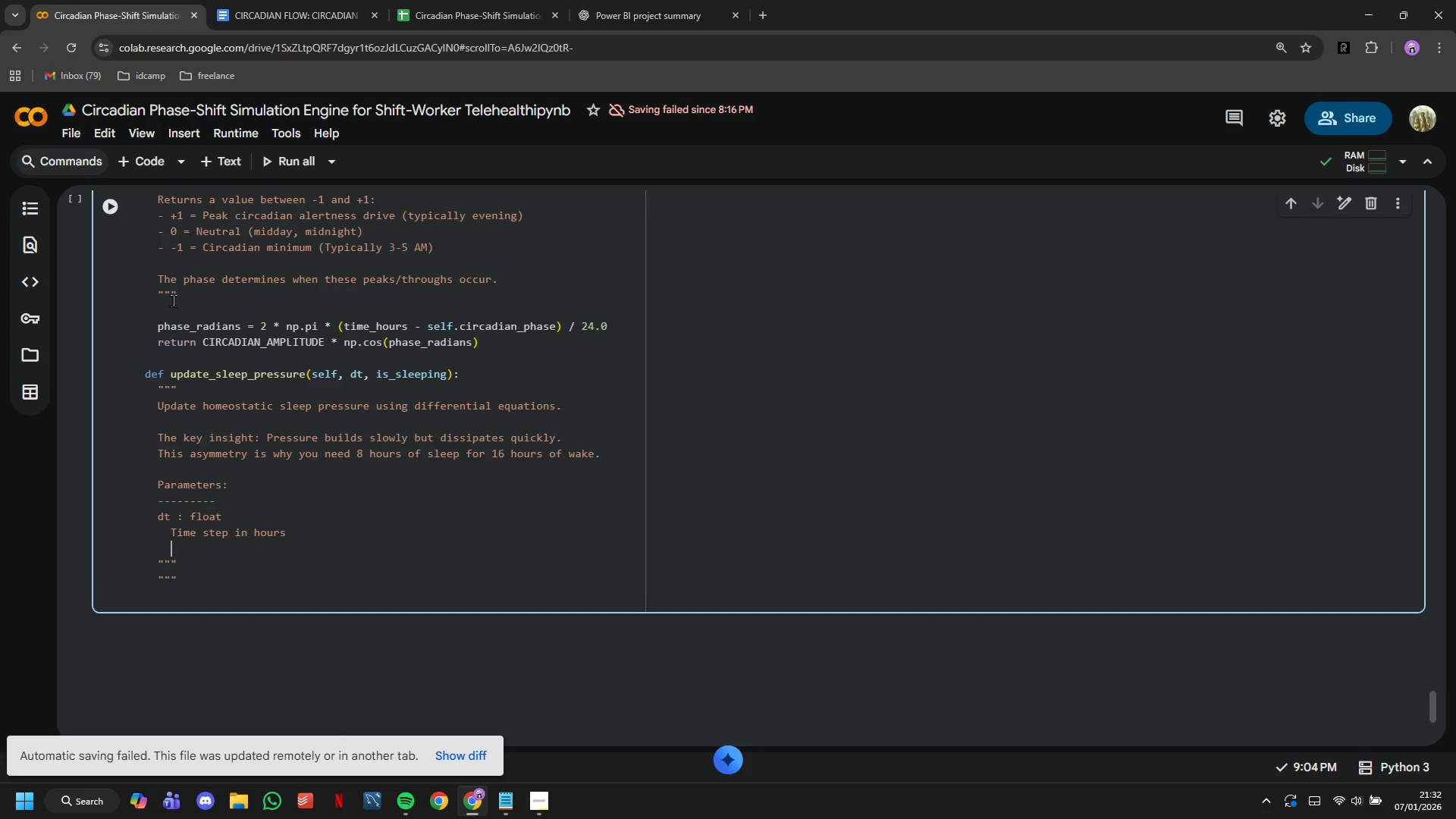 
key(Enter)
 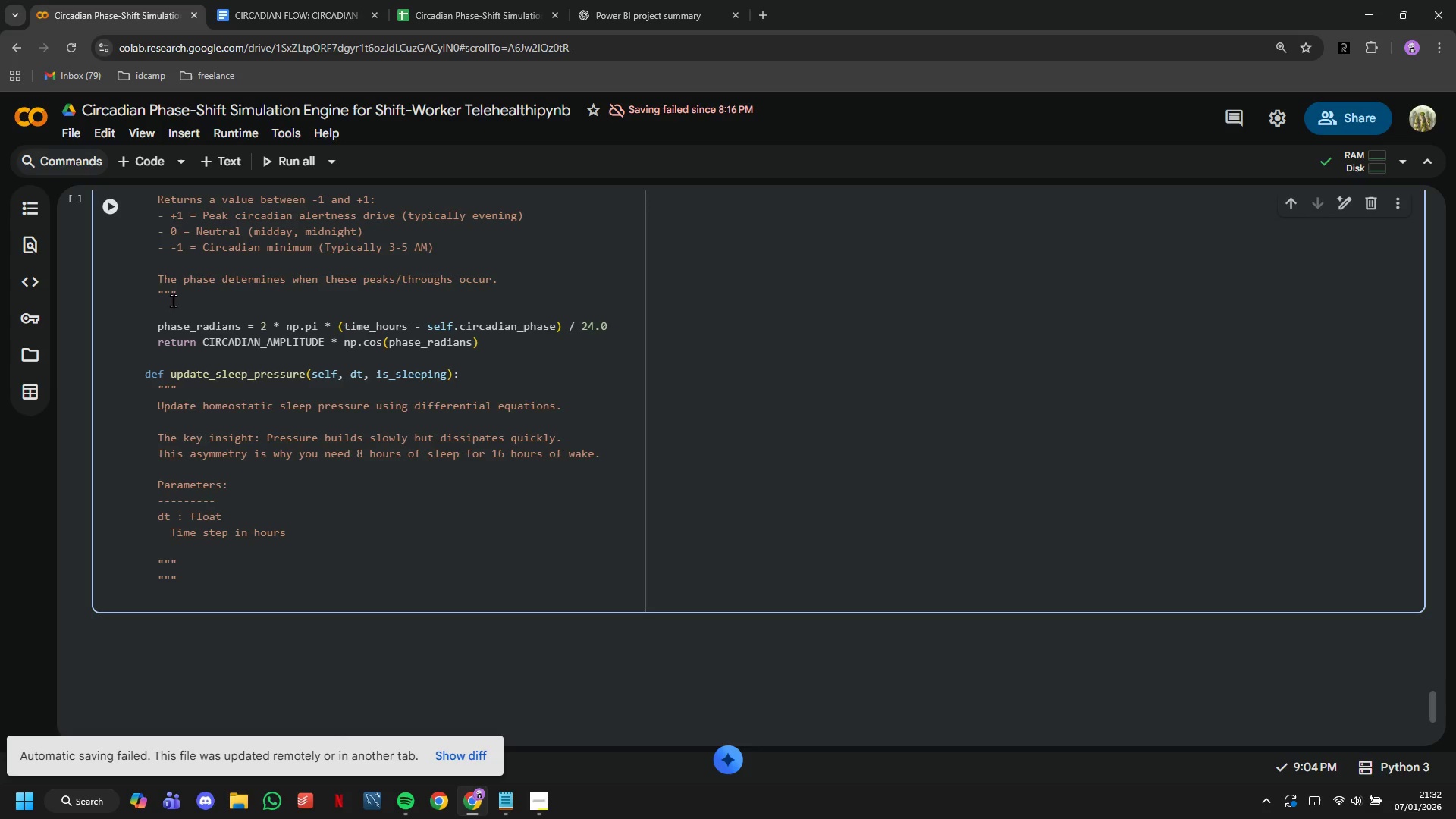 
key(Backspace)
type(is_sleeping: bool)
 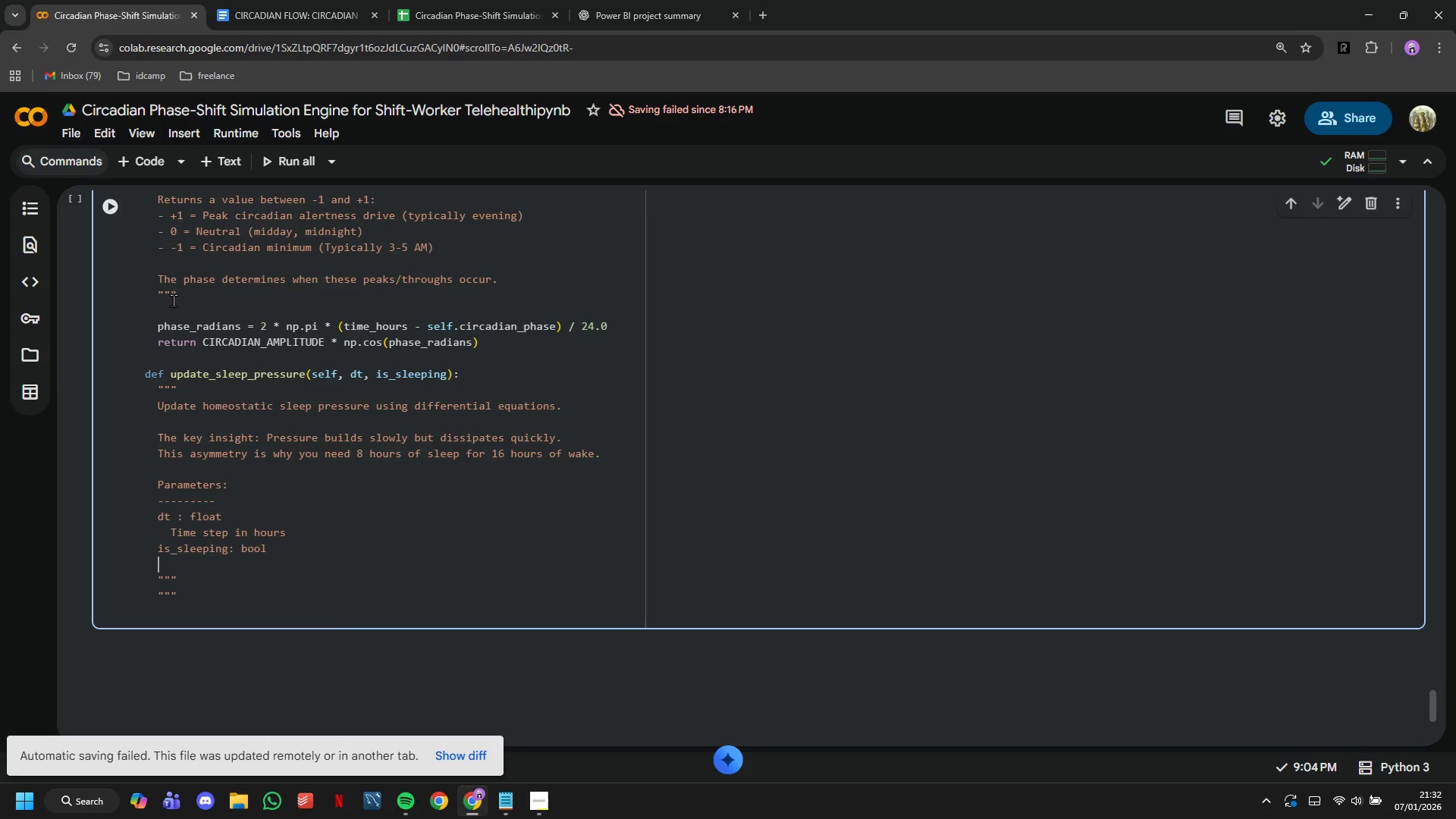 
 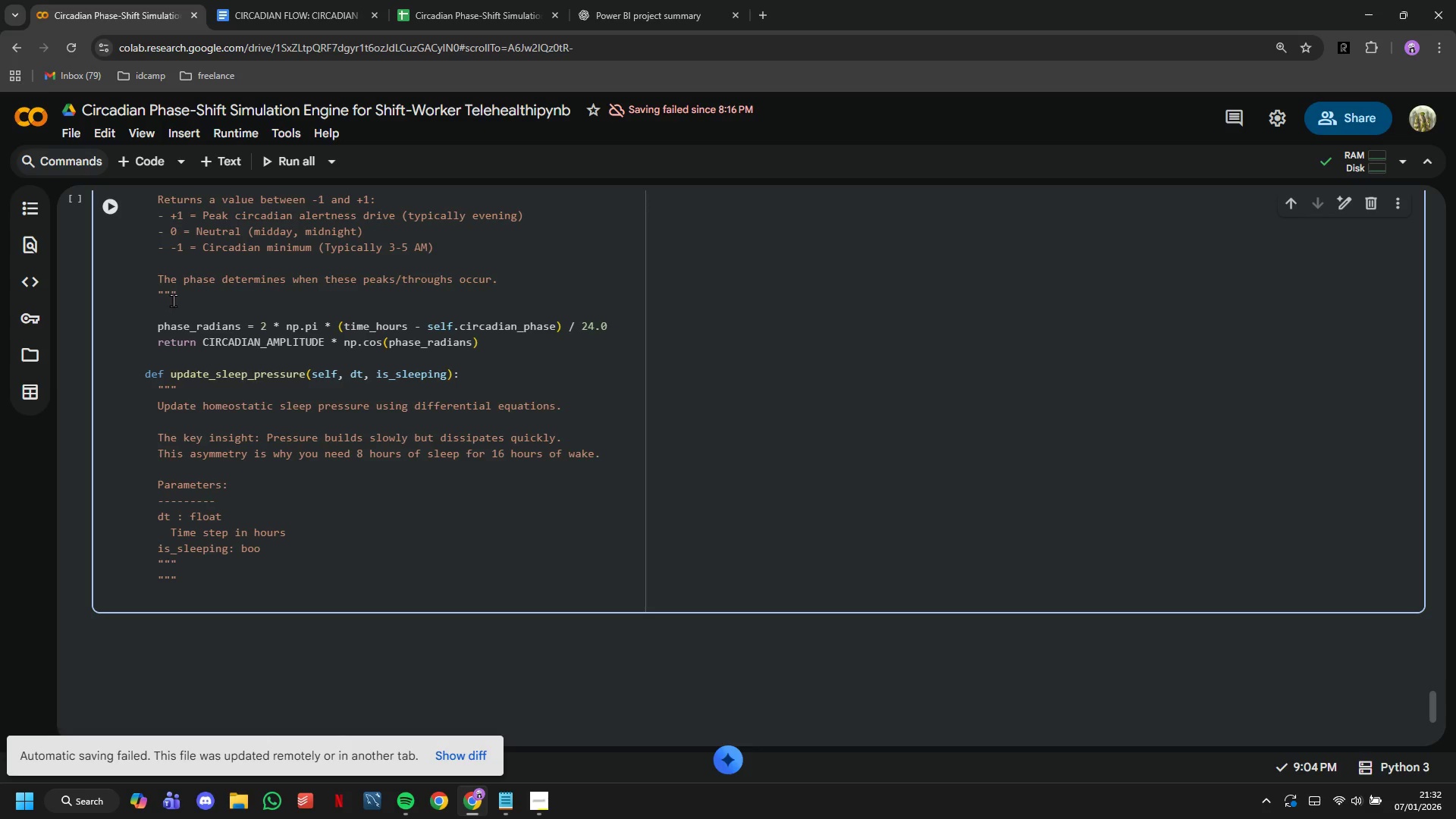 
key(Enter)
 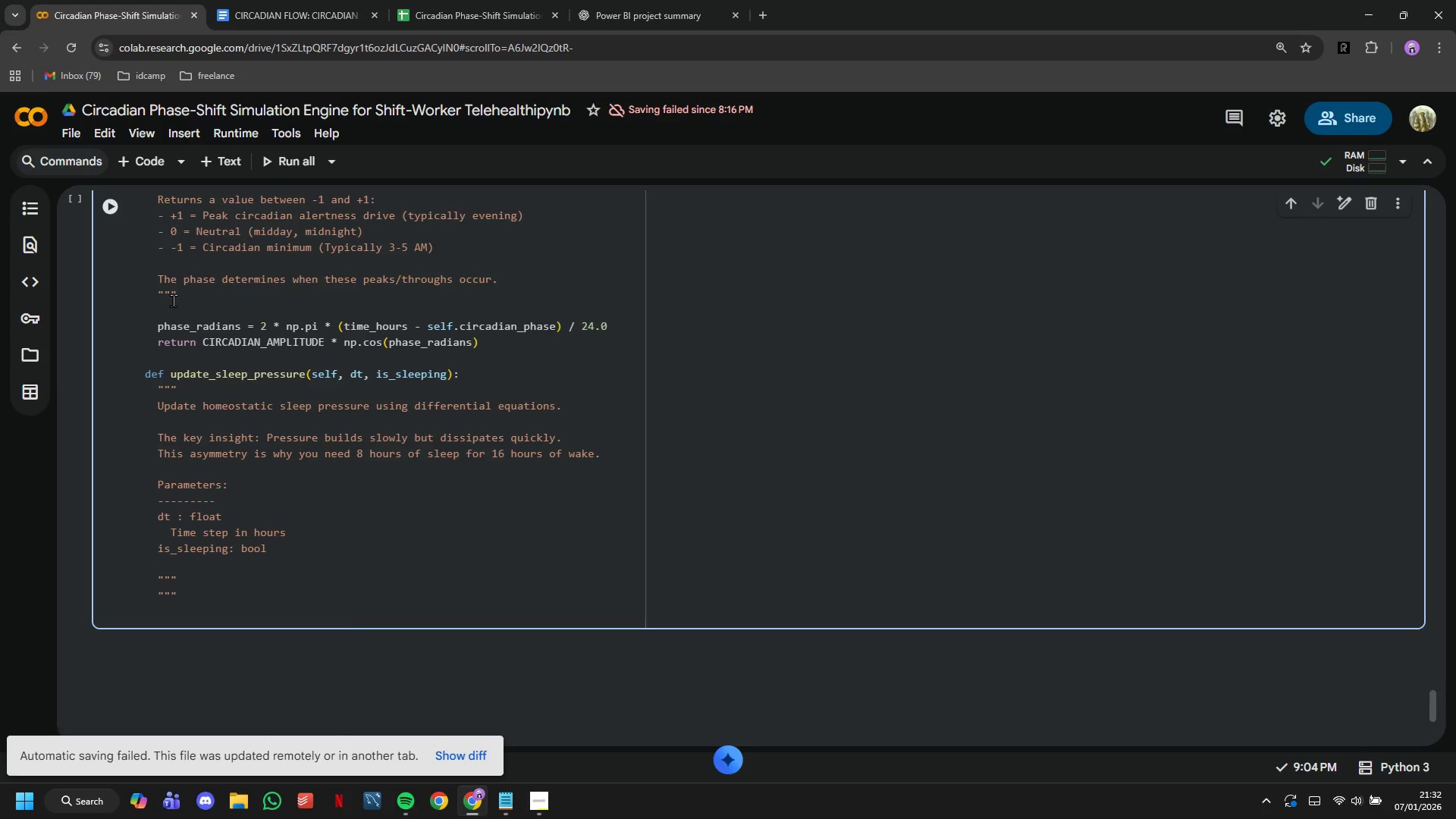 
key(Tab)
type(Whether the person is currently sleeping)
 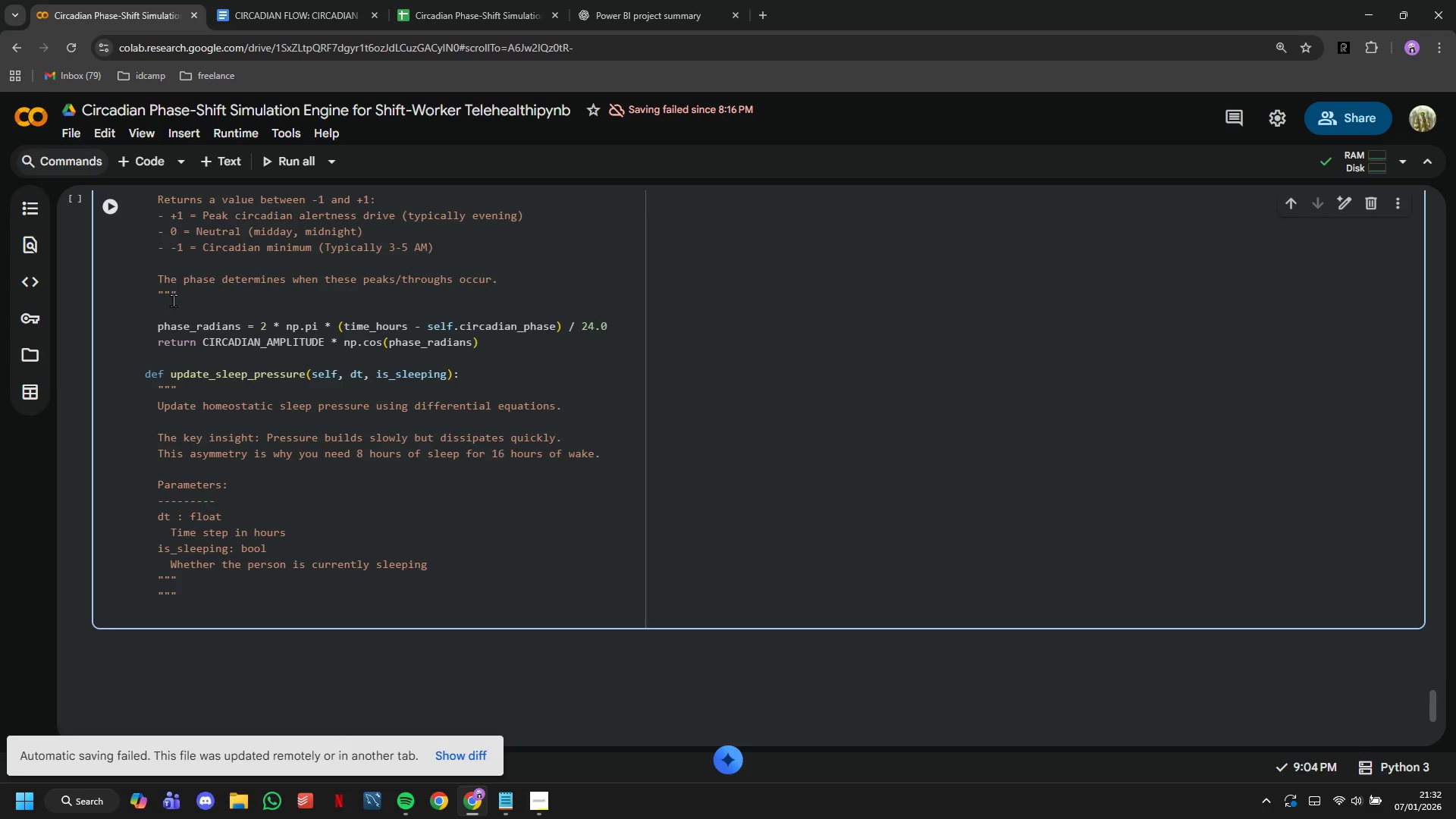 
key(ArrowDown)
 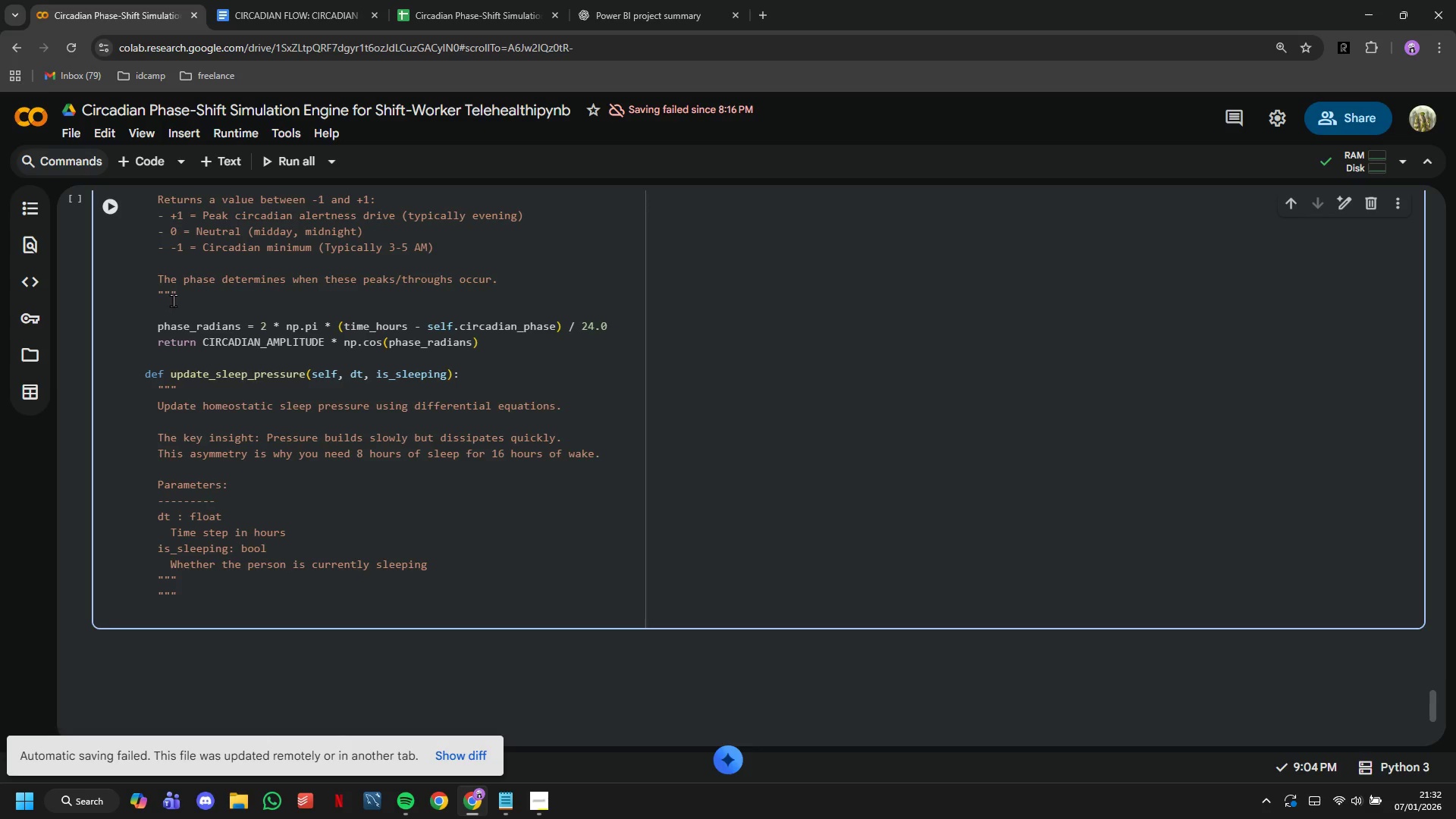 
key(ArrowDown)
 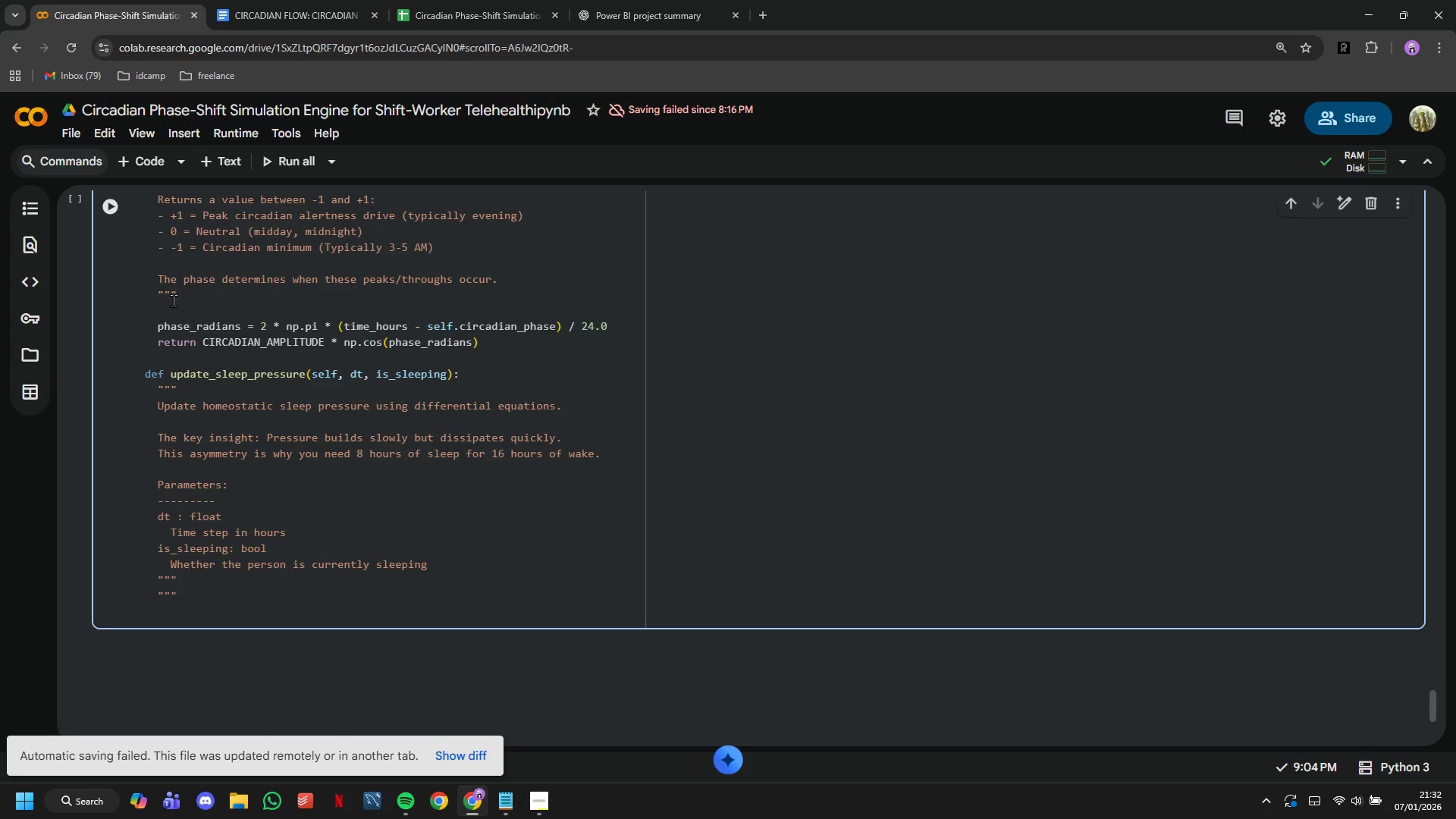 
key(ArrowUp)
 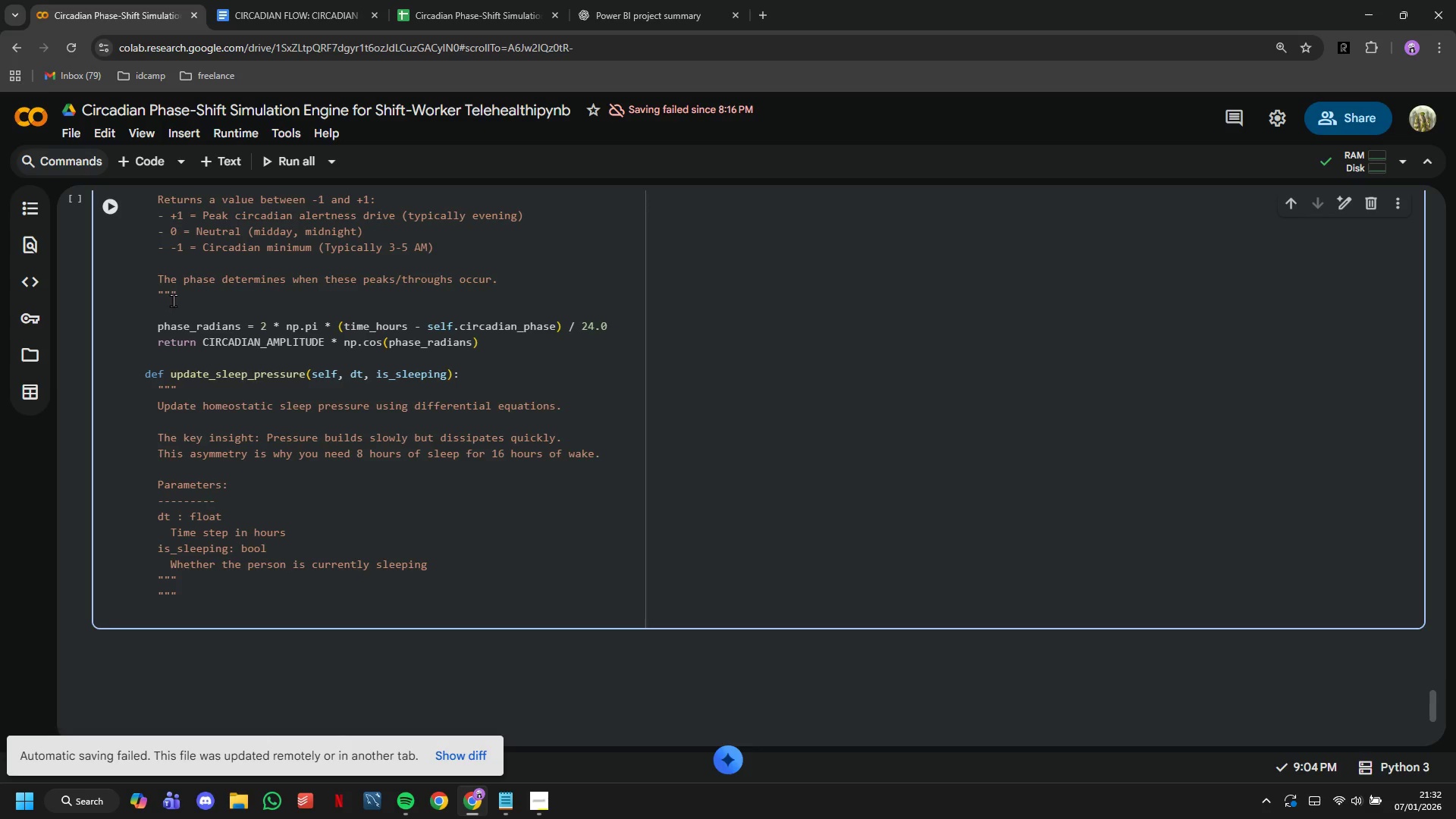 
key(Enter)
 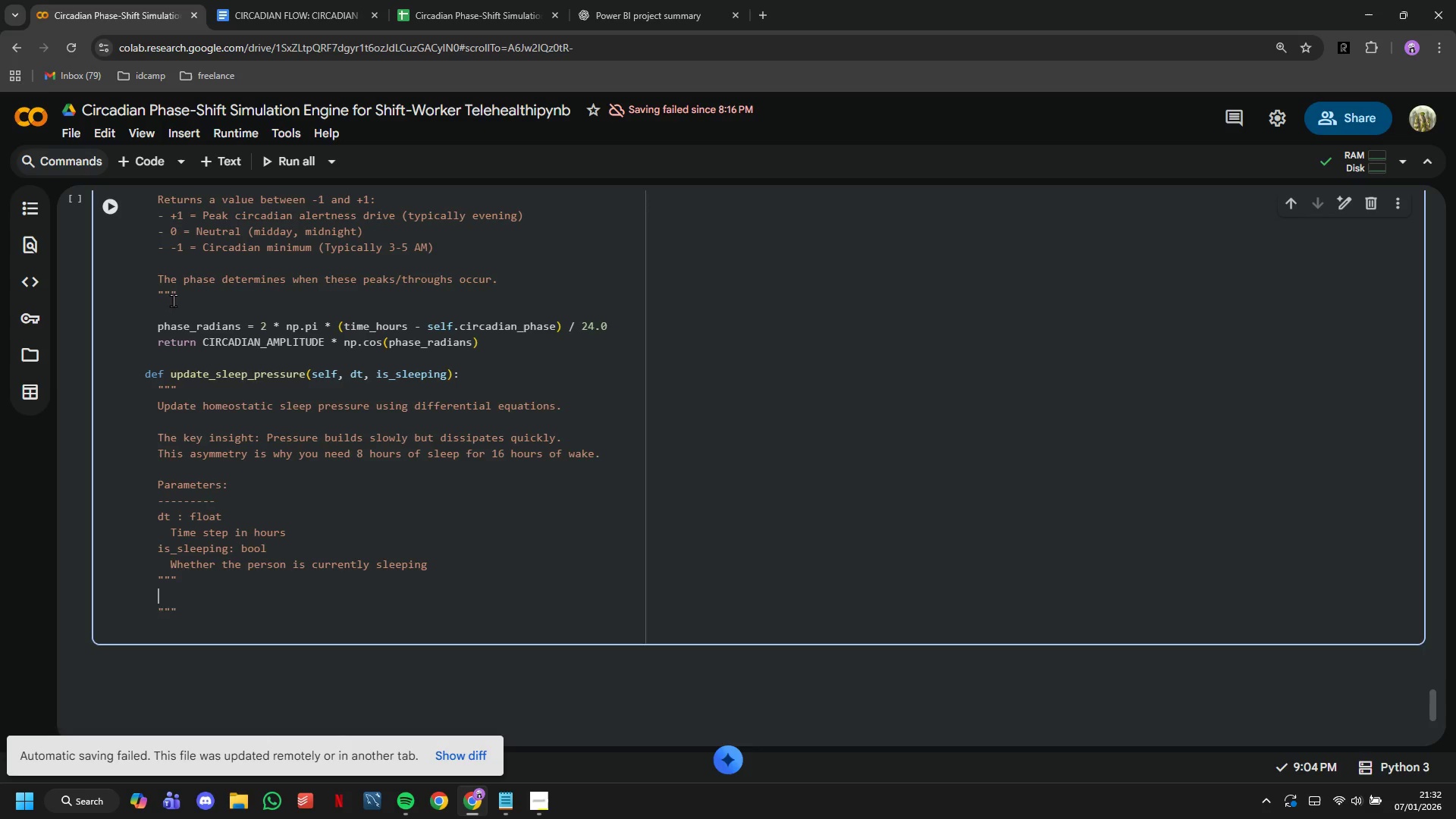 
key(Enter)
 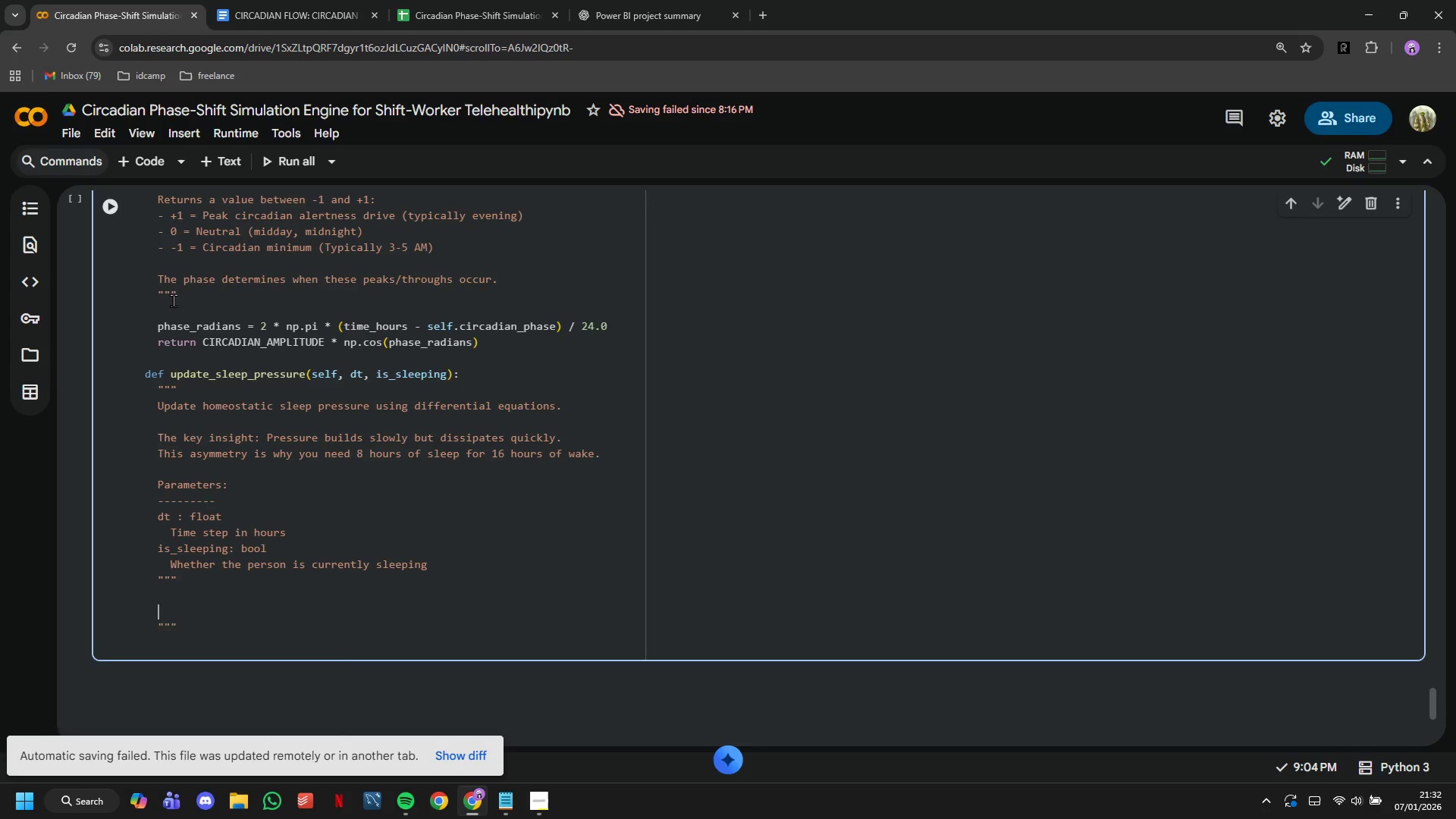 
key(Enter)
 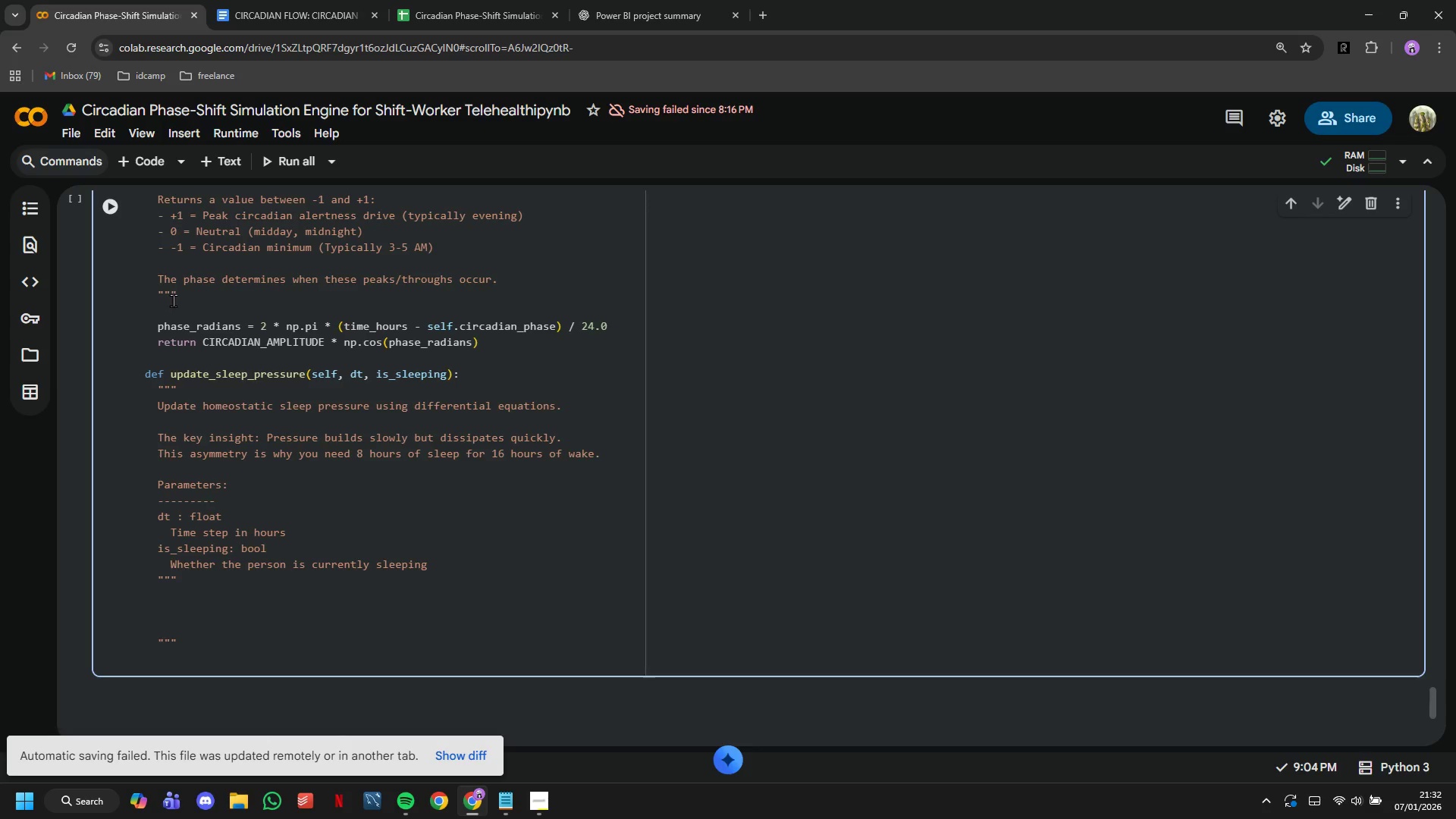 
key(I)
 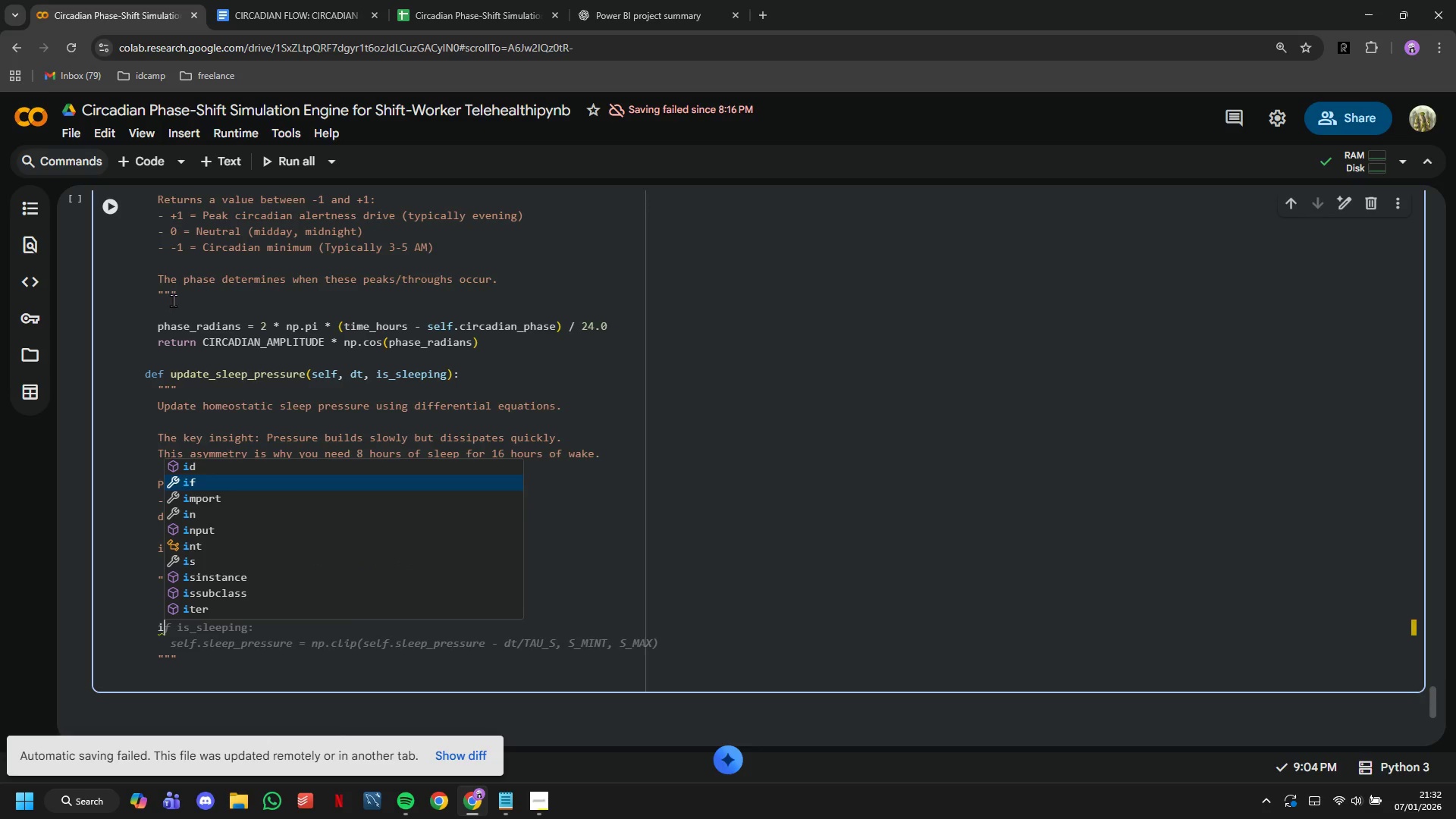 
key(ArrowDown)
 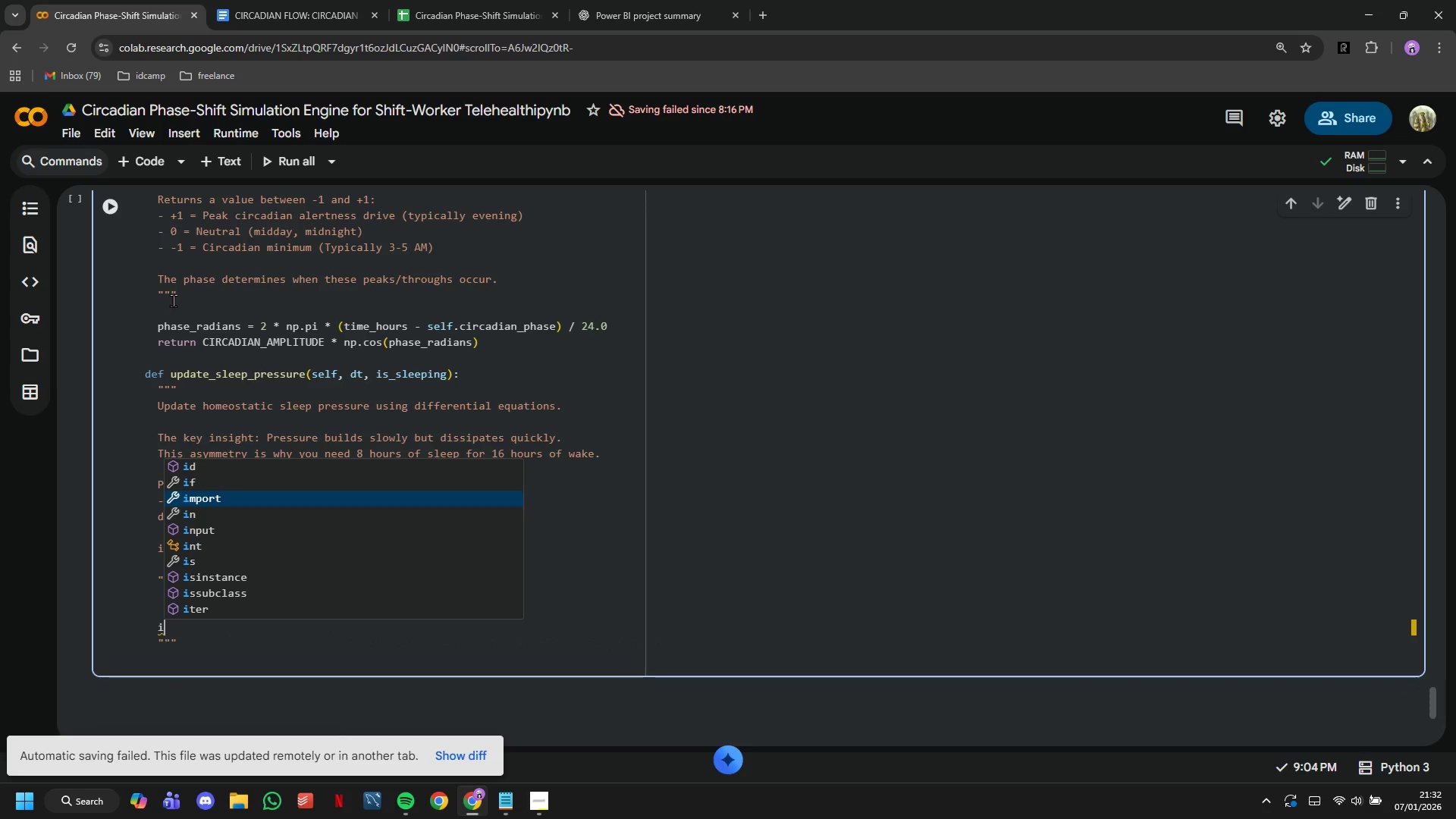 
key(ArrowDown)
 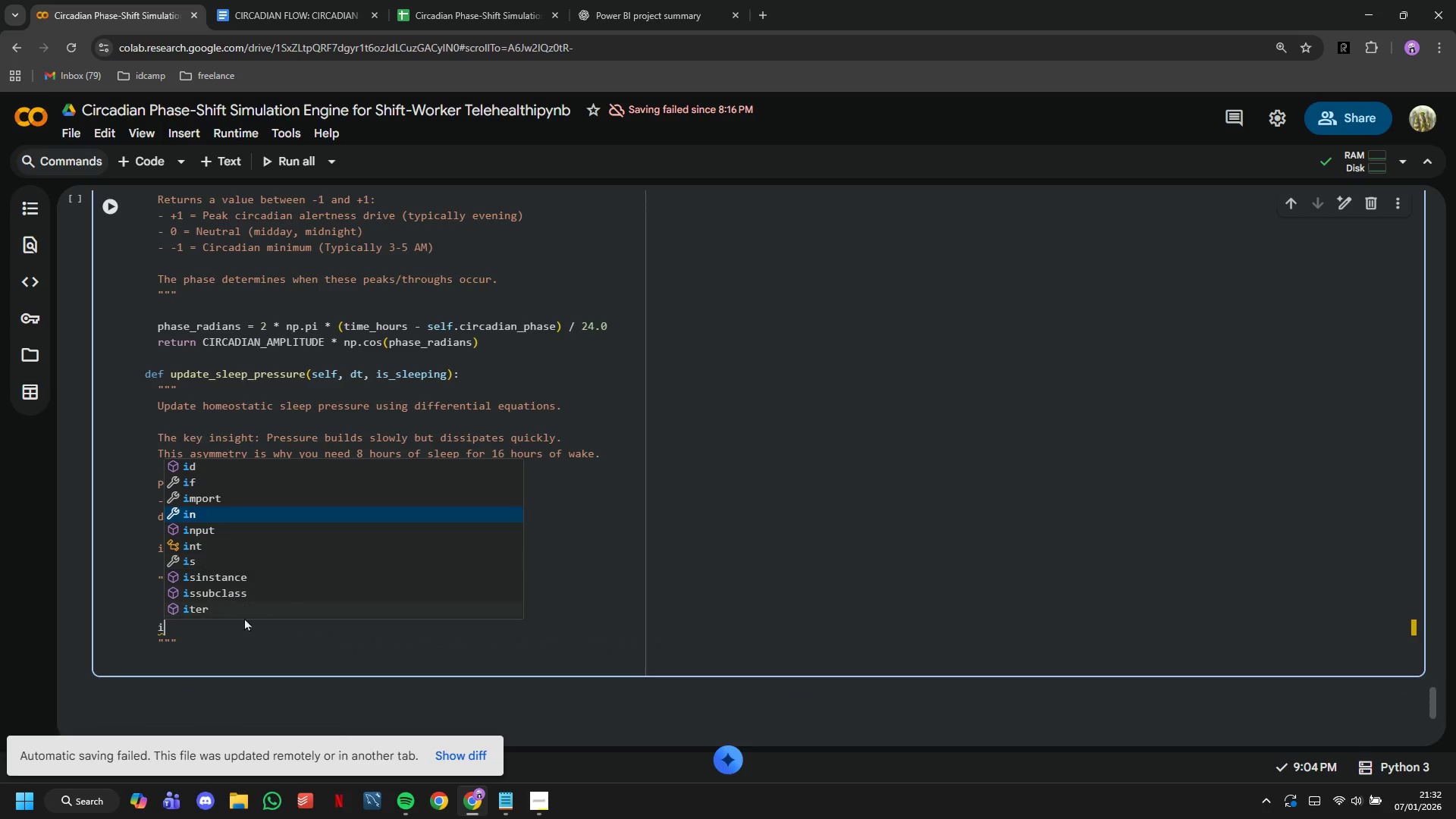 
left_click([247, 658])
 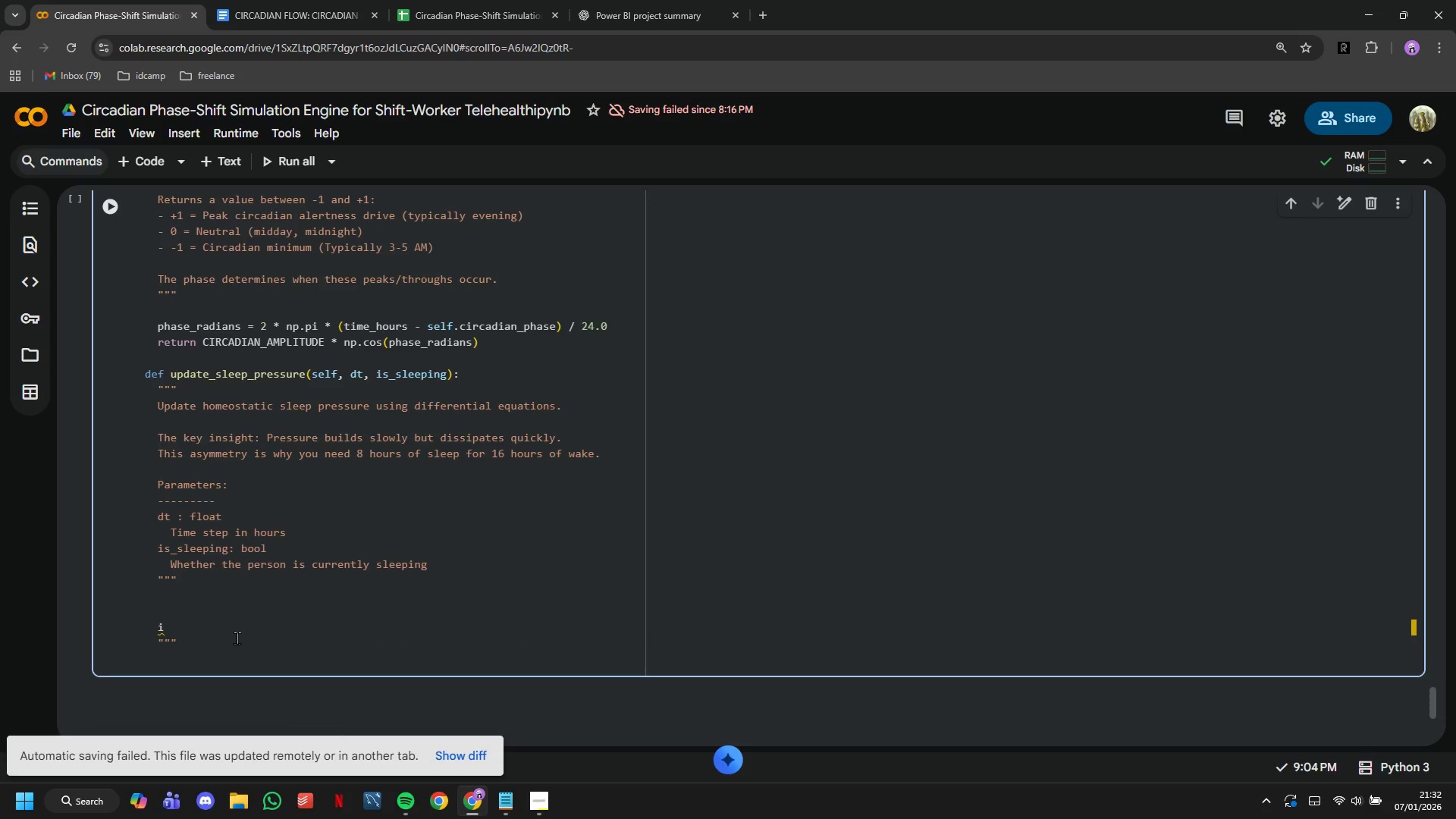 
left_click_drag(start_coordinate=[237, 638], to_coordinate=[148, 617])
 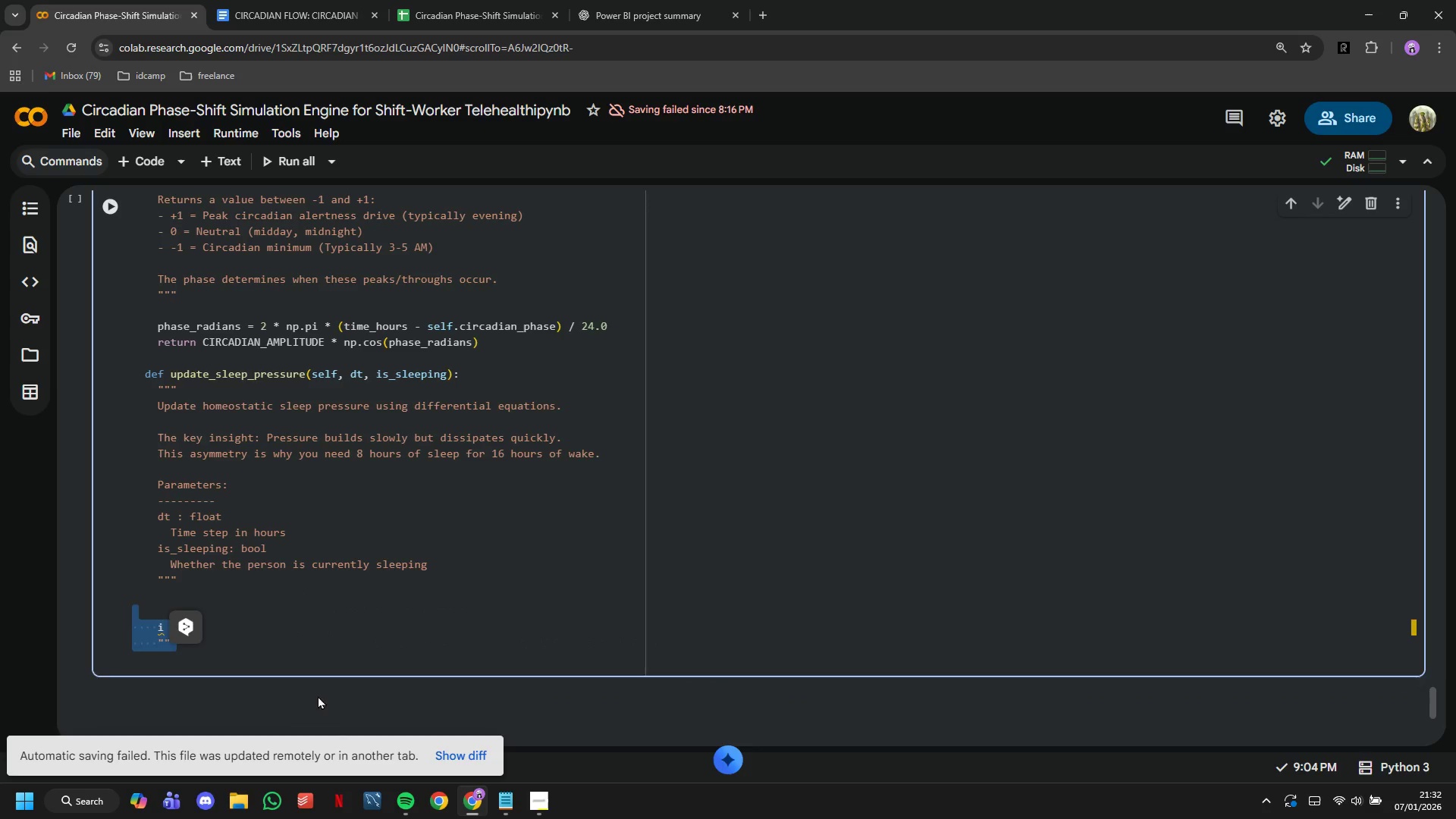 
key(Backspace)
 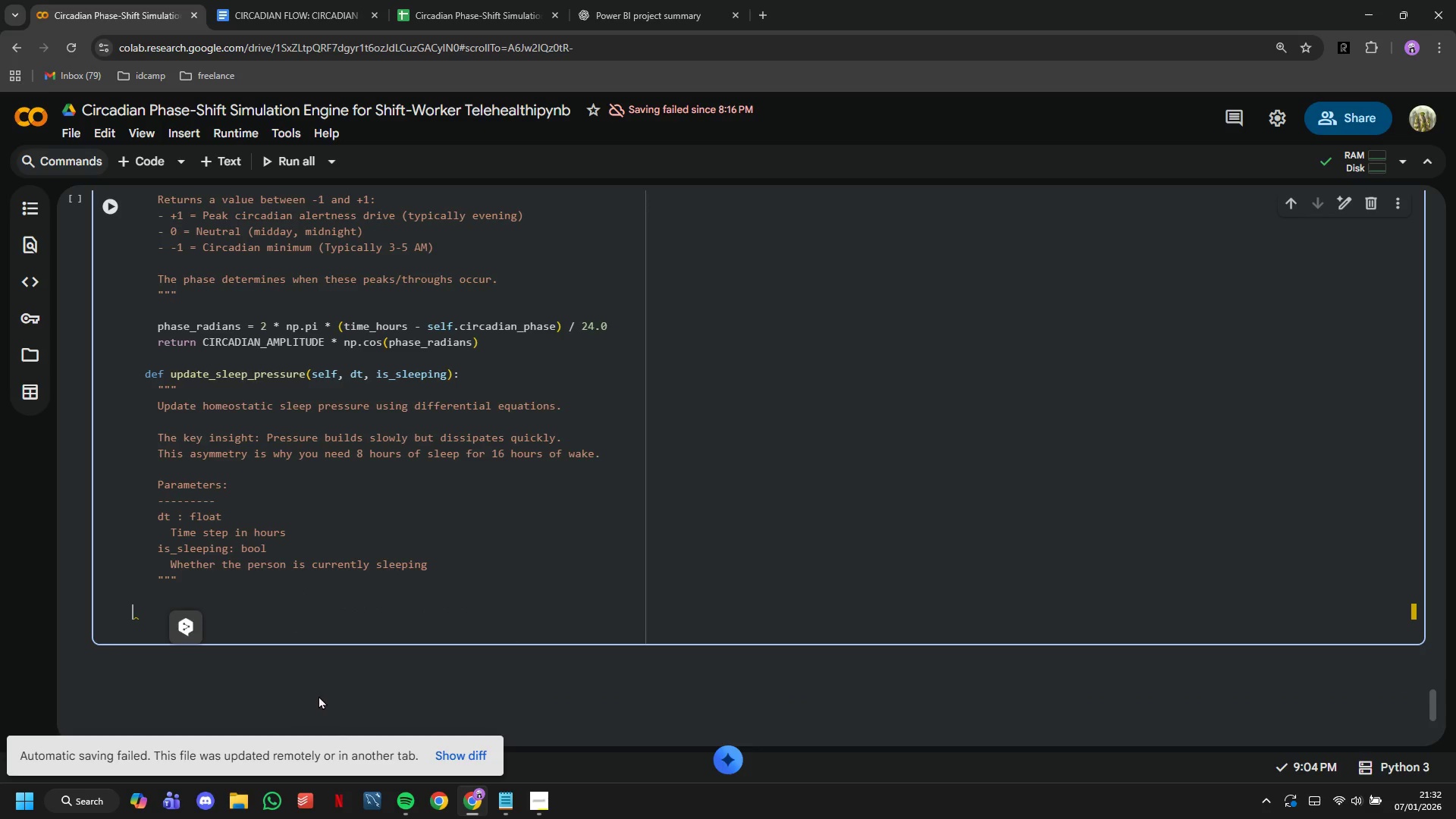 
key(Backspace)
 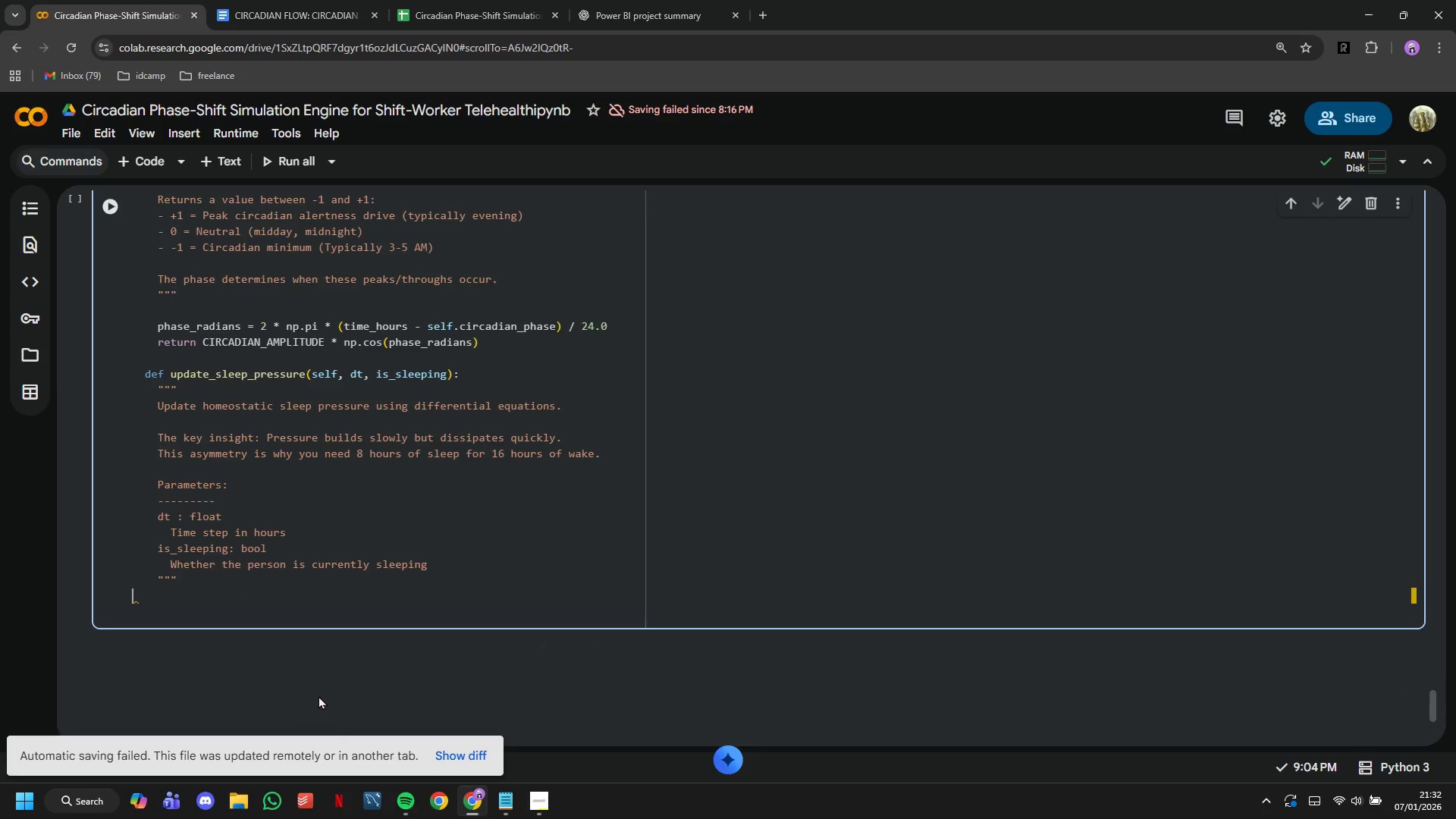 
key(Backspace)
 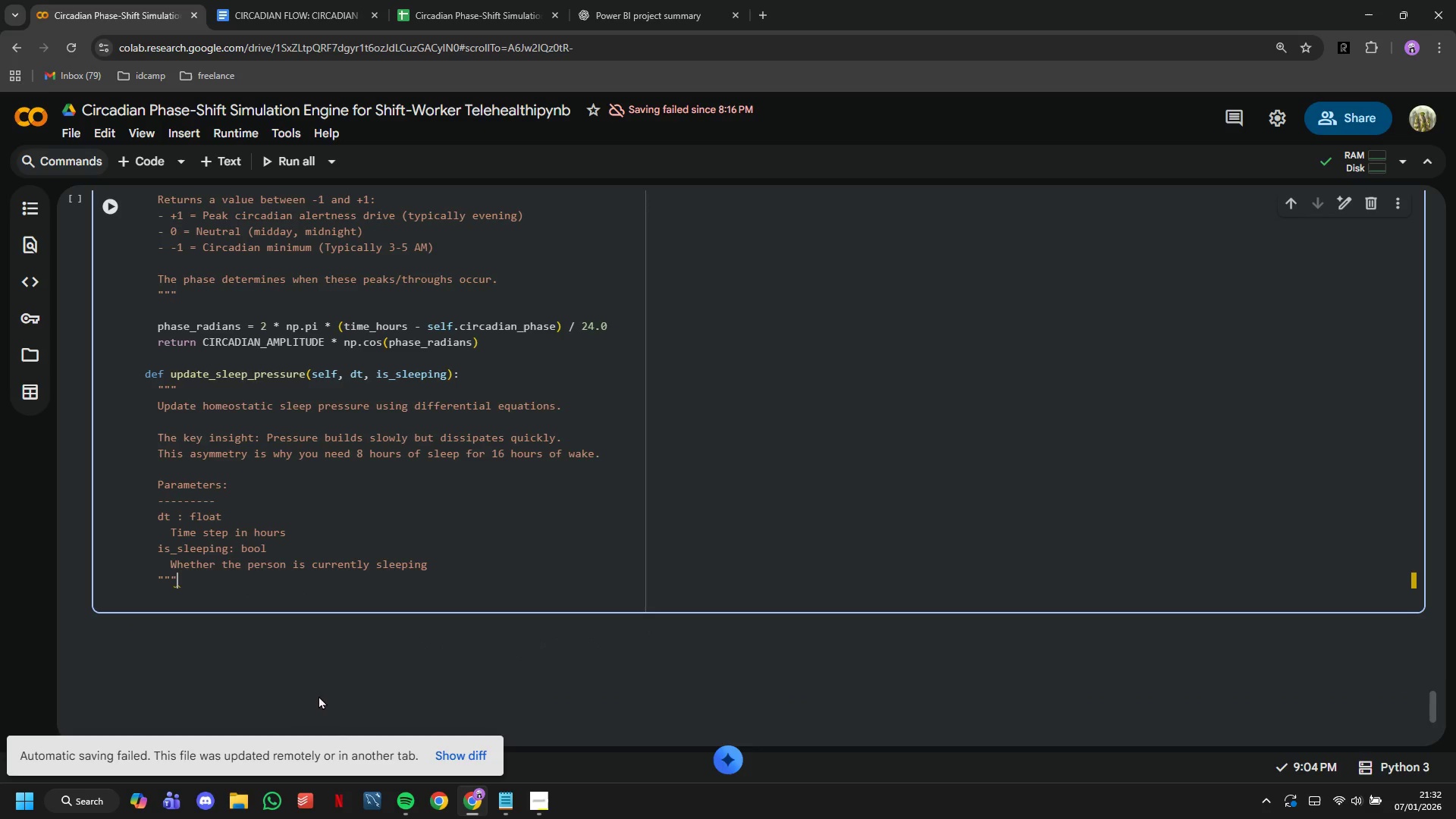 
key(Backspace)
 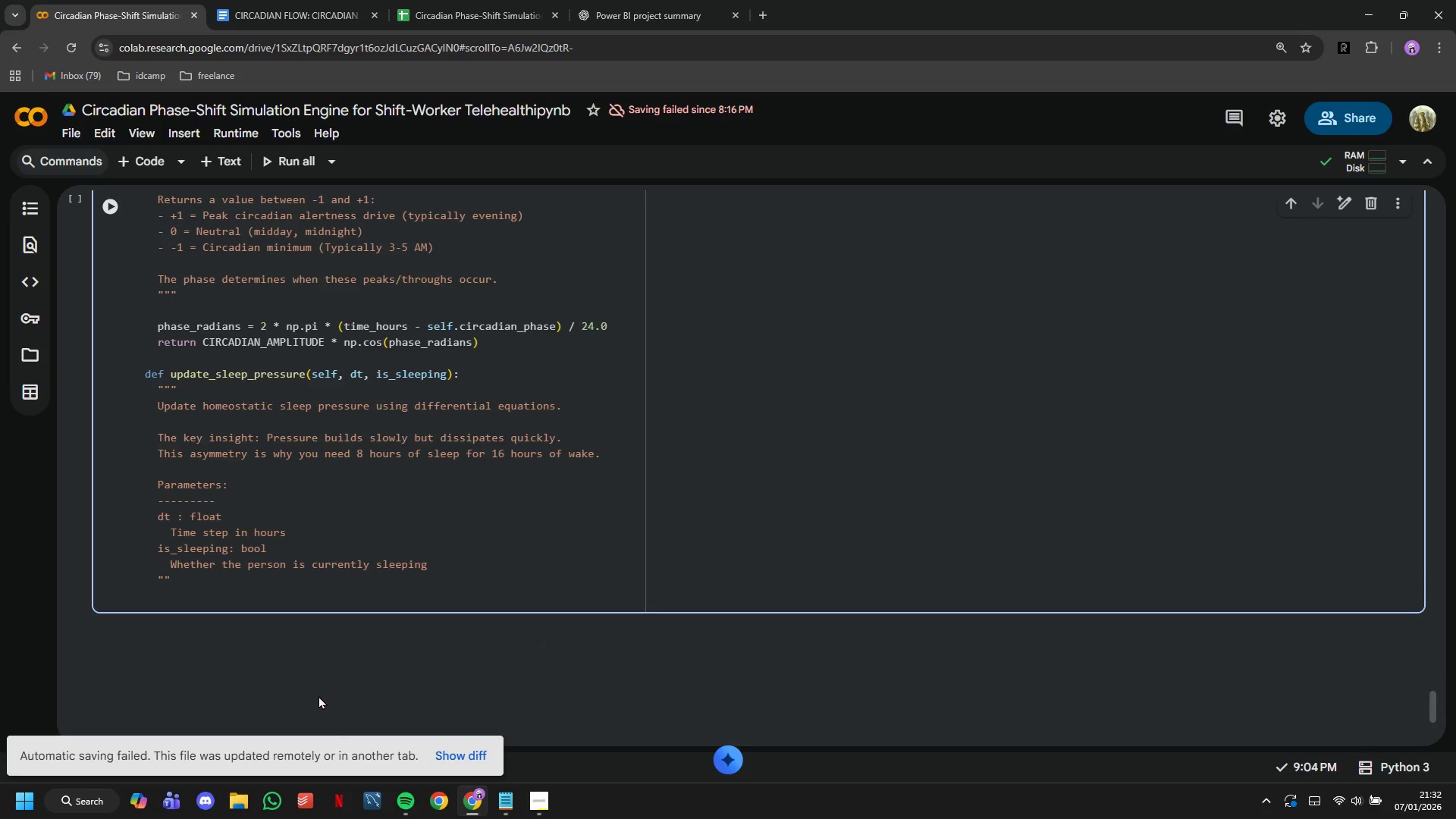 
key(Shift+ShiftLeft)
 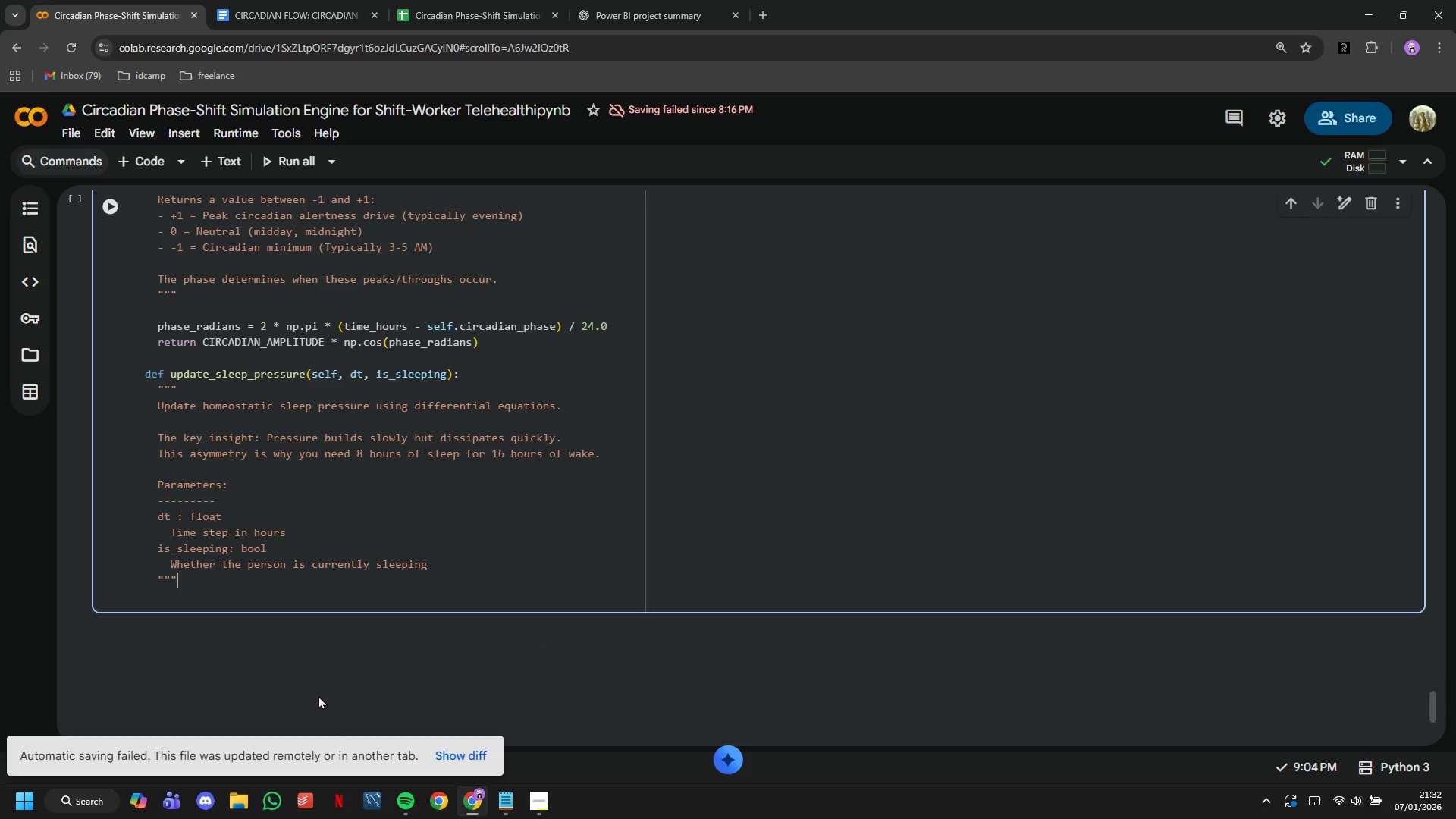 
key(Shift+Quote)
 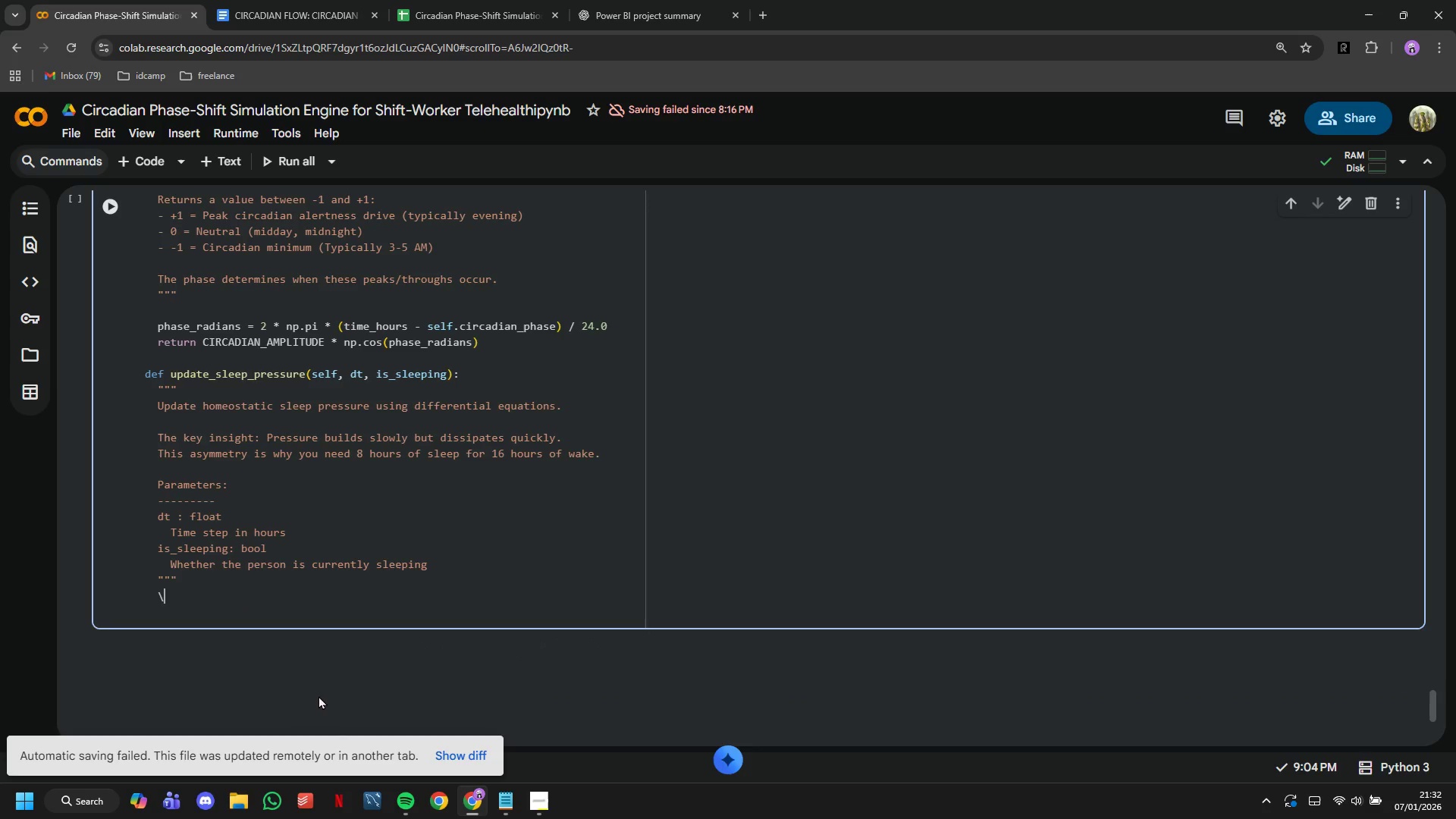 
key(Enter)
 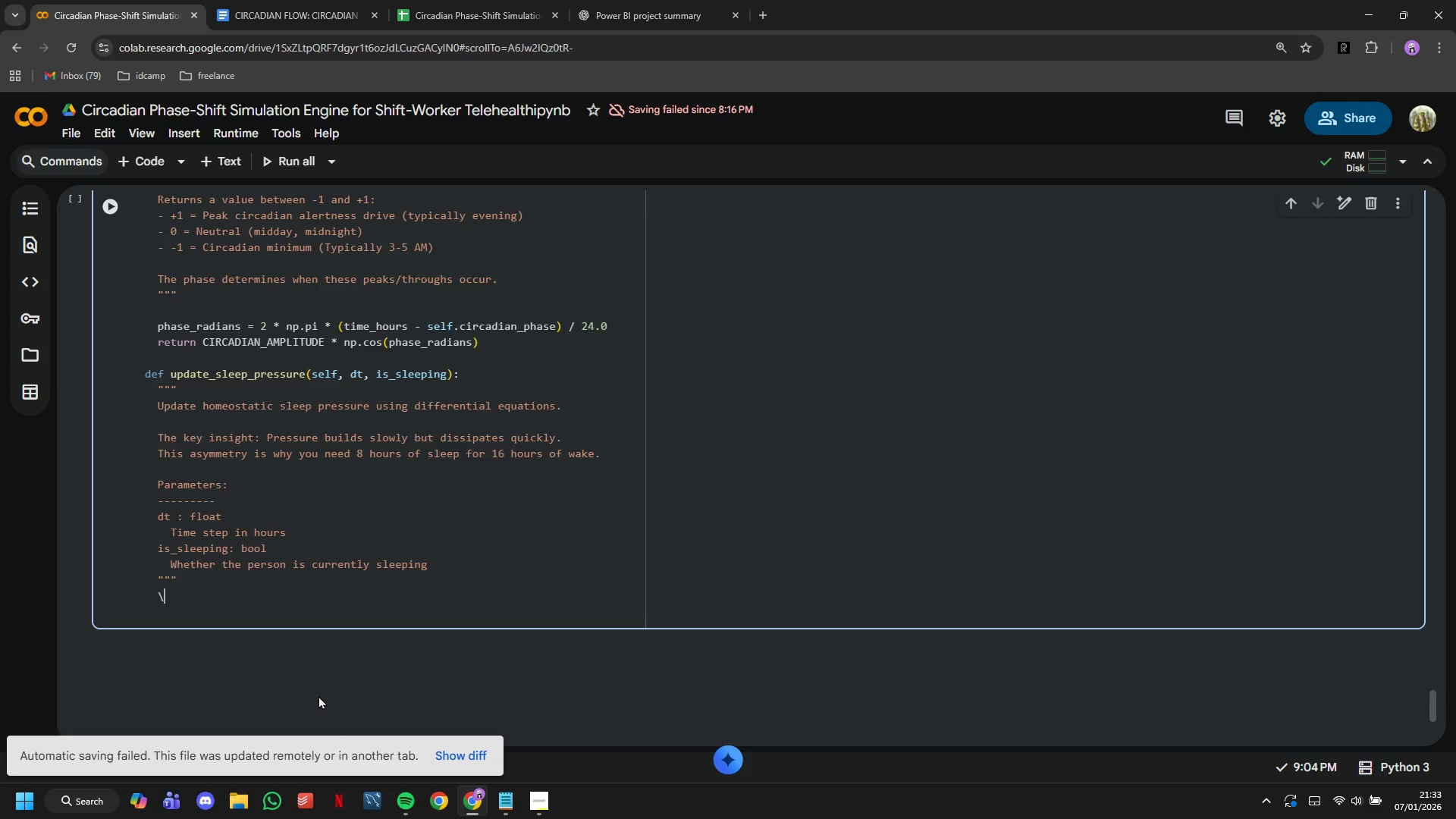 
type(\)
key(Backspace)
type(if is_sleeping:)
 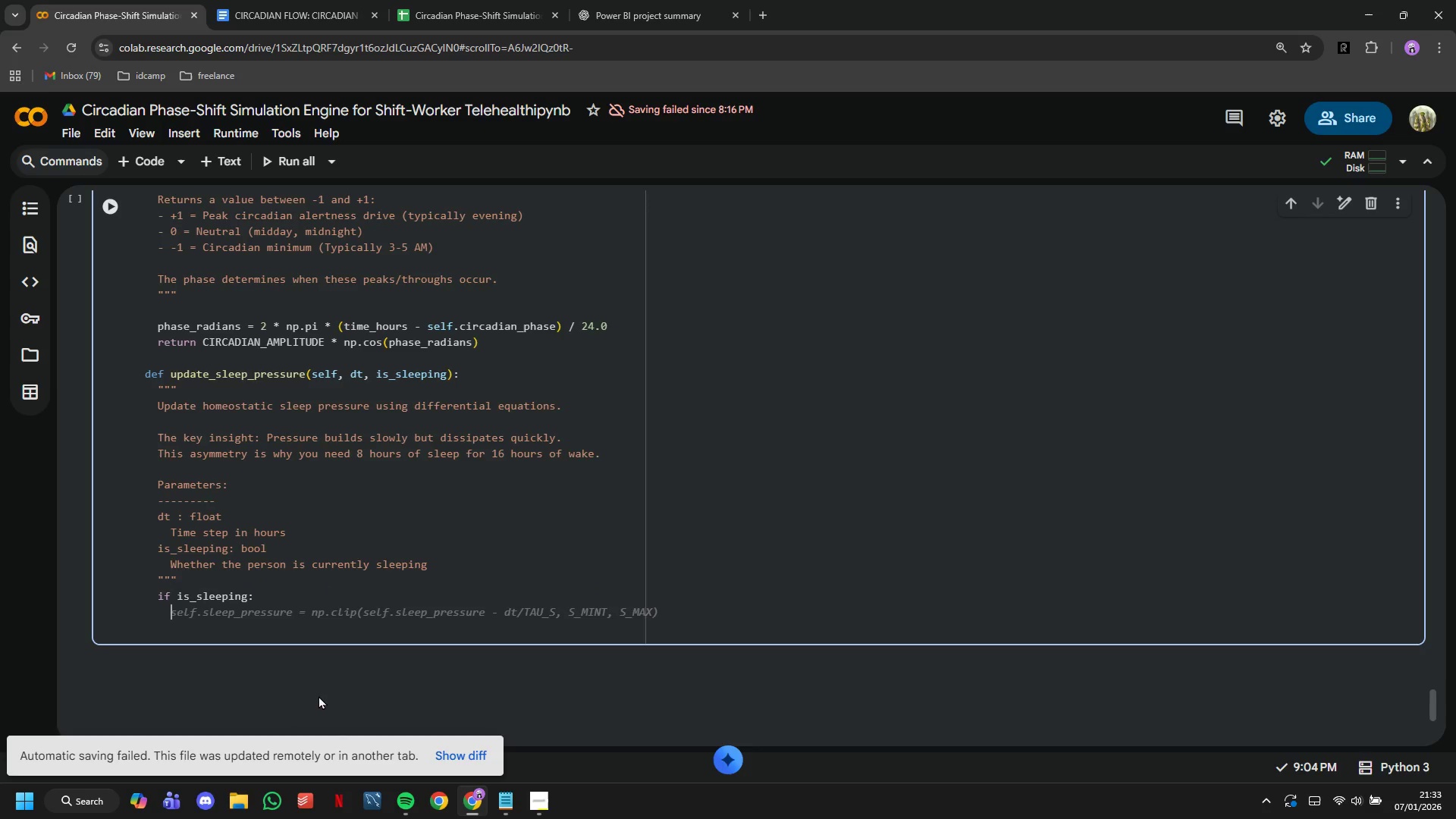 
 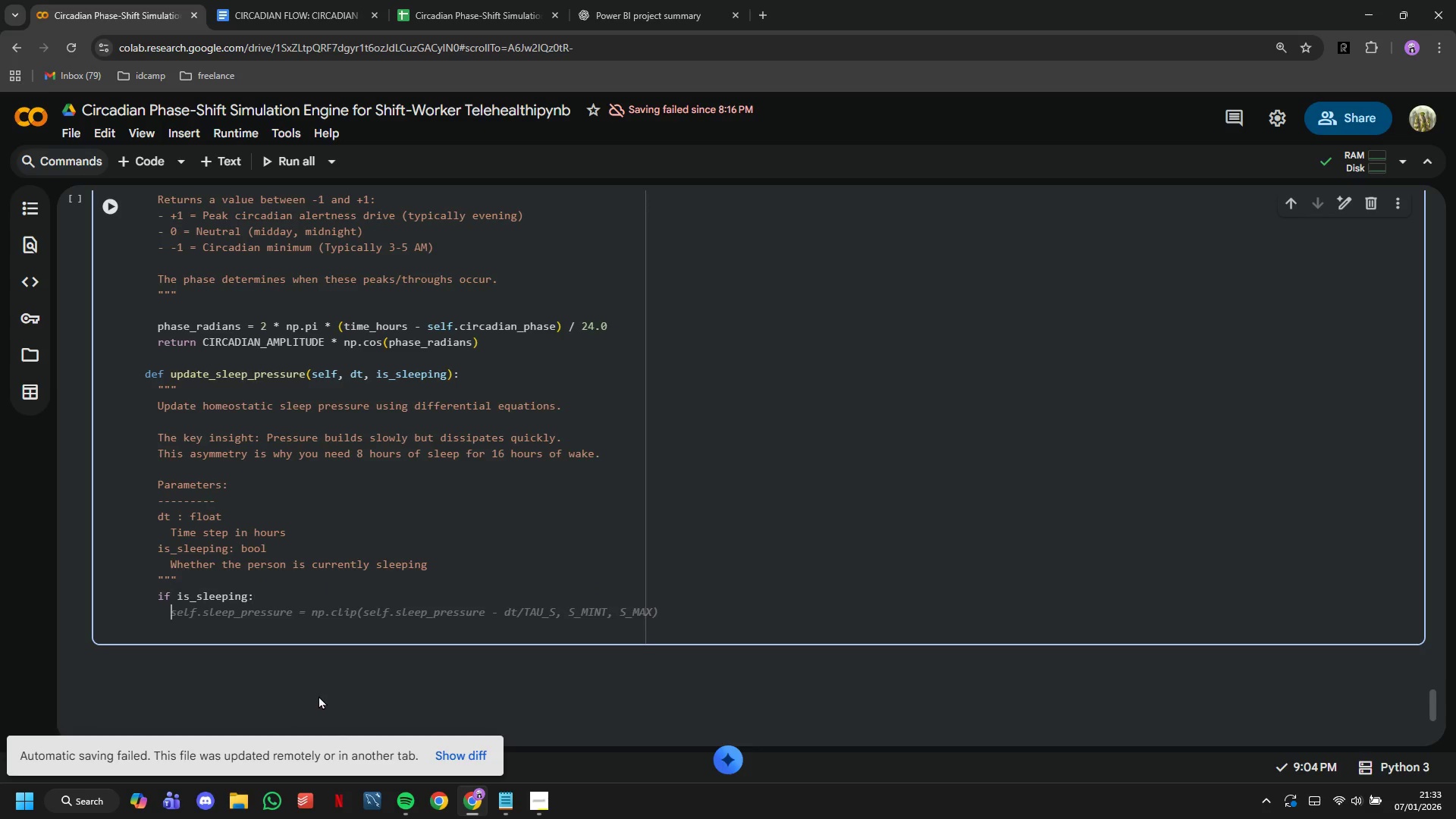 
key(Enter)
 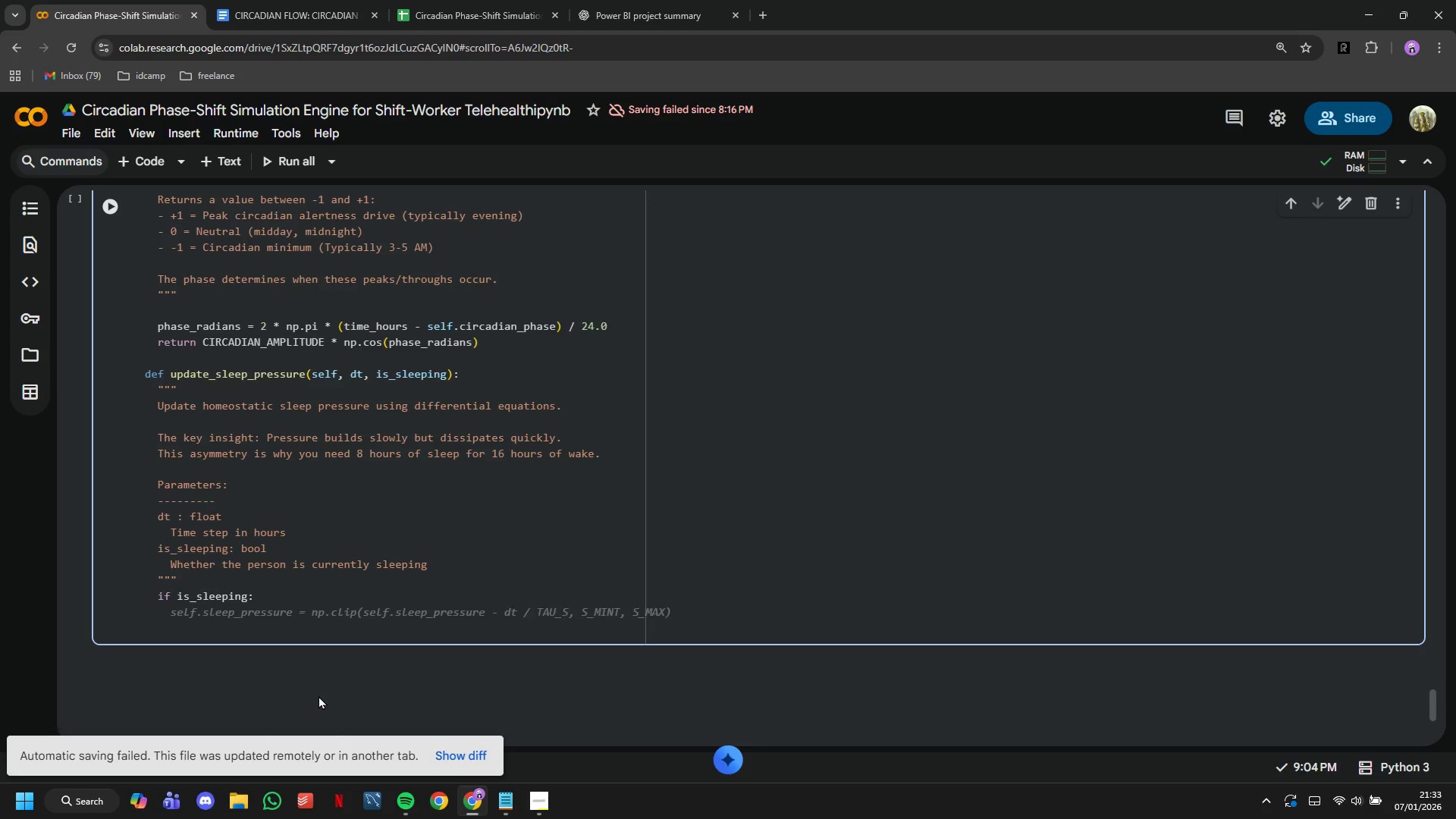 
type(# Se)
key(Backspace)
type(leep sp)
key(Backspace)
key(Backspace)
type([VolumeUp])
key(Backspace)
type([VolumeDown][VolumeDown][VolumeDown][VolumeDown][VolumeDown] pressure dissipates expo)
key(Backspace)
key(Backspace)
type(ponentially toward minimum)
 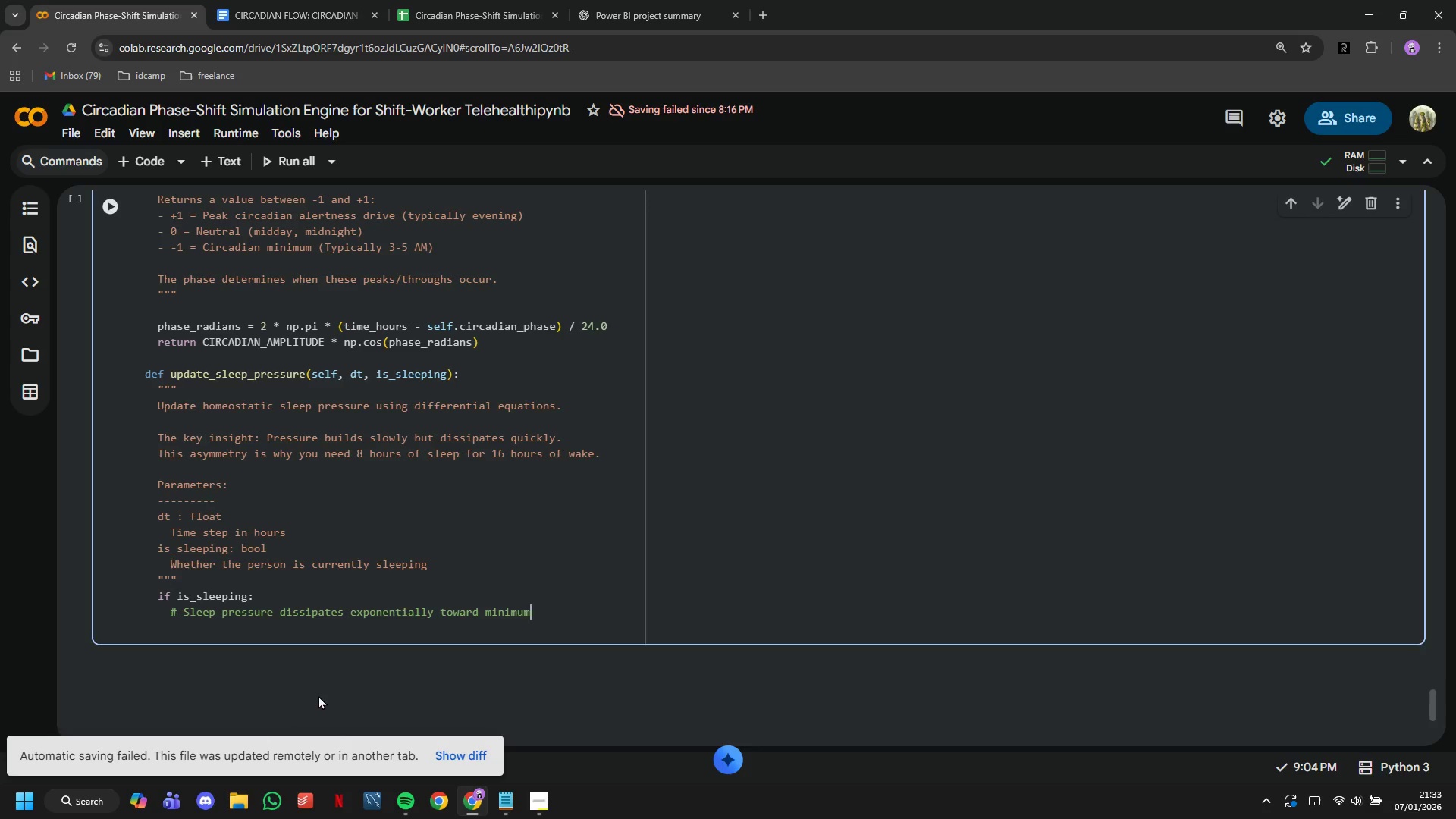 
key(Enter)
 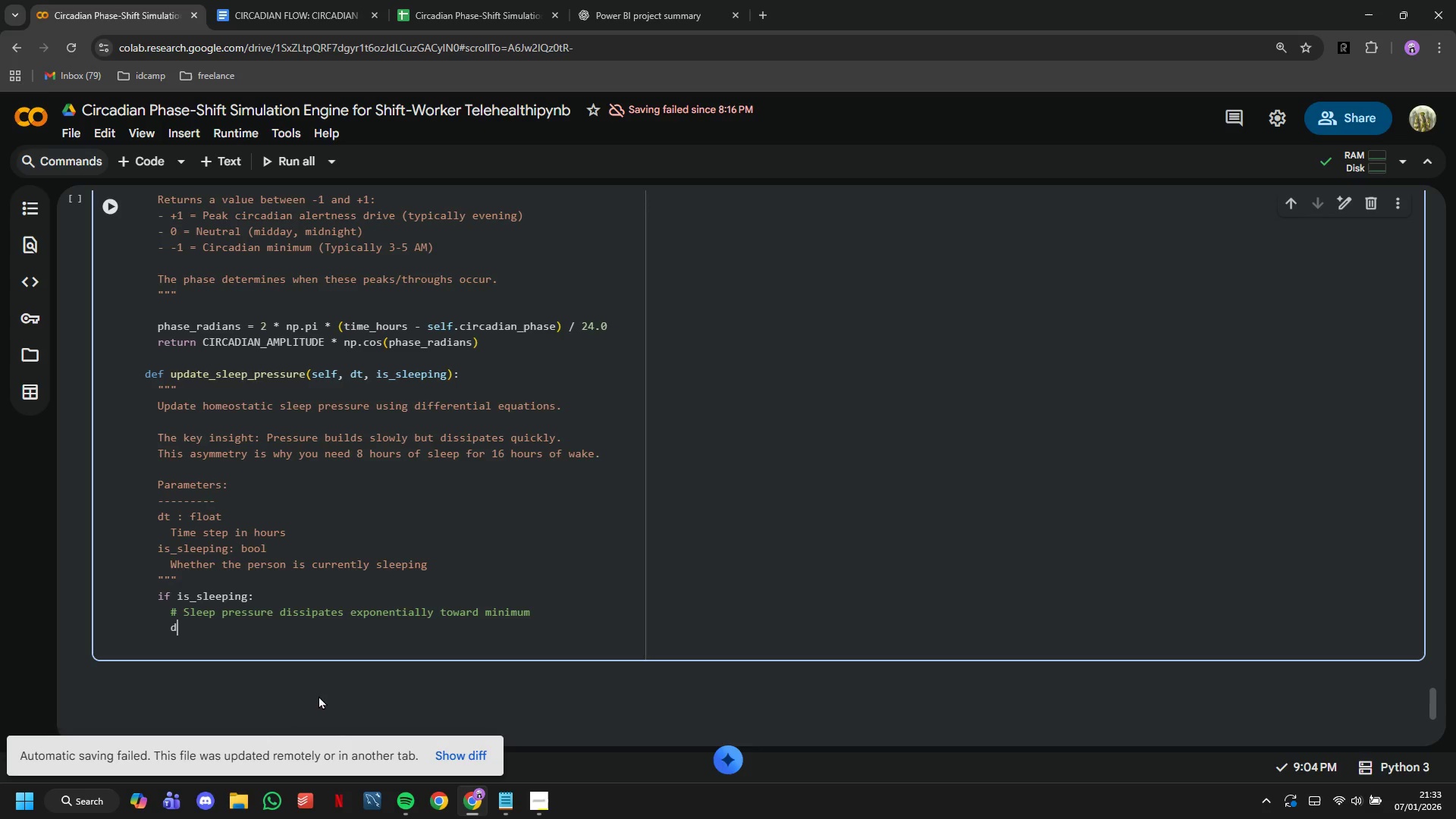 
type(decay_rate = (S_MIN - sle)
key(Backspace)
key(Backspace)
type(elf.sleep_pressure)
 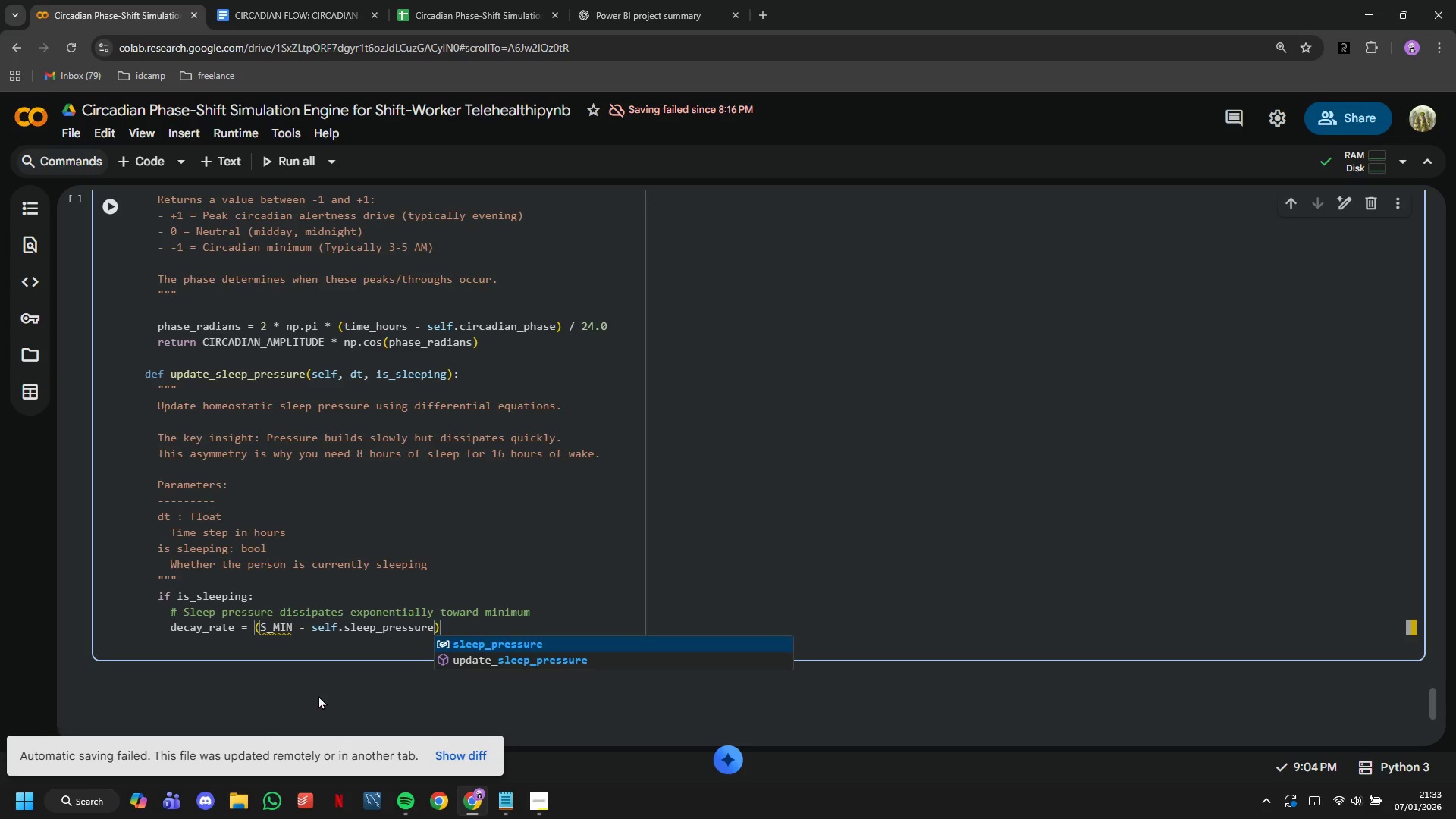 
key(ArrowRight)
 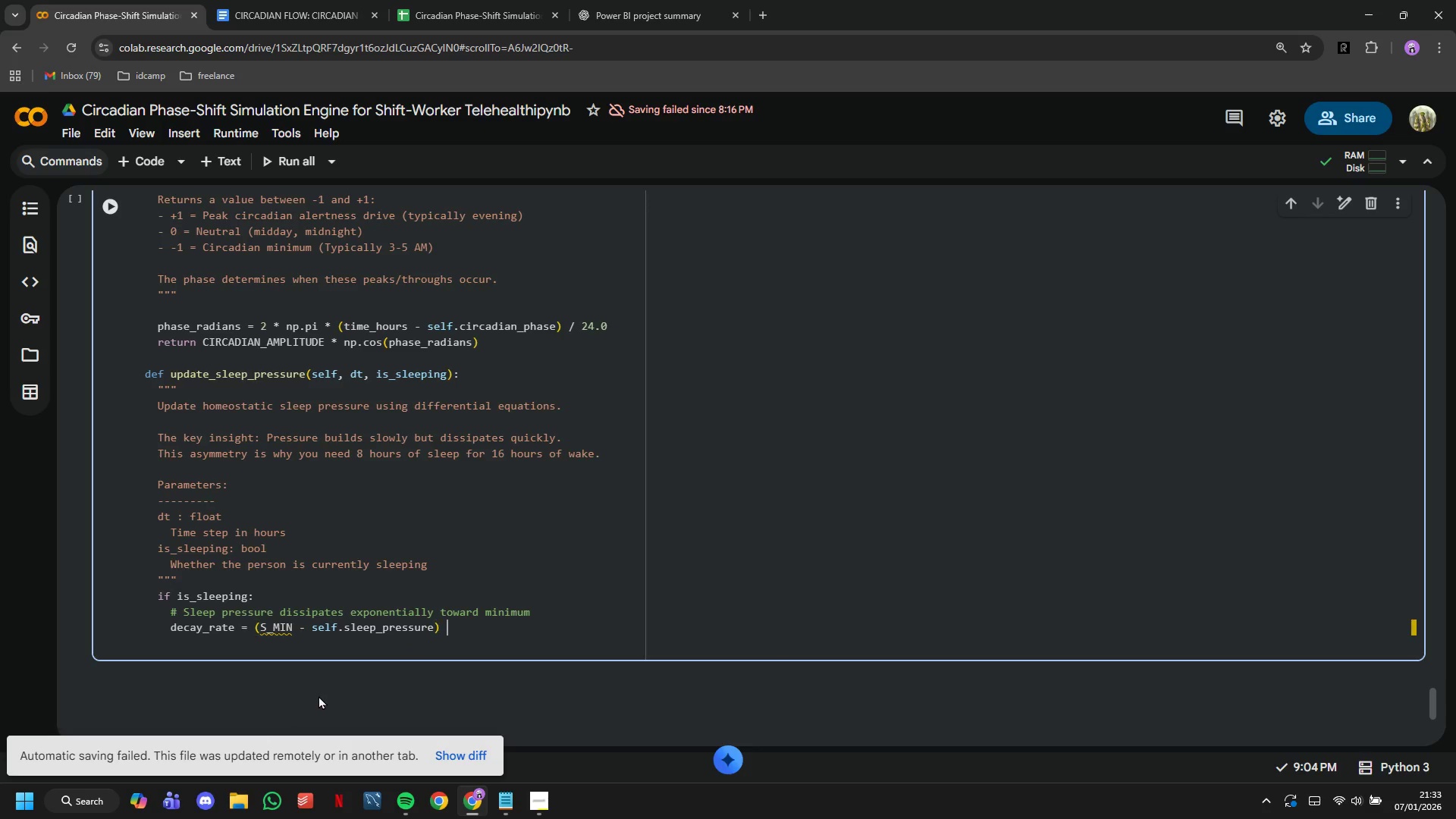 
type( /TAU)
 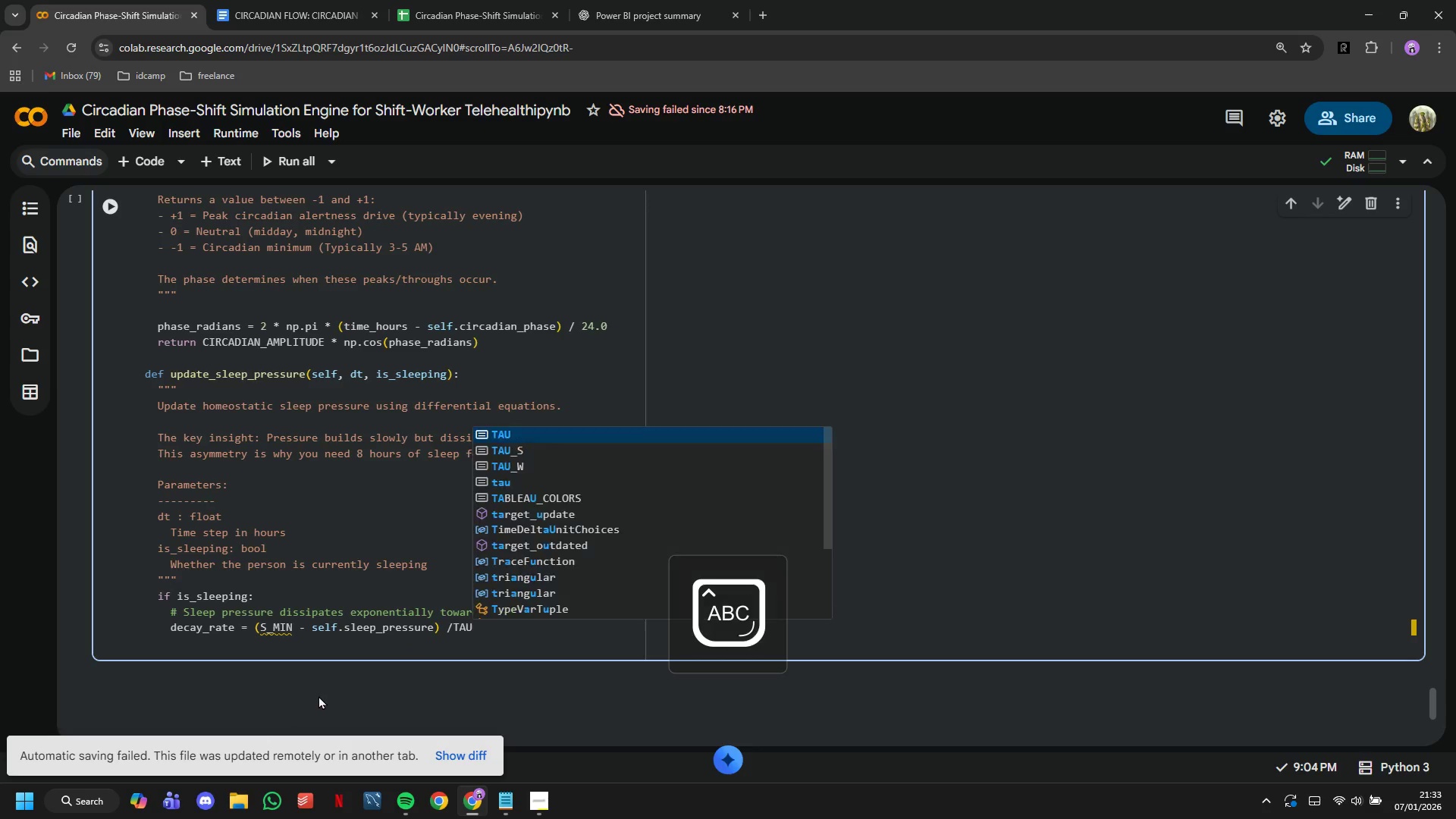 
hold_key(key=ShiftLeft, duration=0.5)
 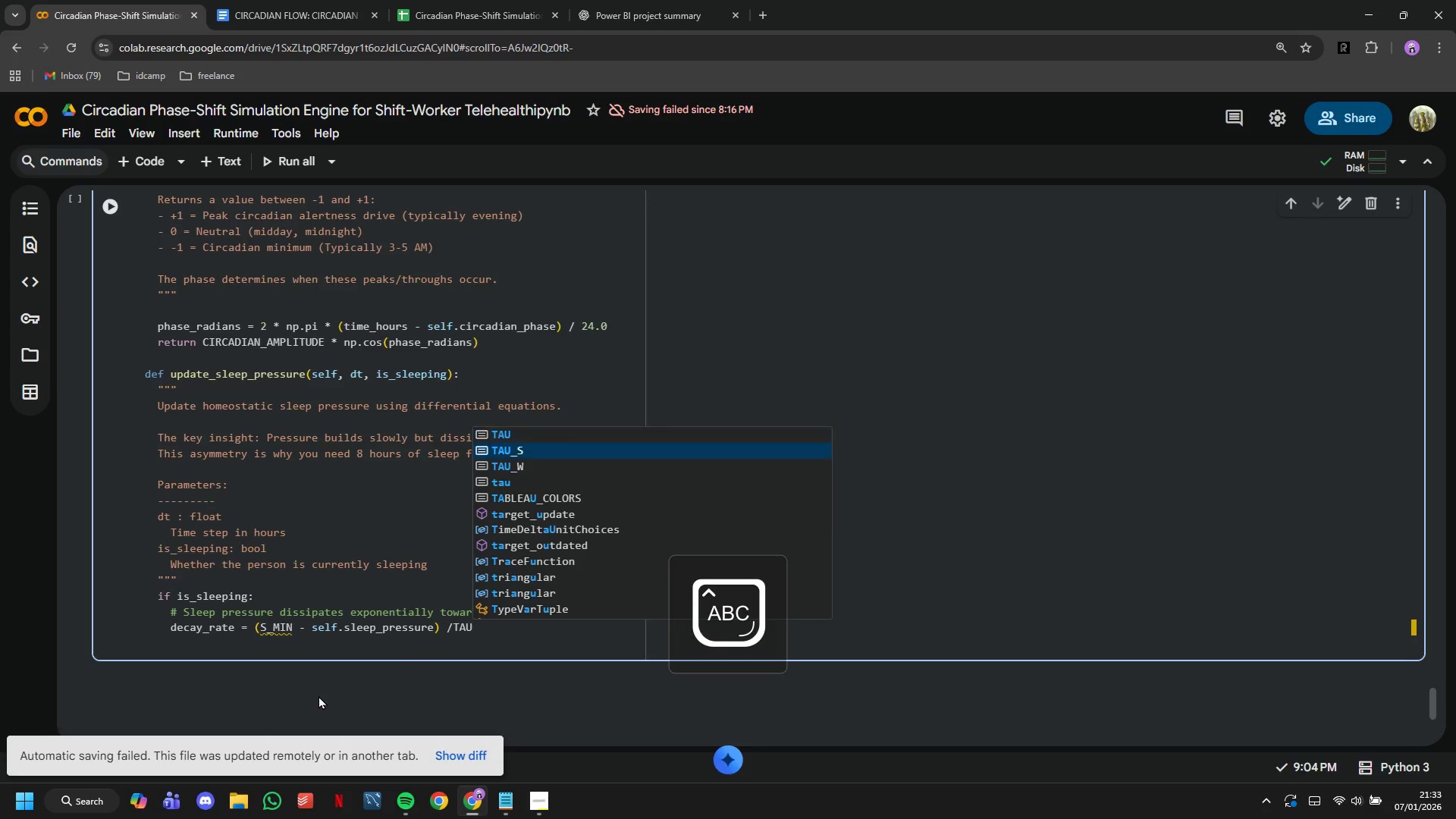 
key(ArrowDown)
 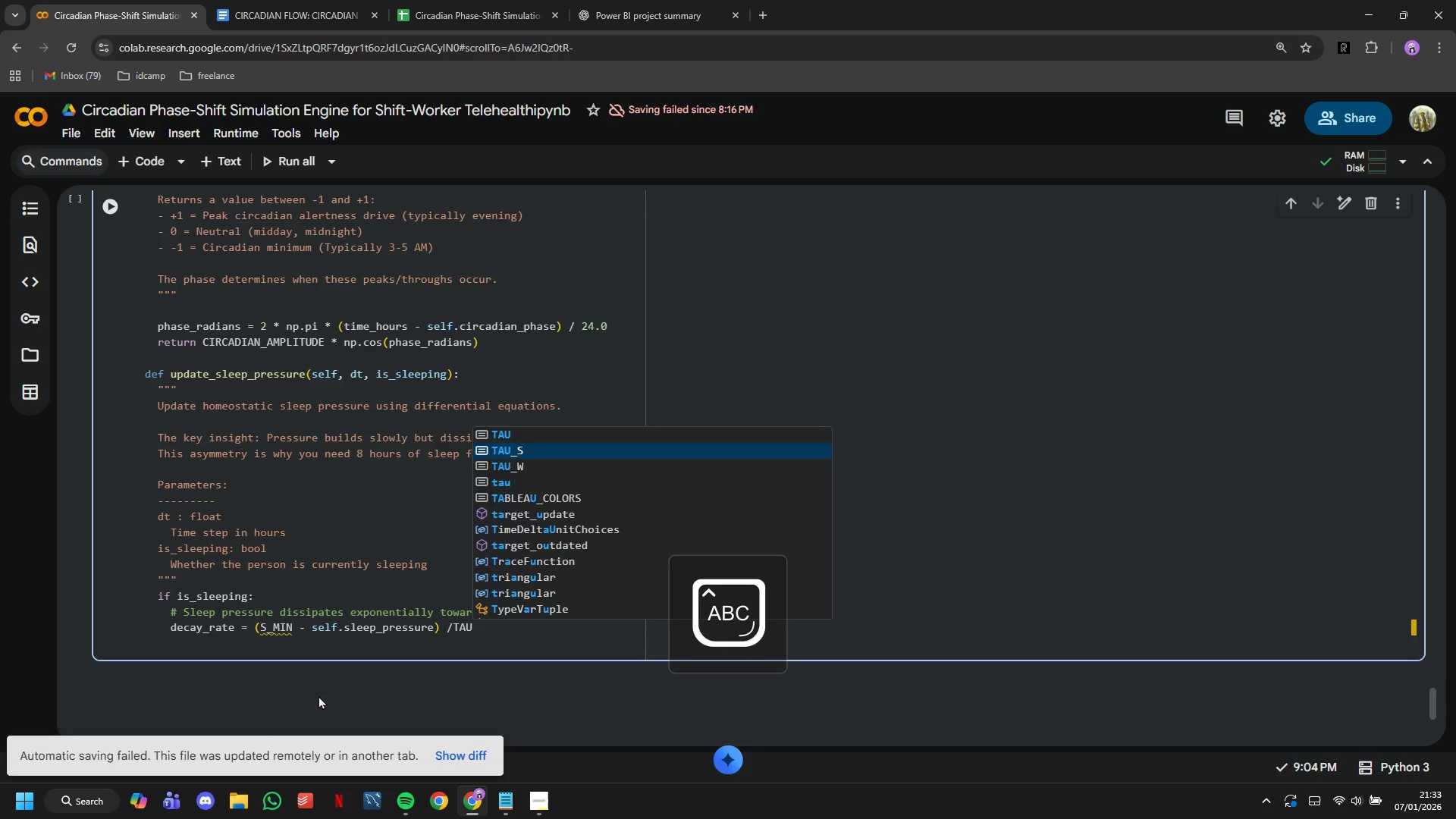 
key(Enter)
 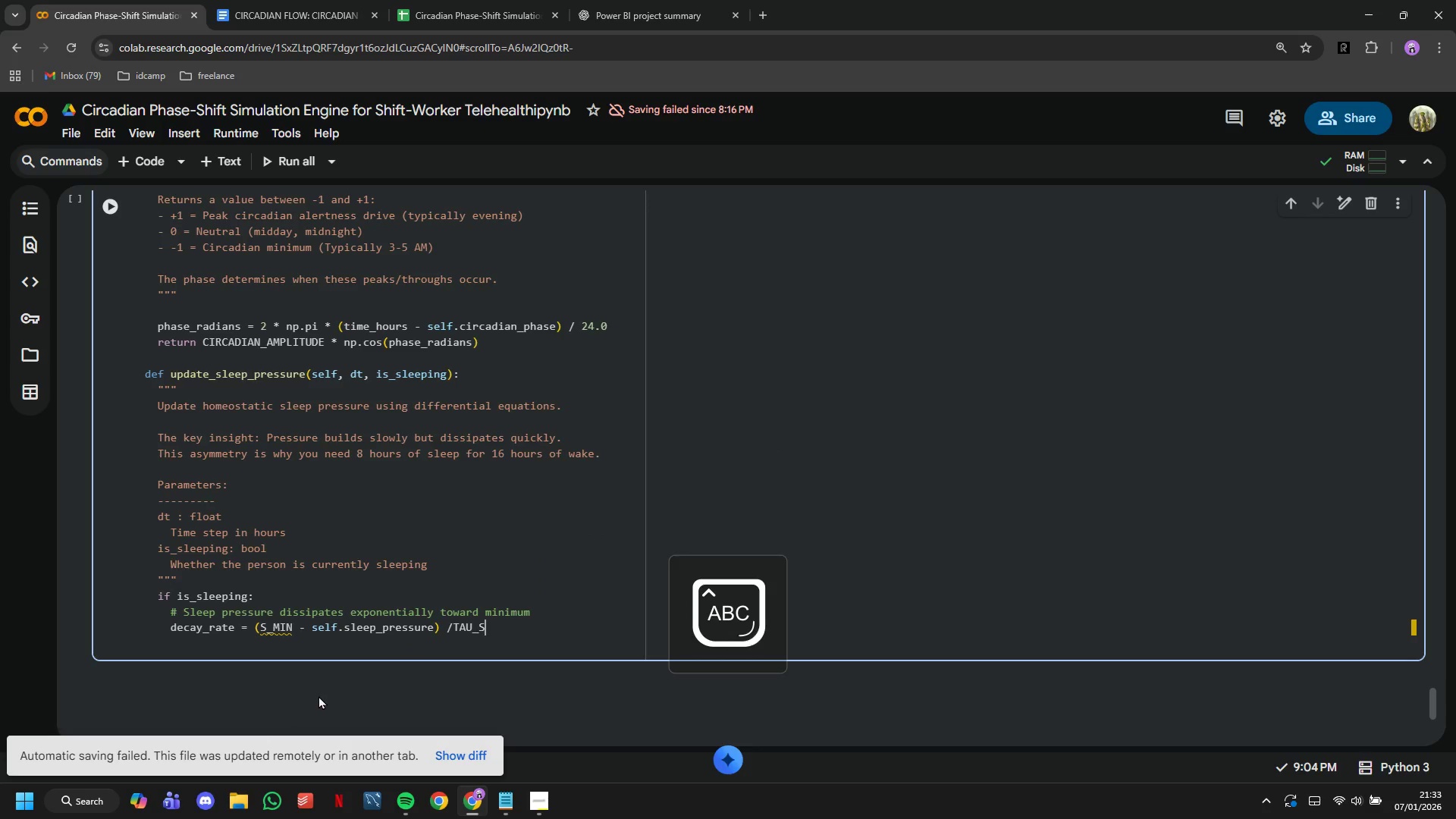 
key(ArrowLeft)
 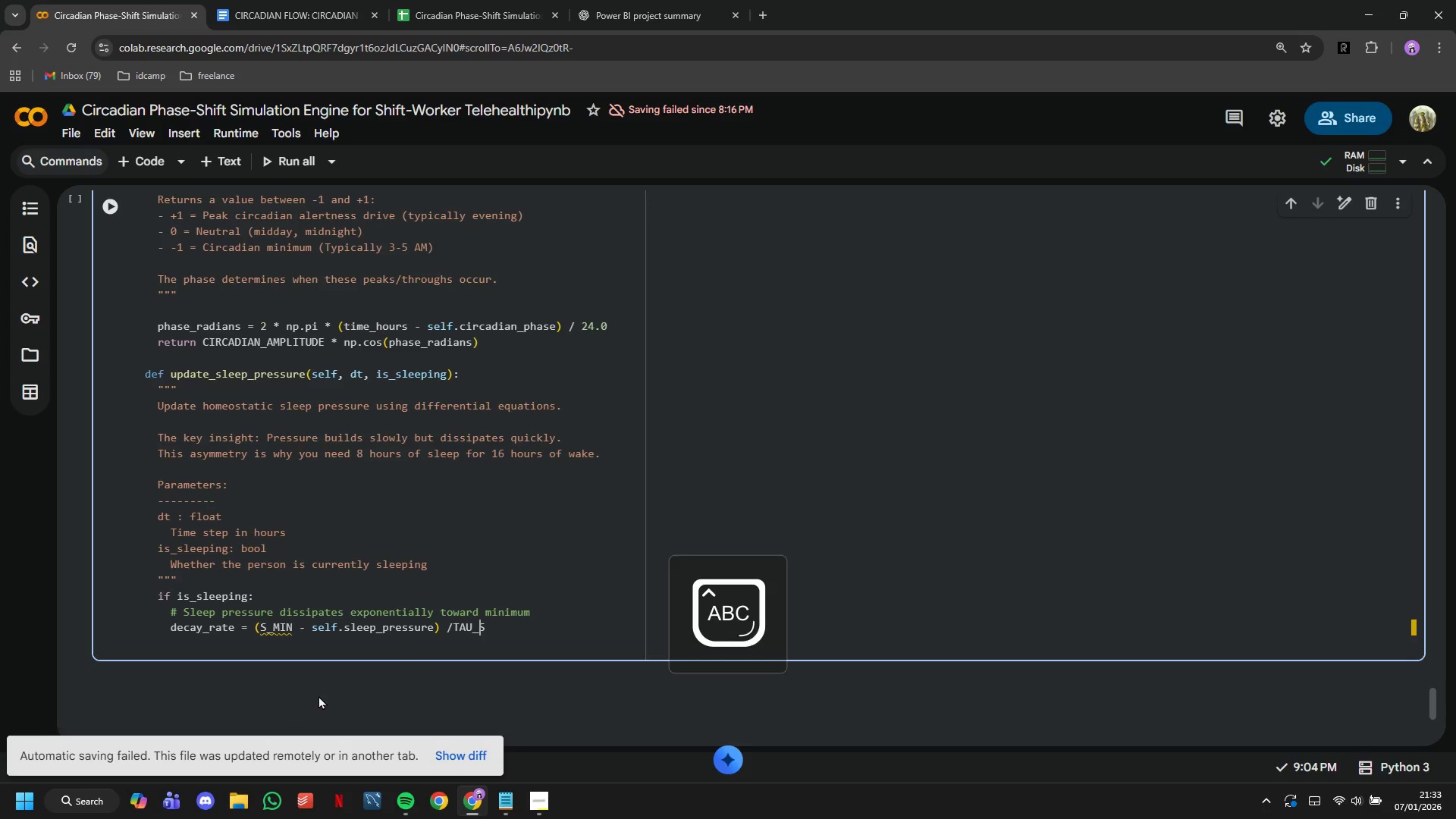 
key(ArrowLeft)
 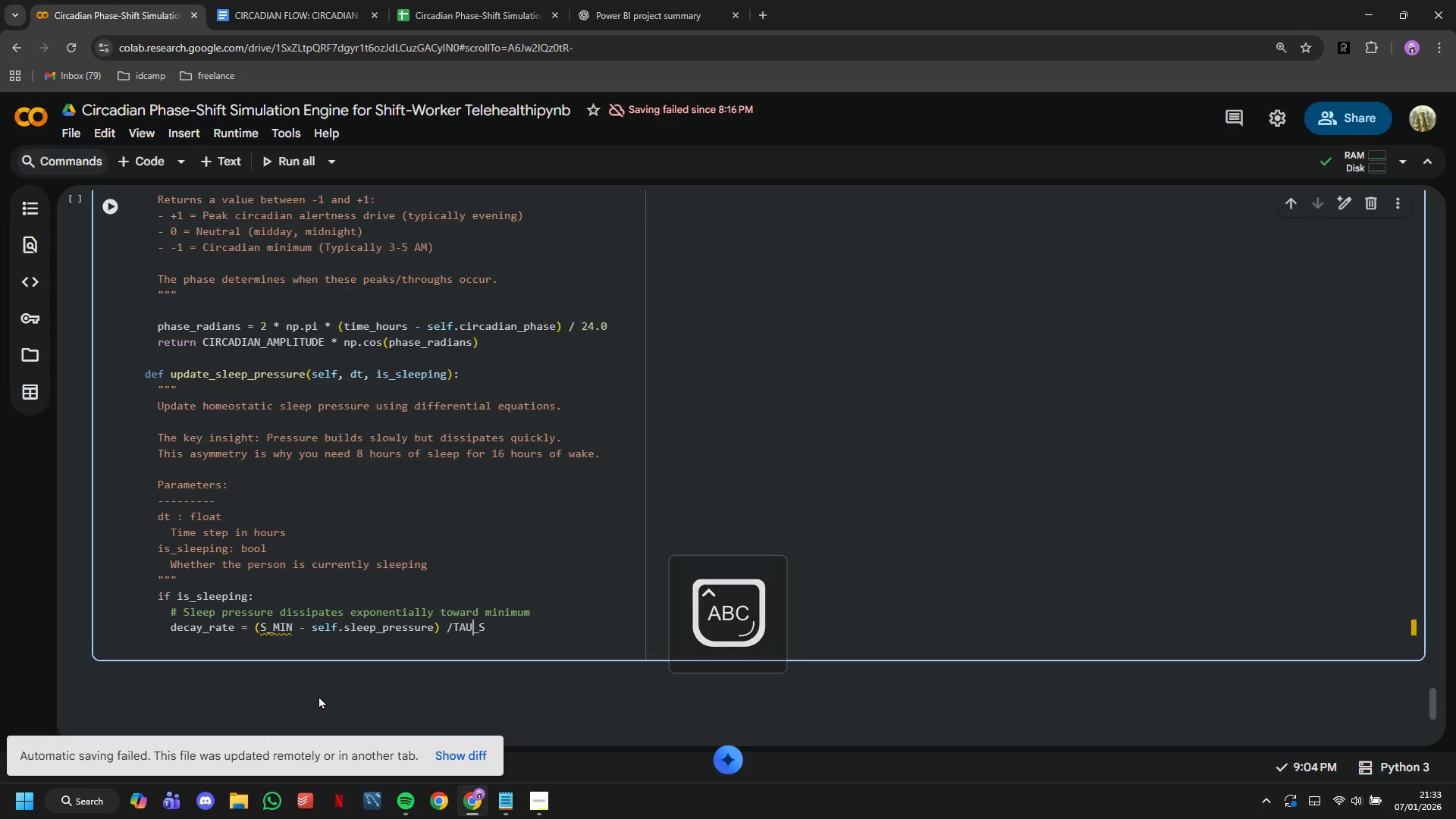 
key(ArrowLeft)
 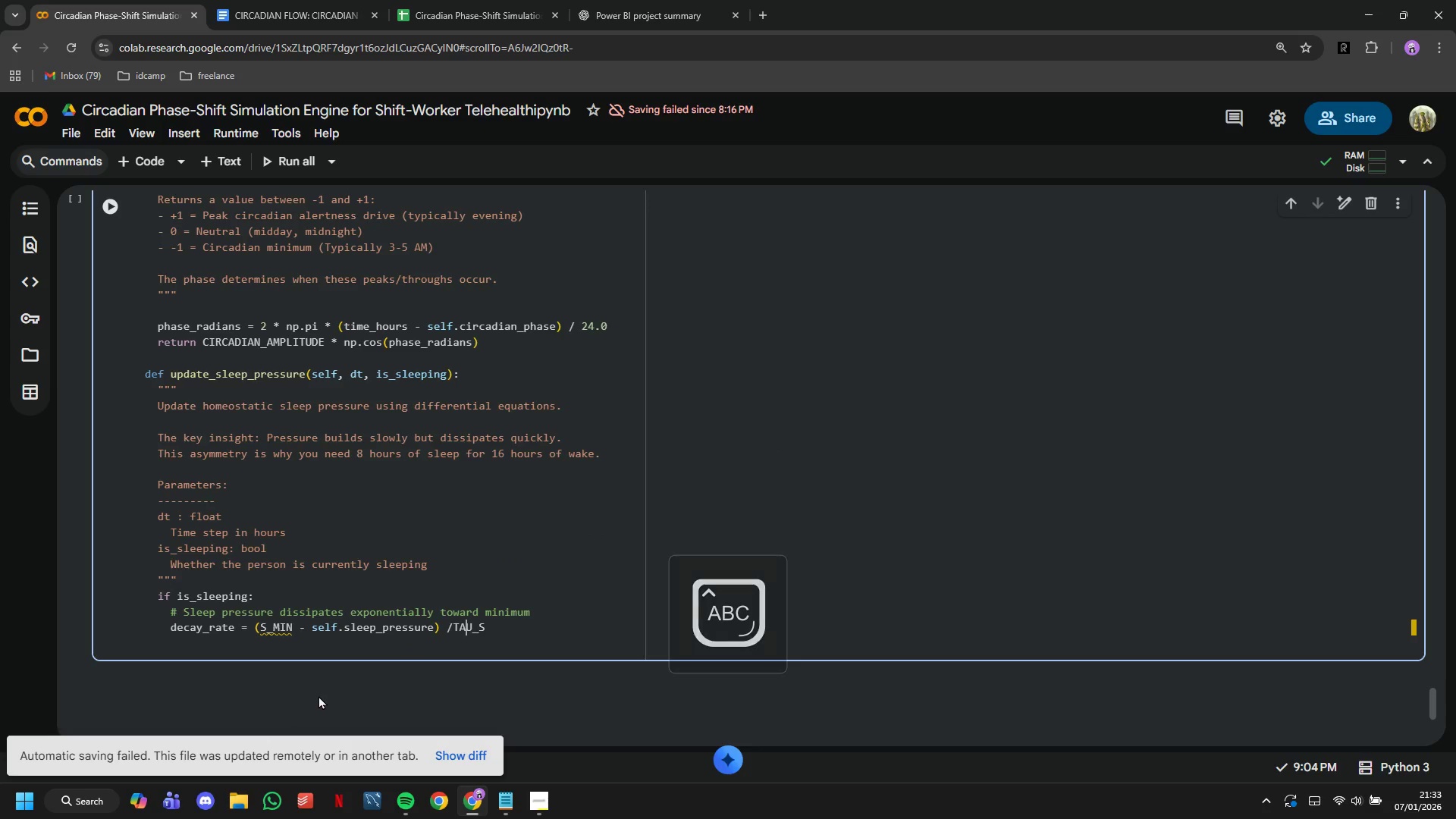 
key(ArrowLeft)
 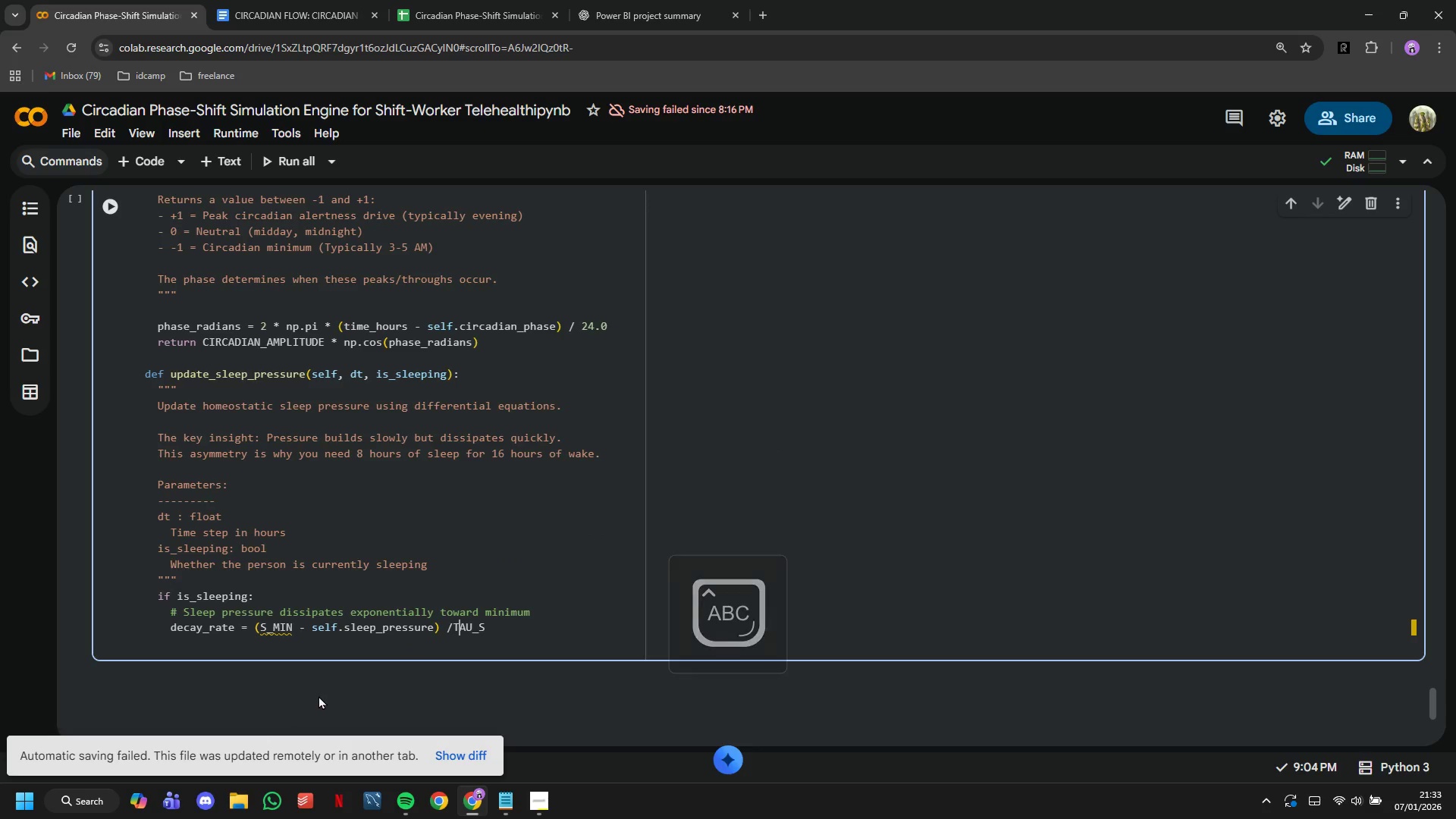 
key(ArrowLeft)
 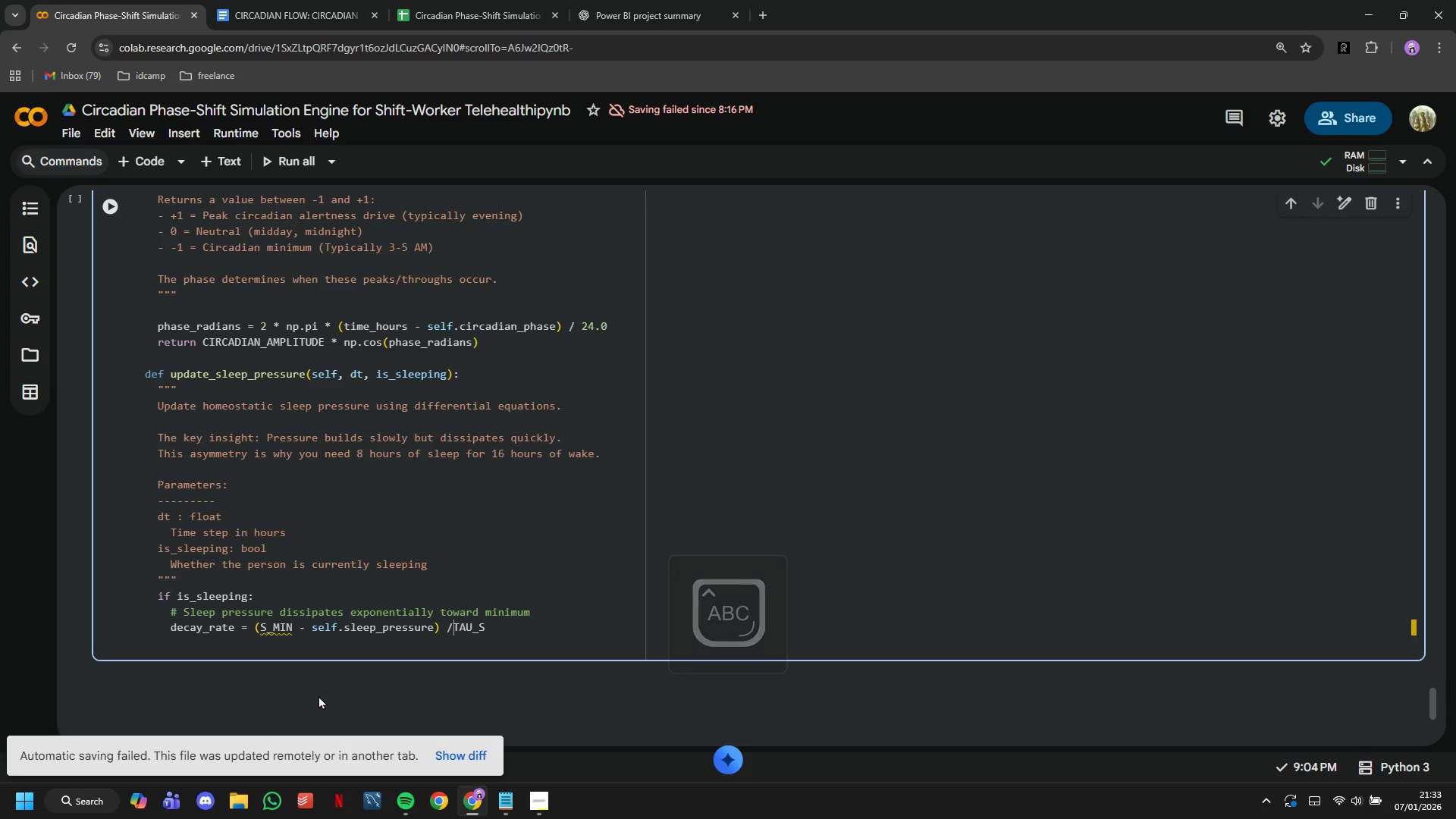 
key(Space)
 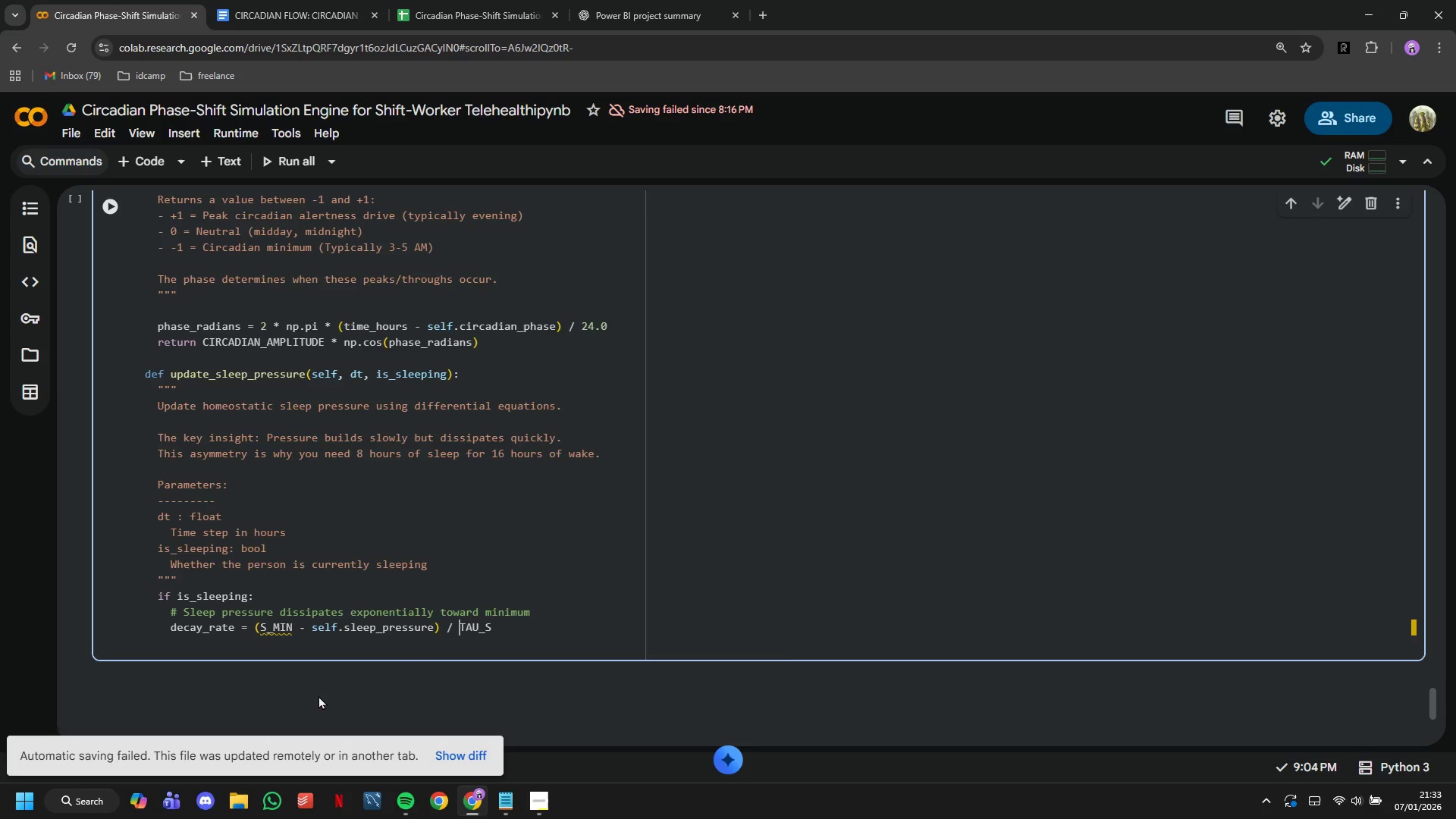 
key(CapsLock)
 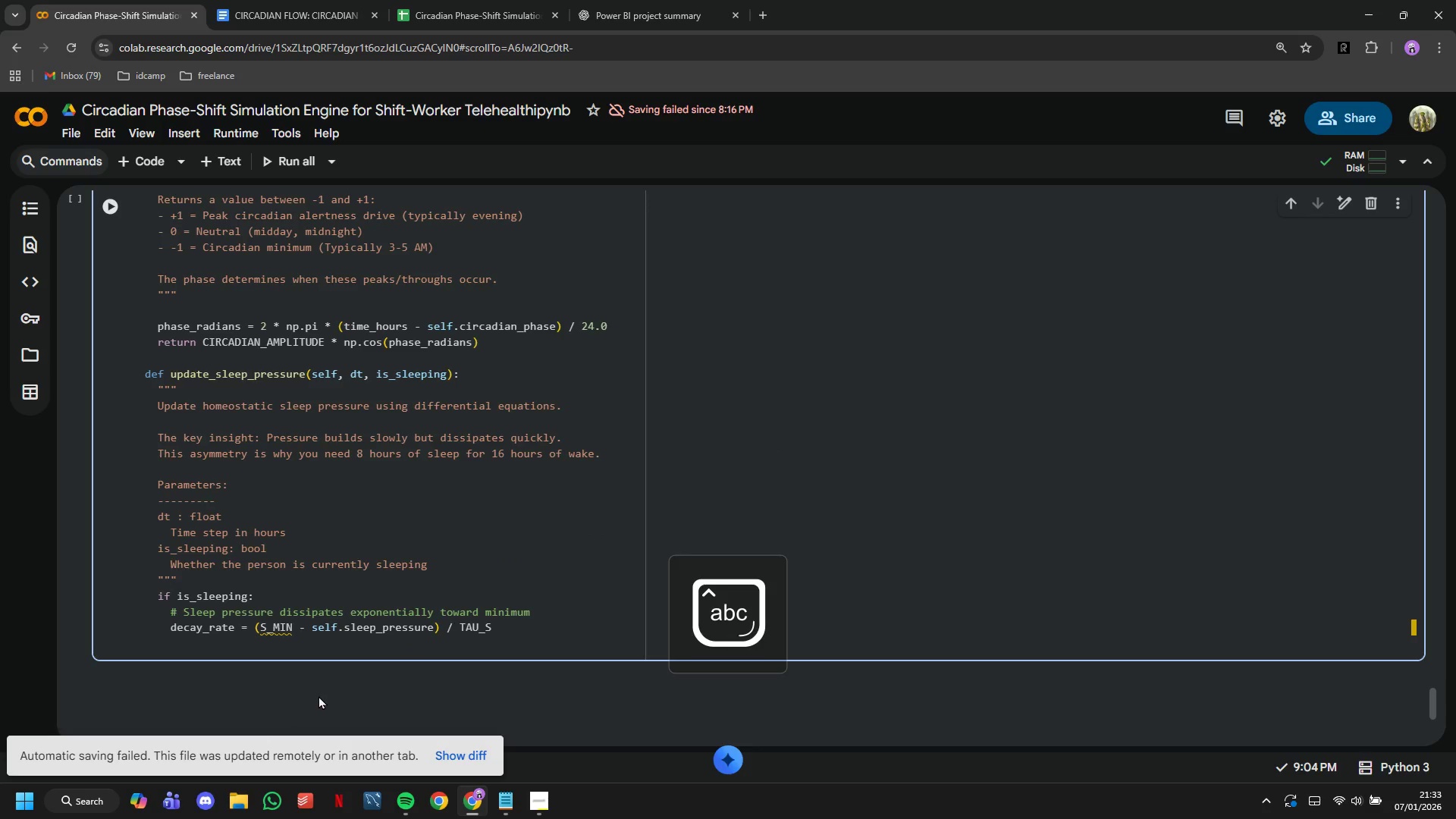 
key(ArrowRight)
 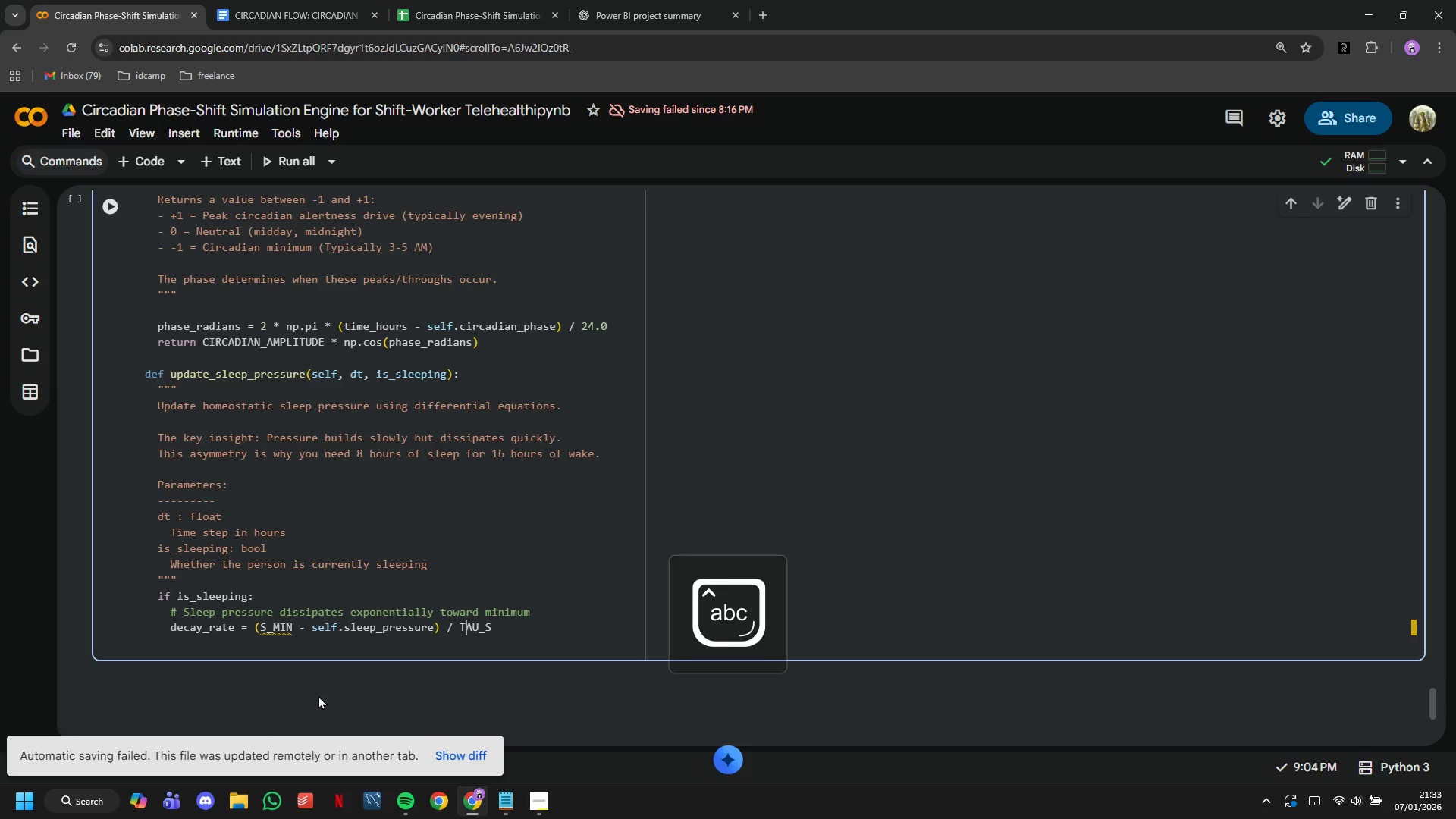 
key(ArrowRight)
 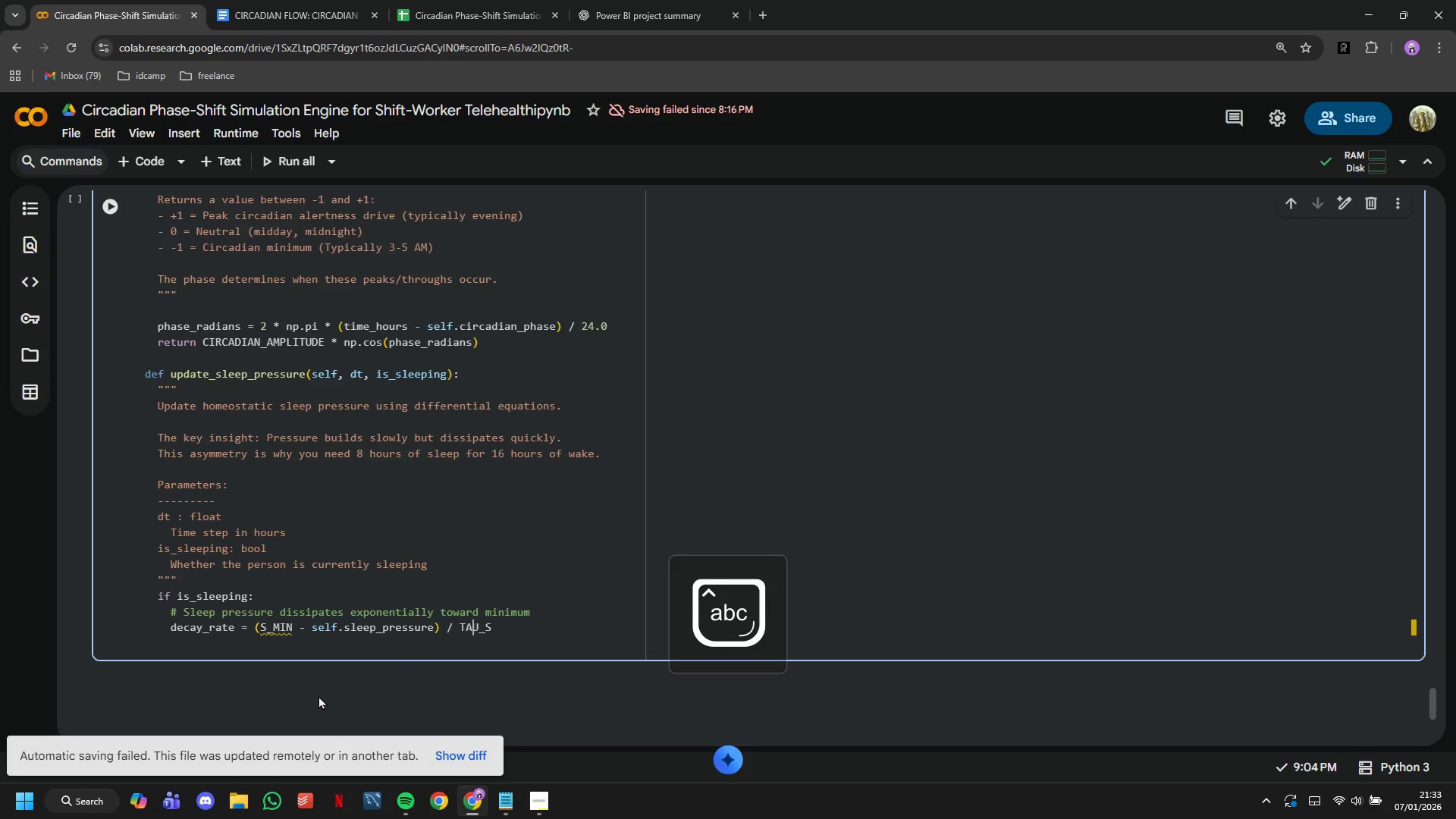 
key(ArrowRight)
 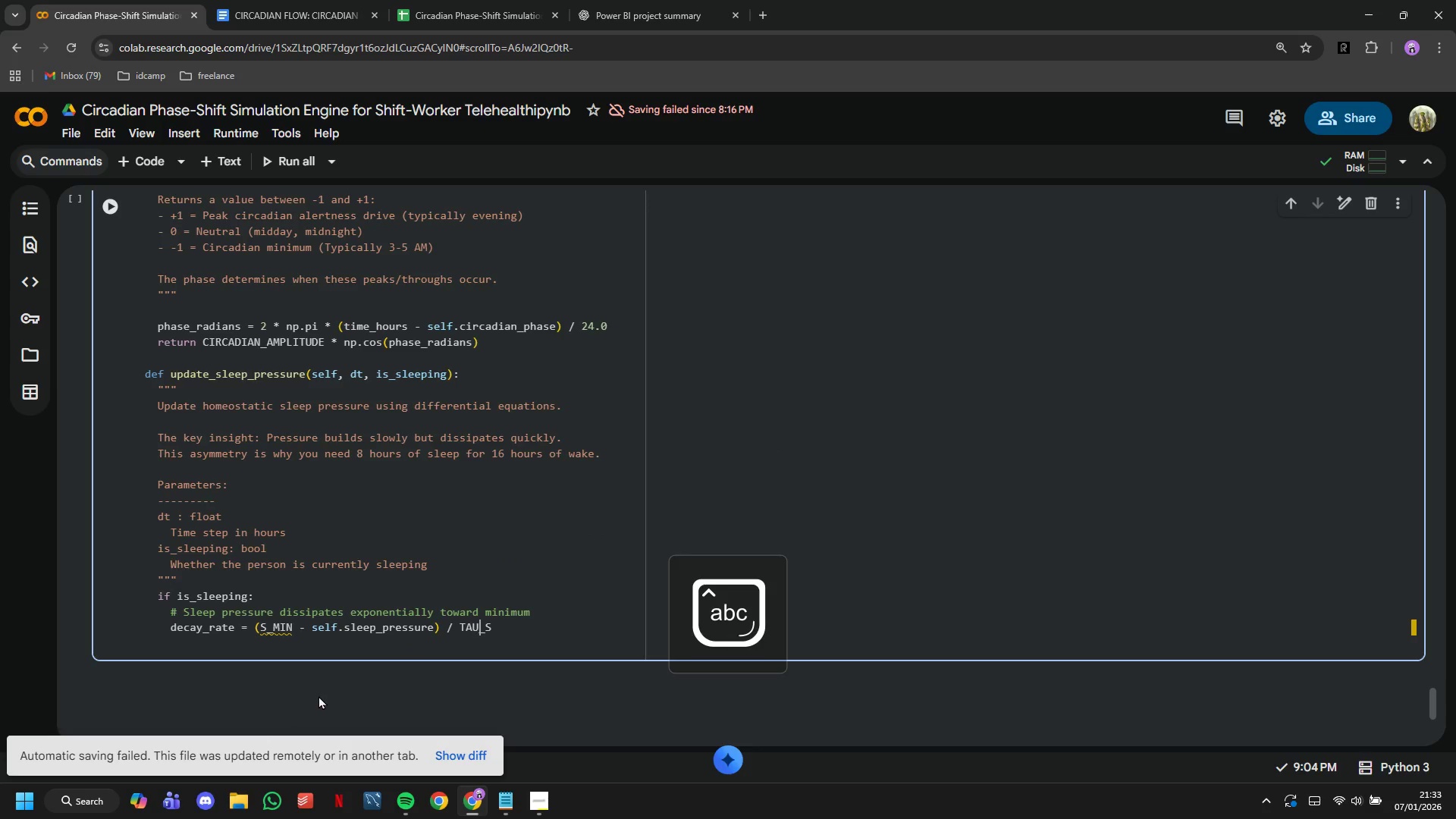 
key(ArrowRight)
 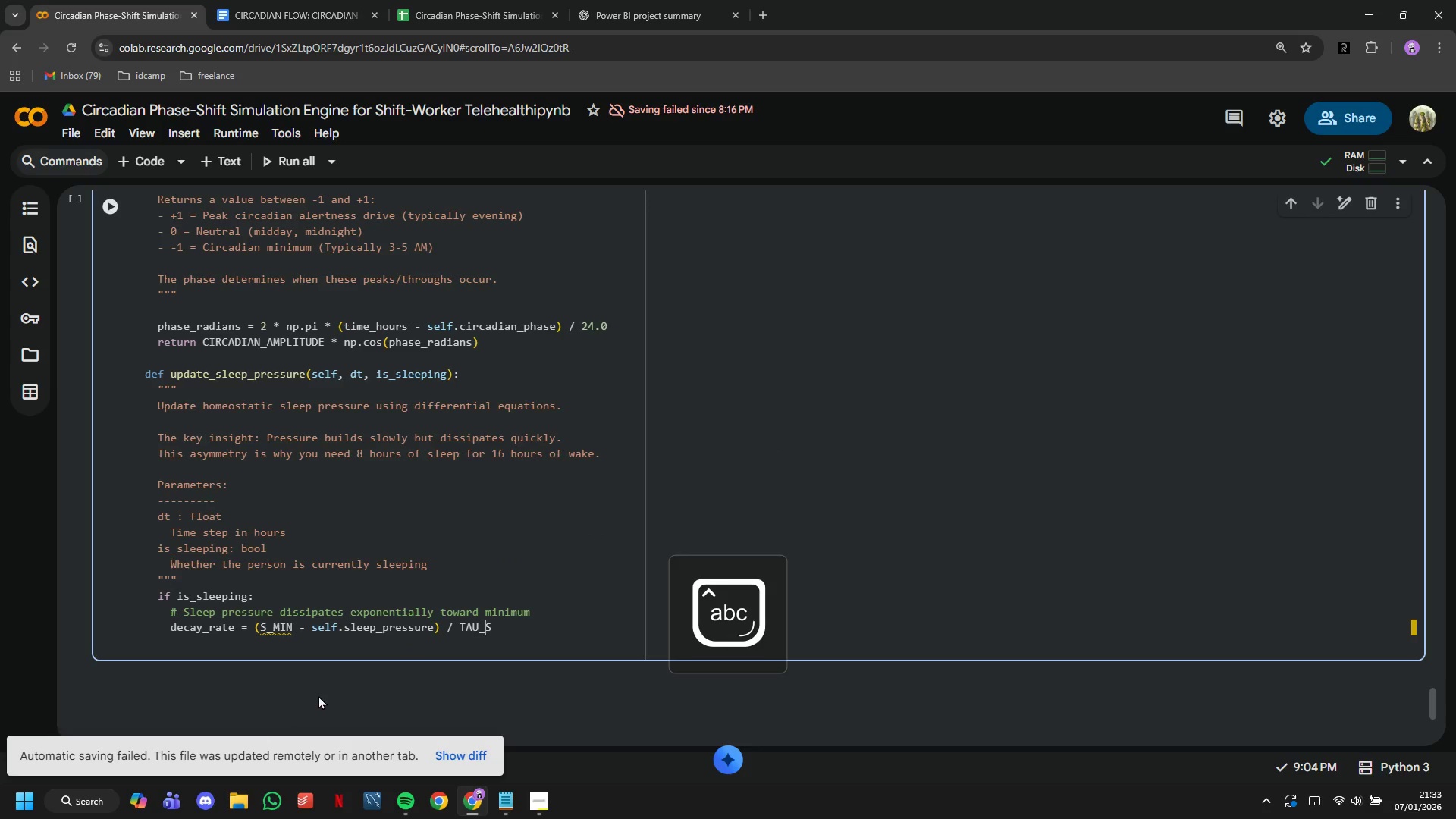 
key(ArrowRight)
 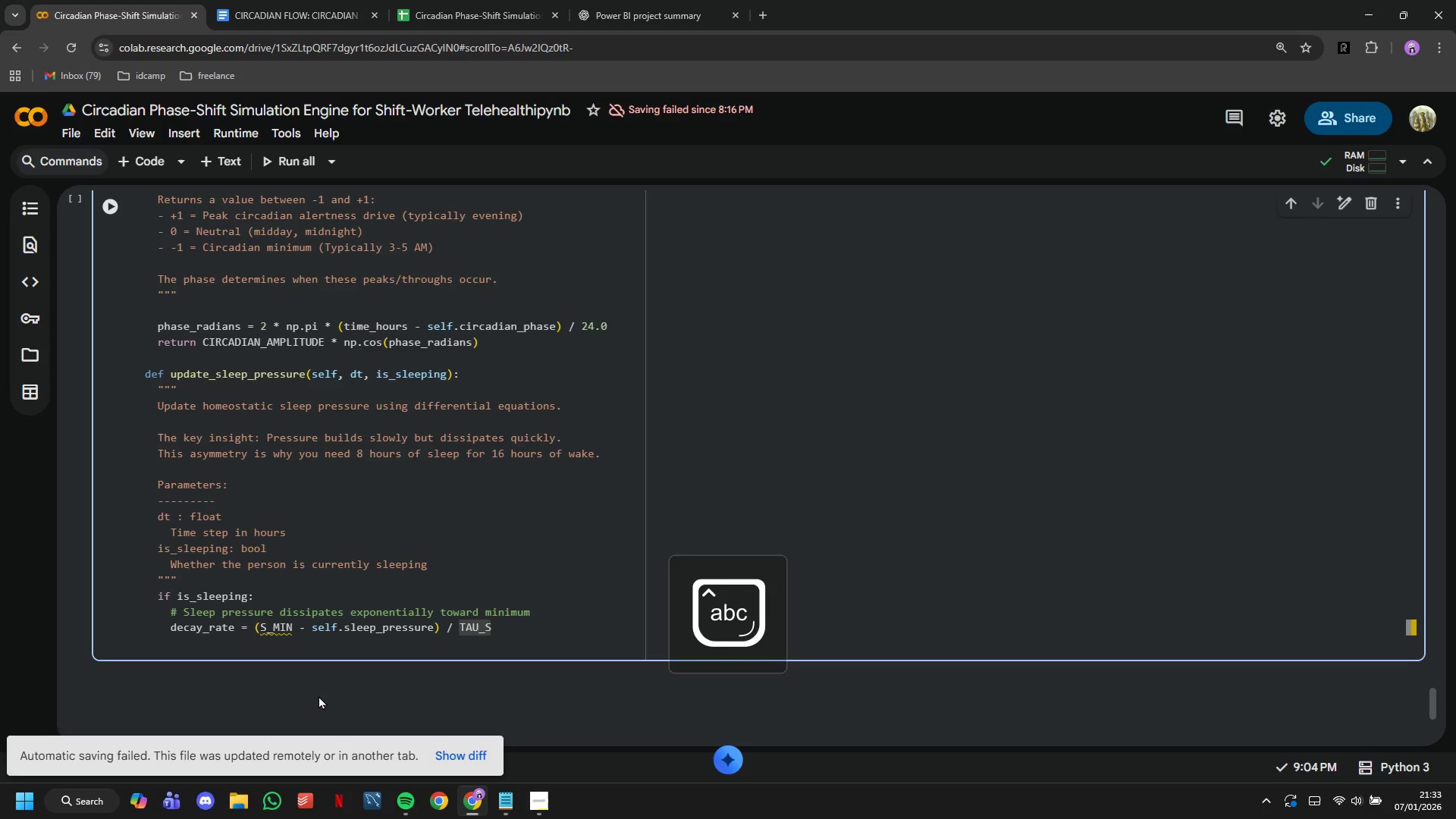 
key(Enter)
 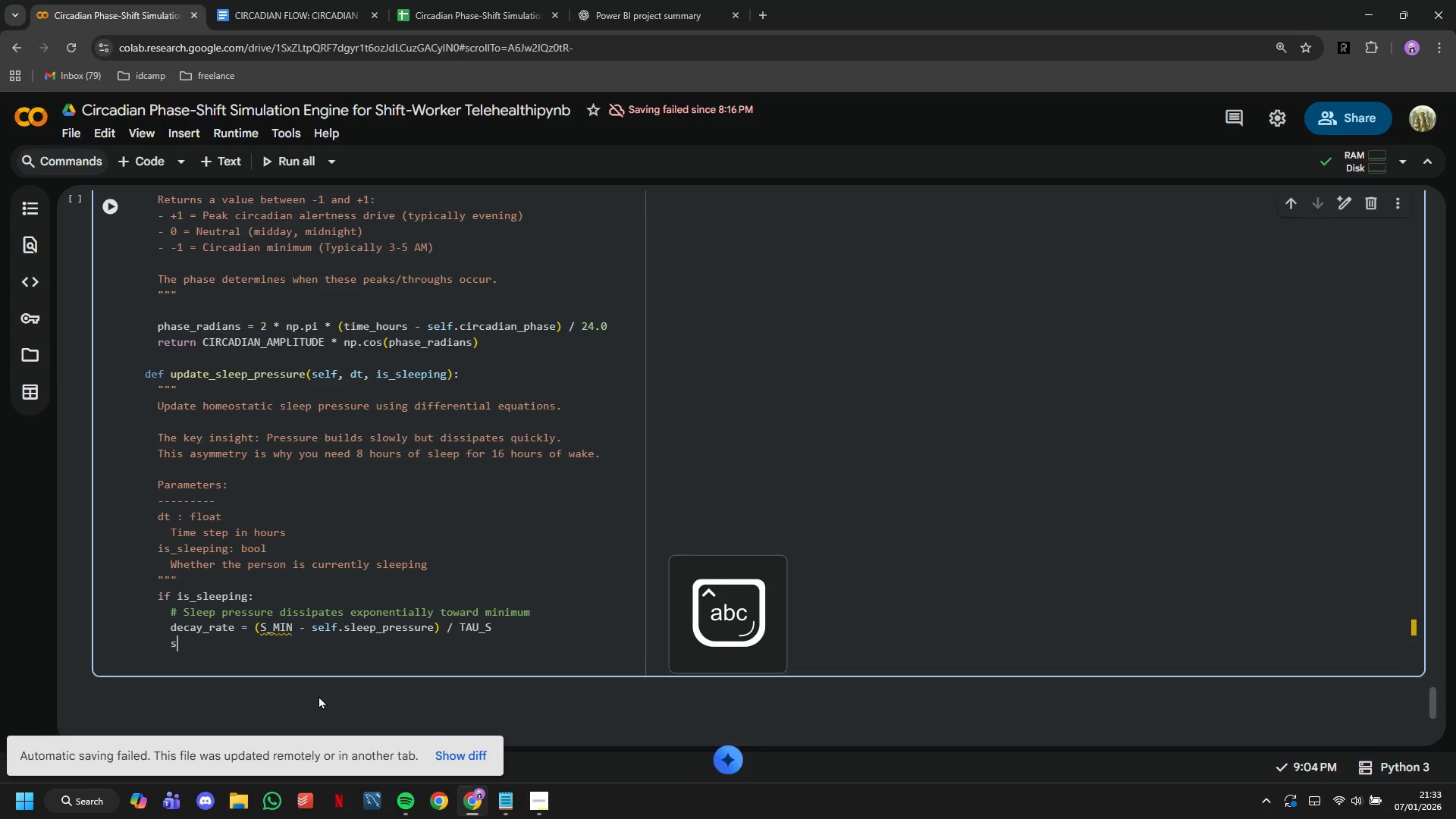 
type(sle)
key(Backspace)
key(Backspace)
type(elf.s)
key(Tab)
type( += decay_rate * dt)
 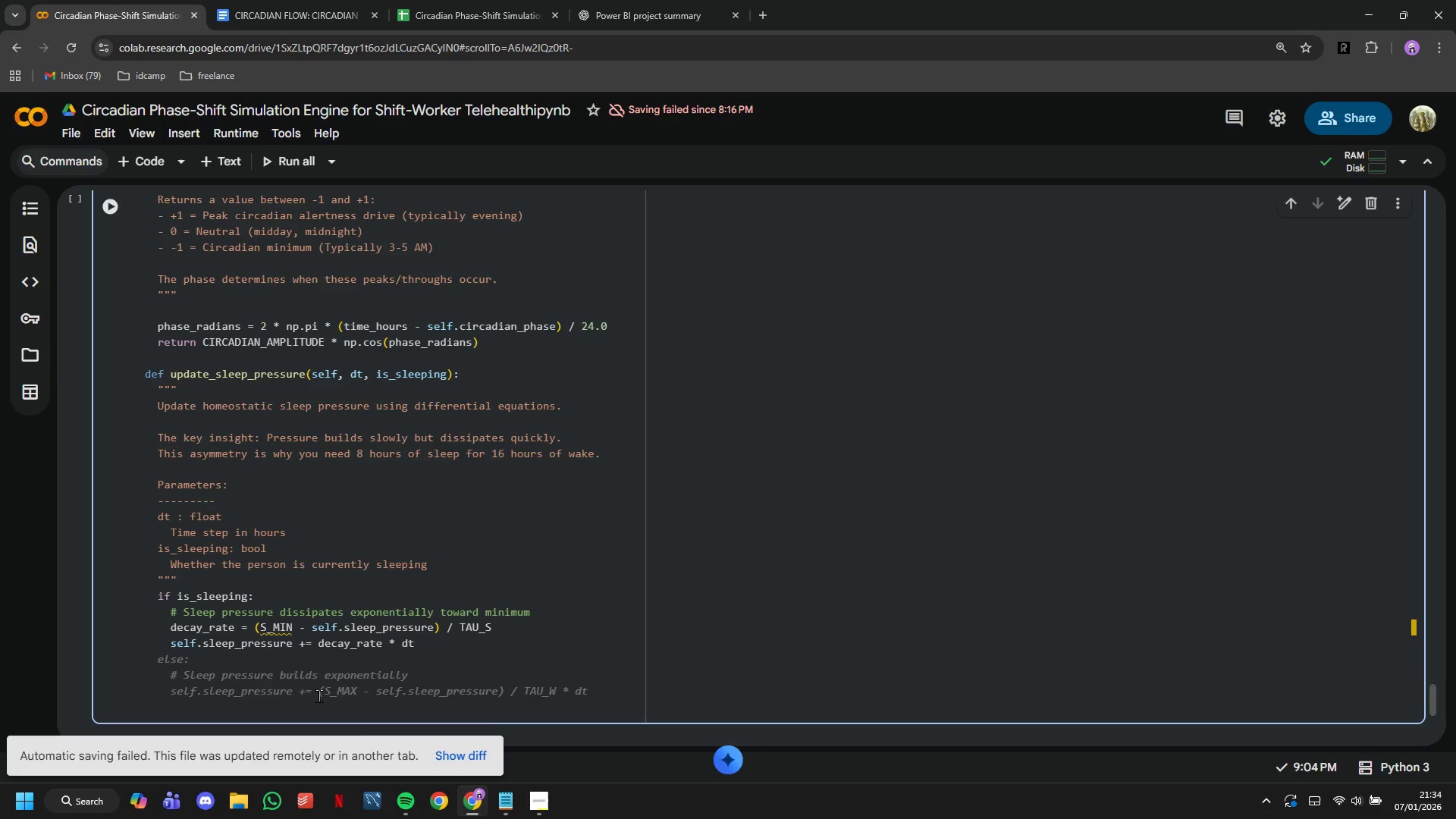 
key(Enter)
 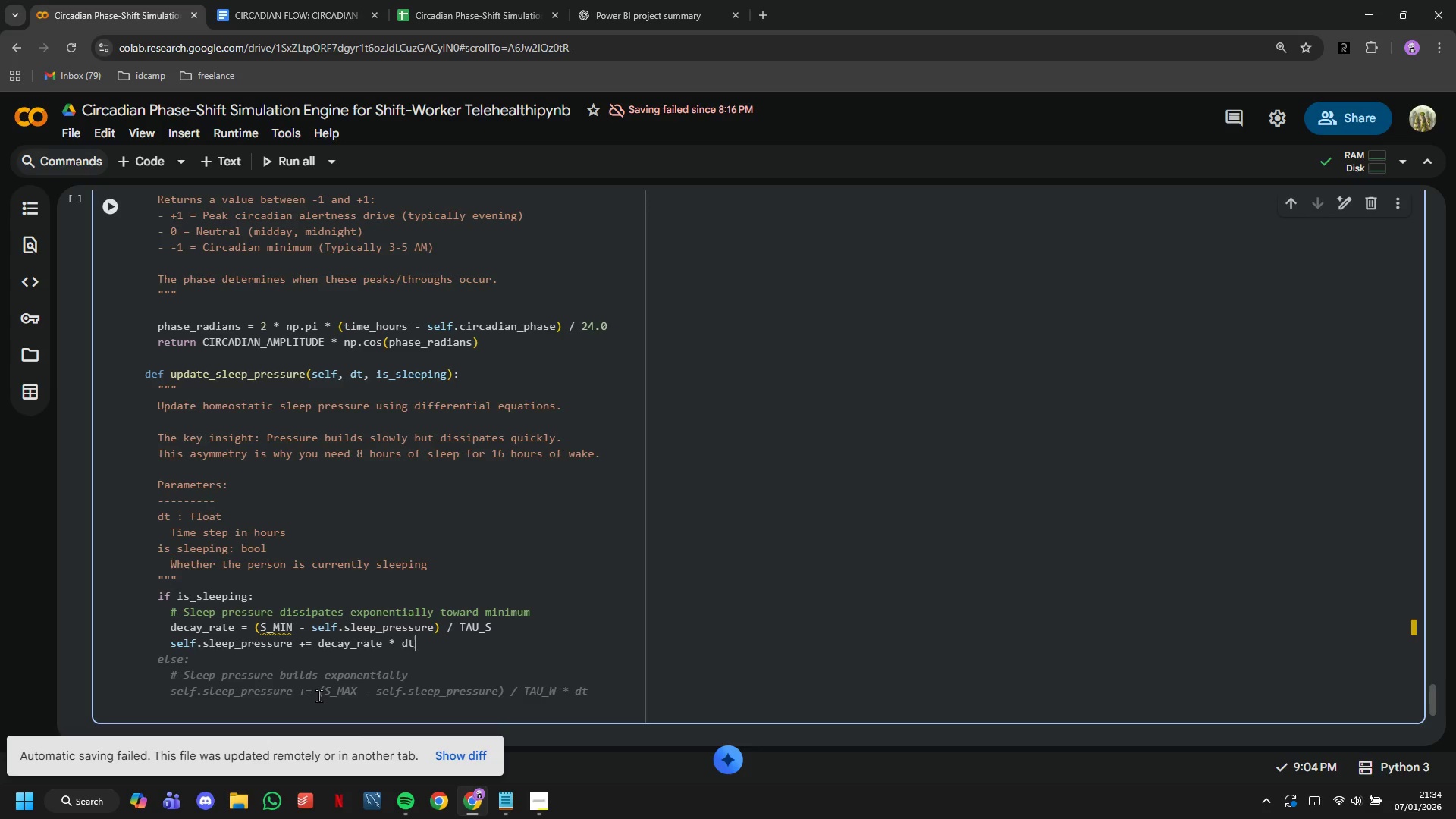 
key(Enter)
 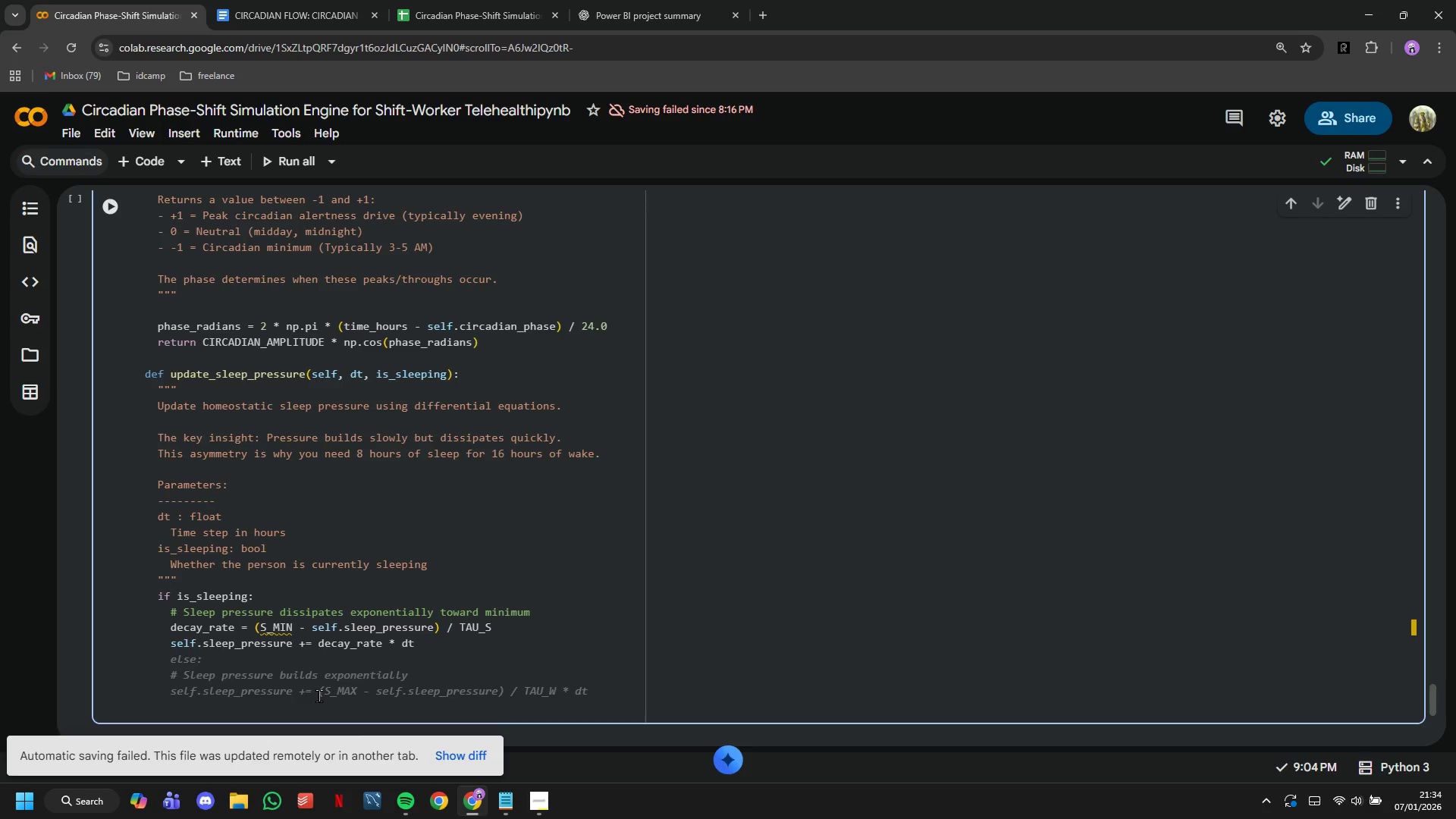 
key(Backspace)
type(else:)
 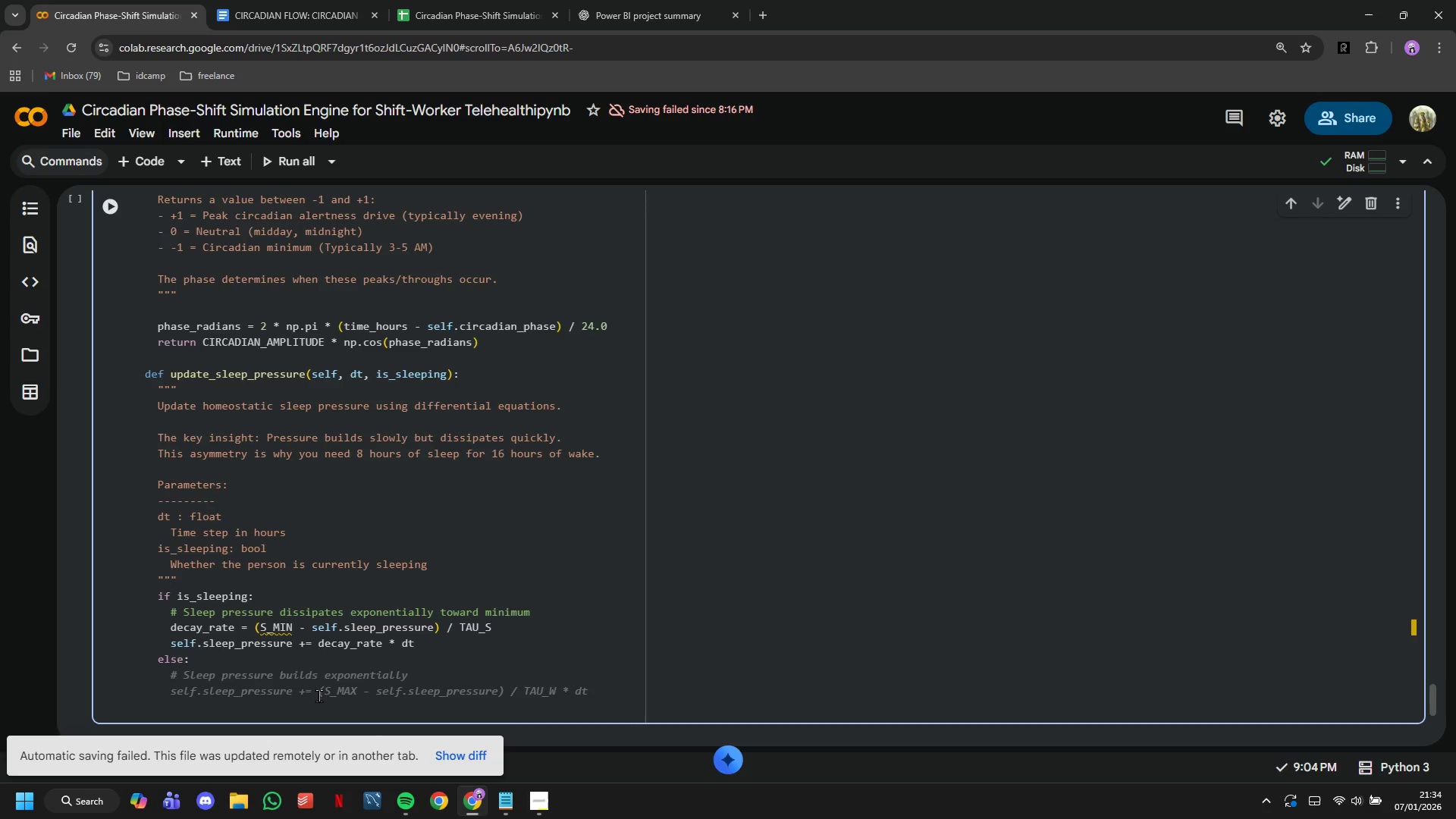 
key(Enter)
 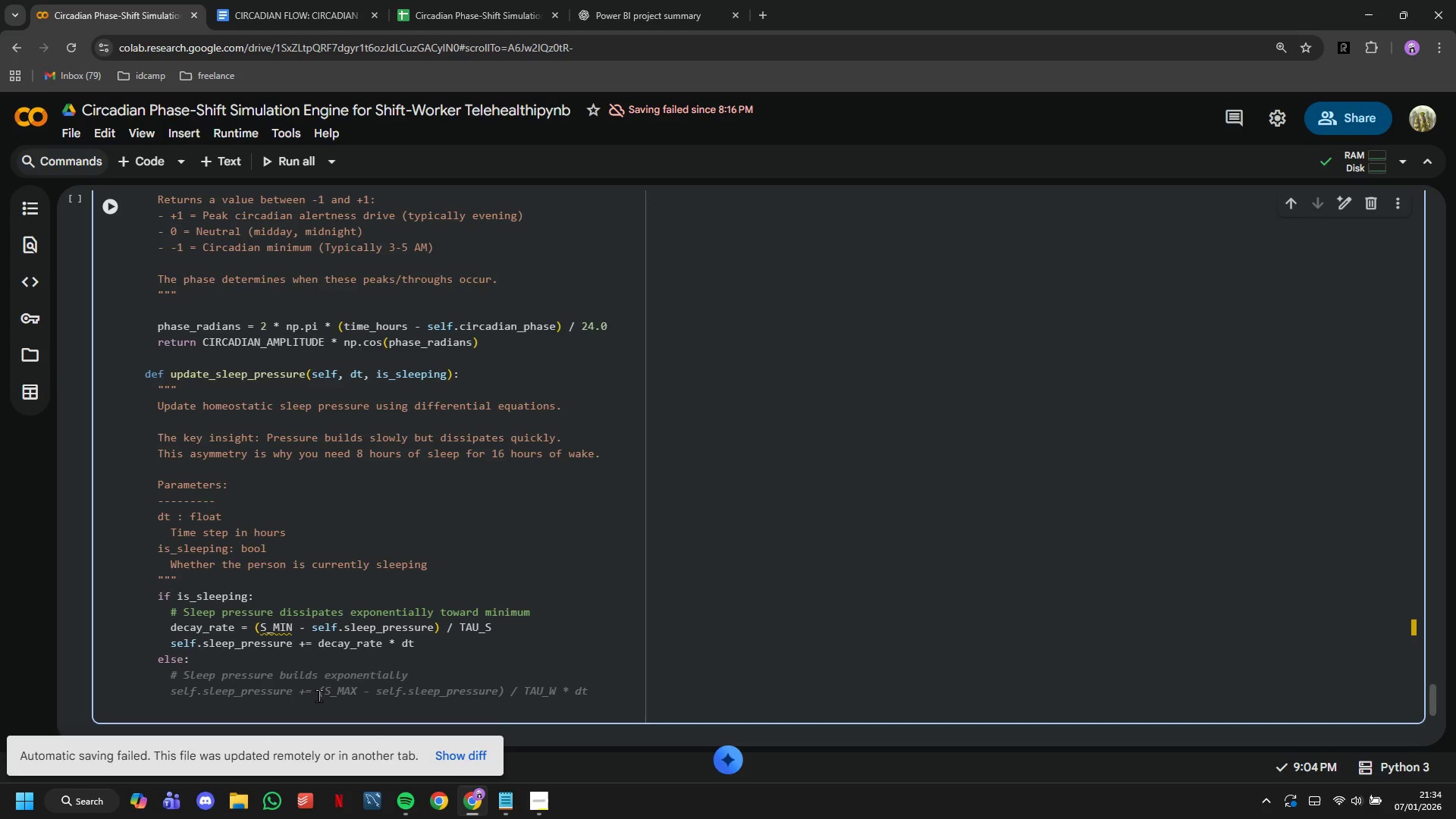 
type(# Sleep pressure build )
key(Backspace)
type(s exponenta)
key(Backspace)
type(ially toward maximum)
 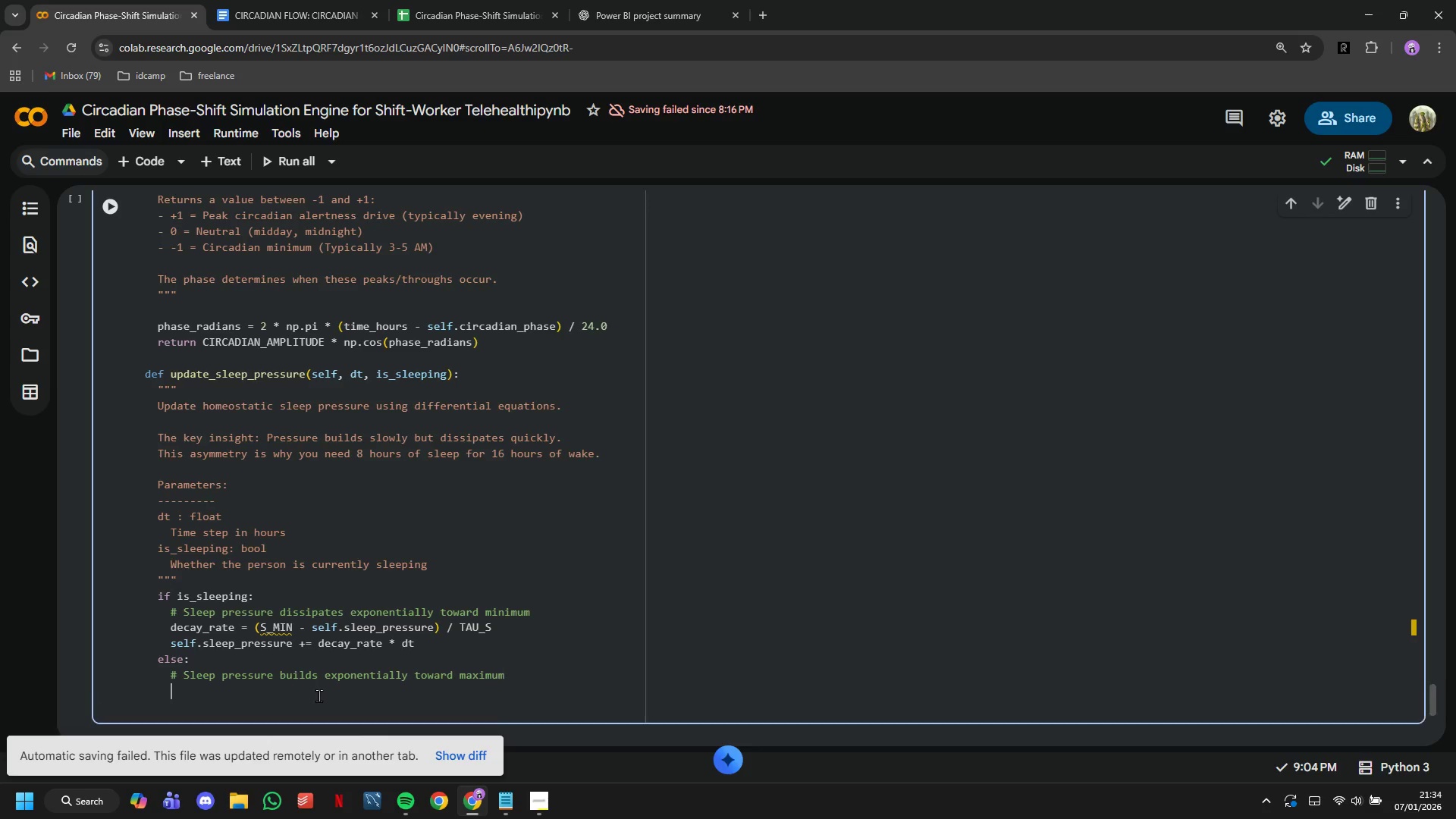 
key(Enter)
 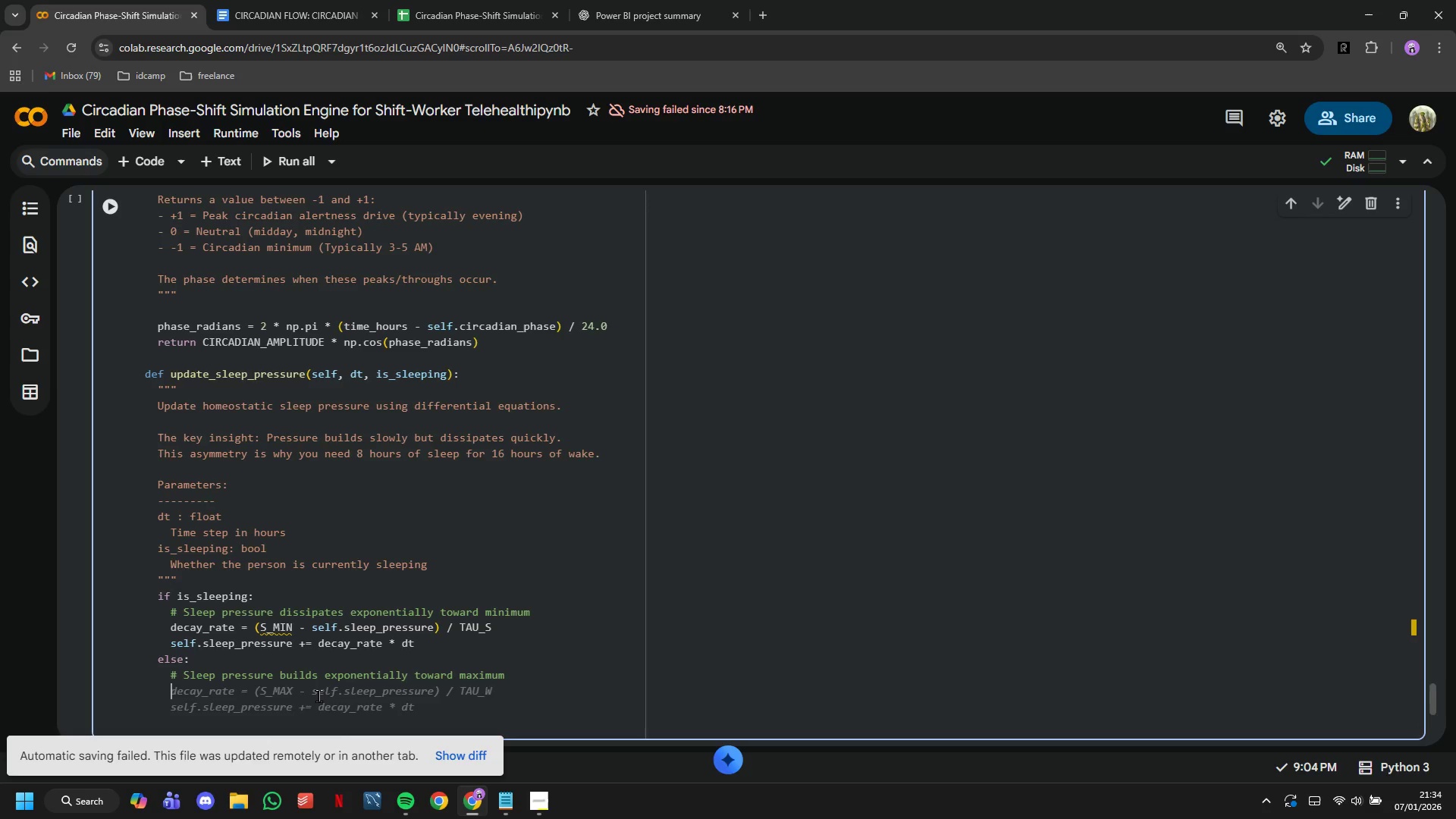 
type(buildup_rate = (S_MAX - self.slee)
key(Tab)
 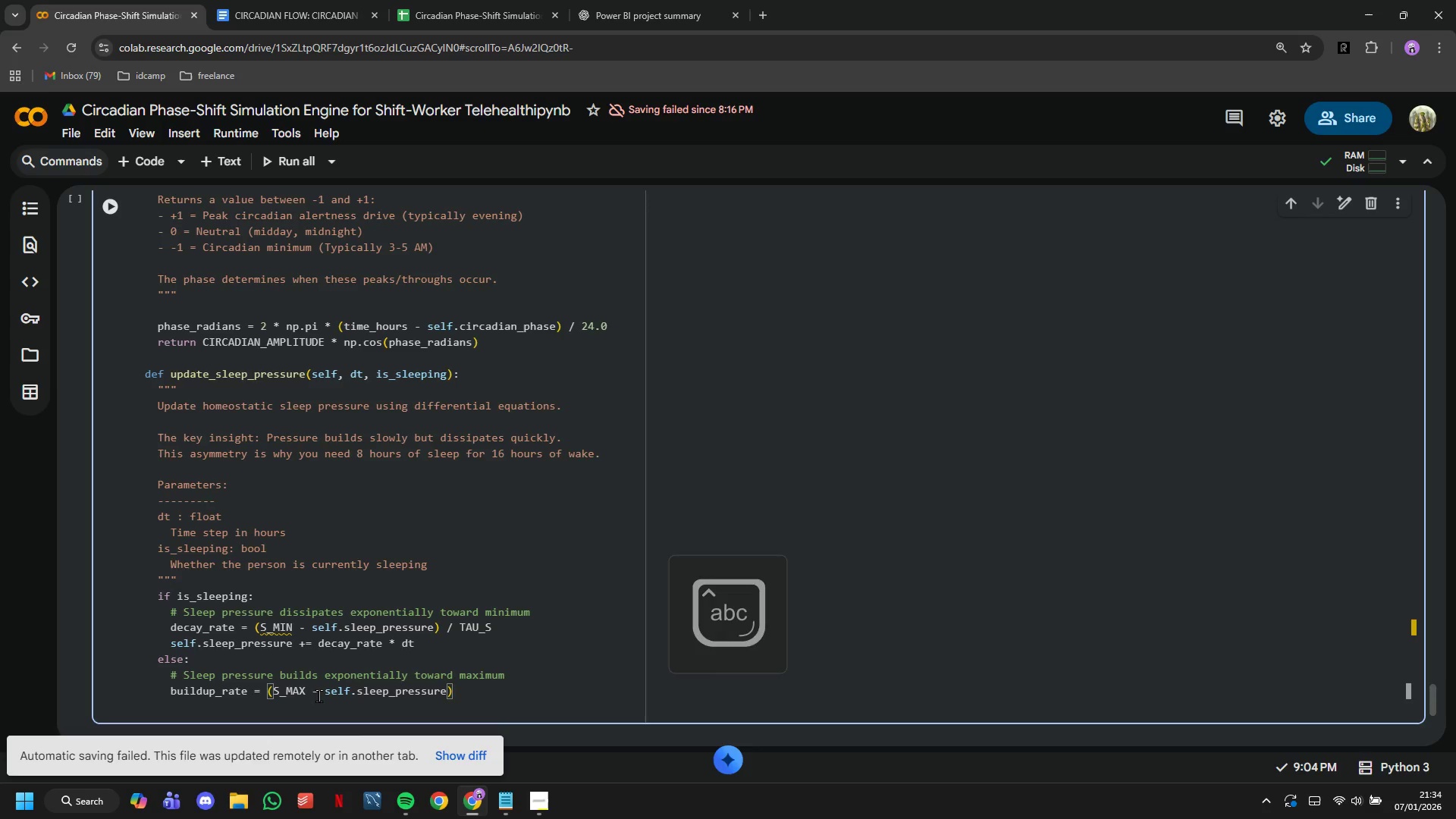 
key(ArrowRight)
 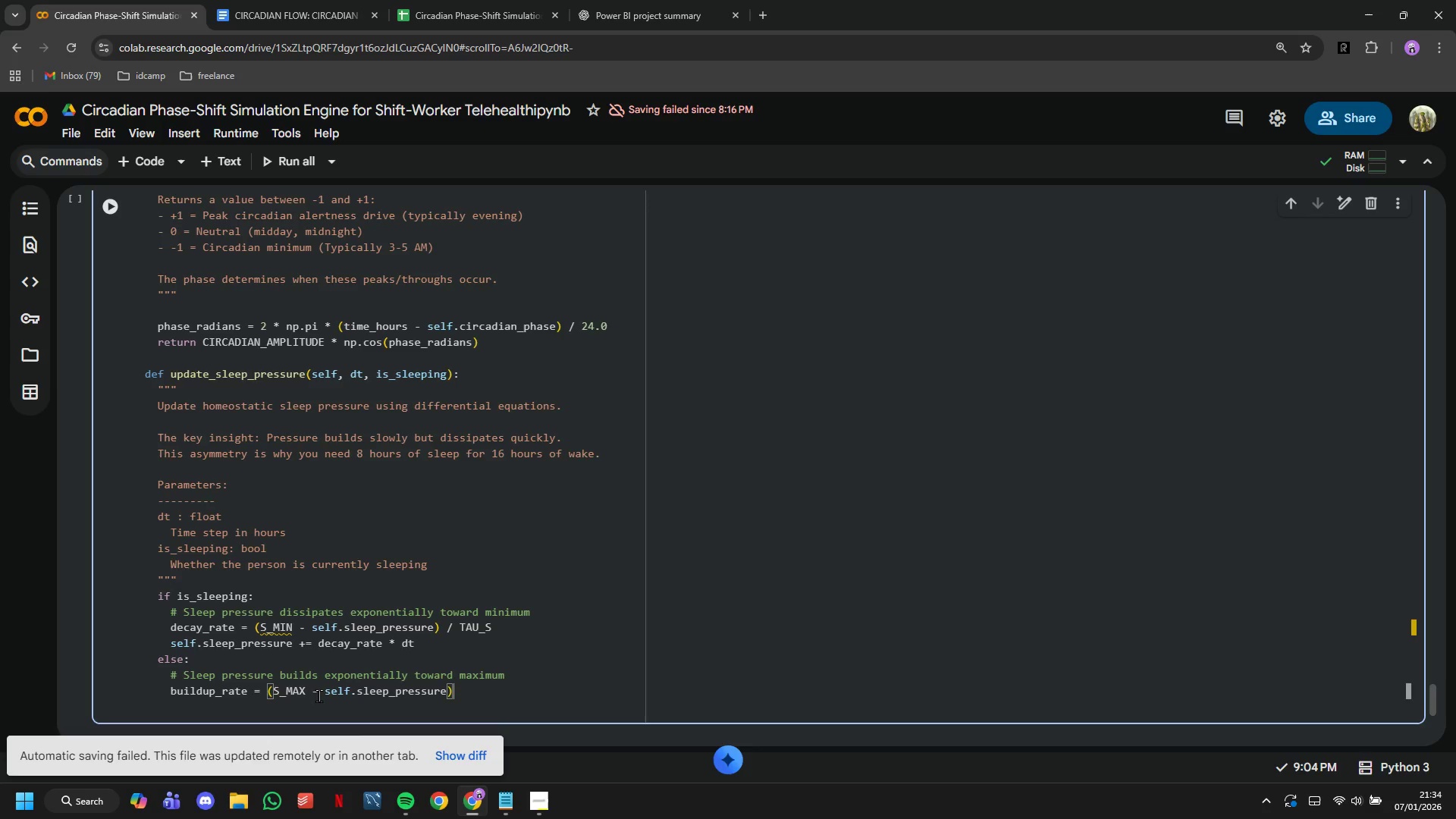 
type( / TAU-W)
key(Backspace)
key(Backspace)
type(_W)
 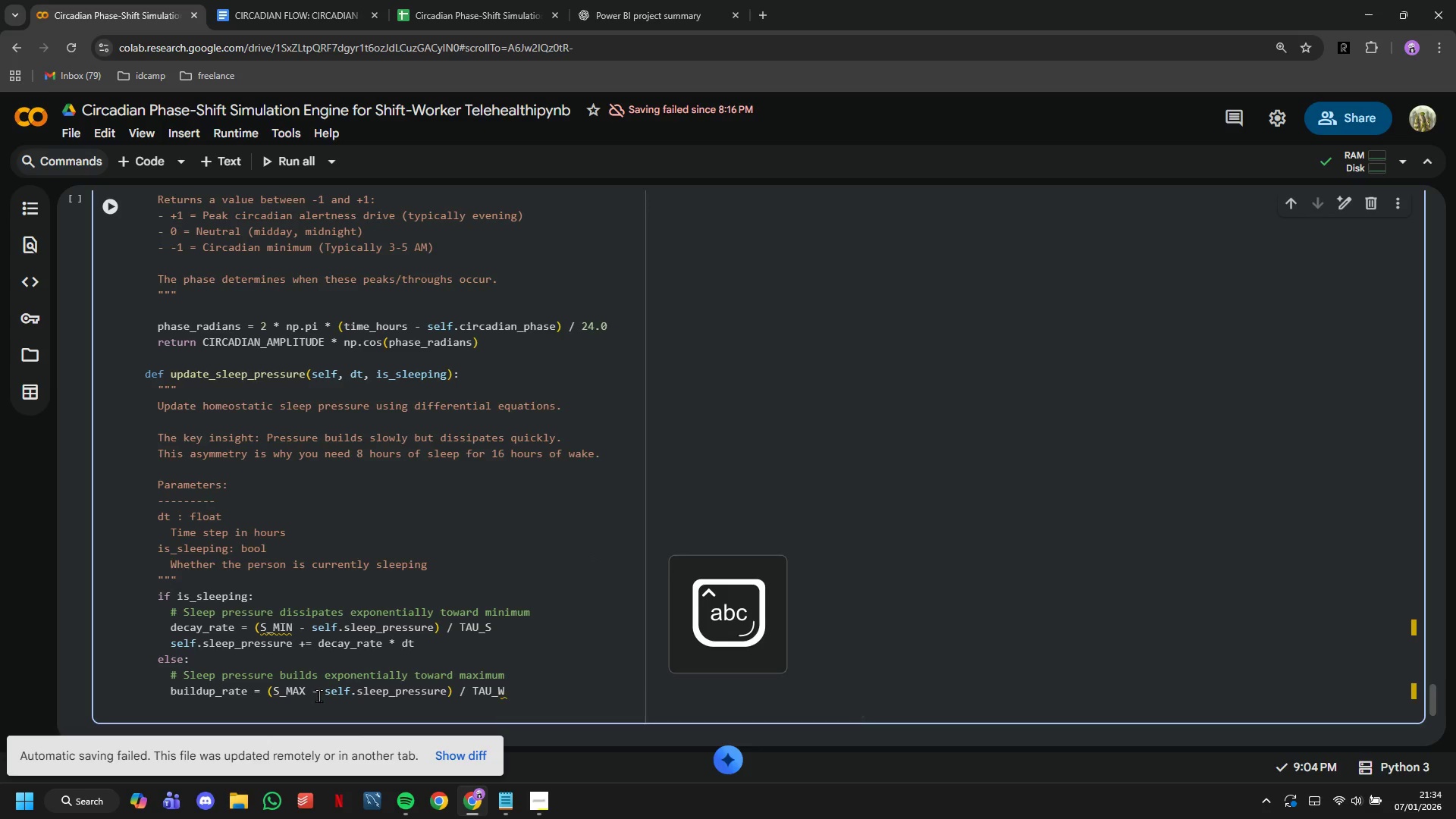 
 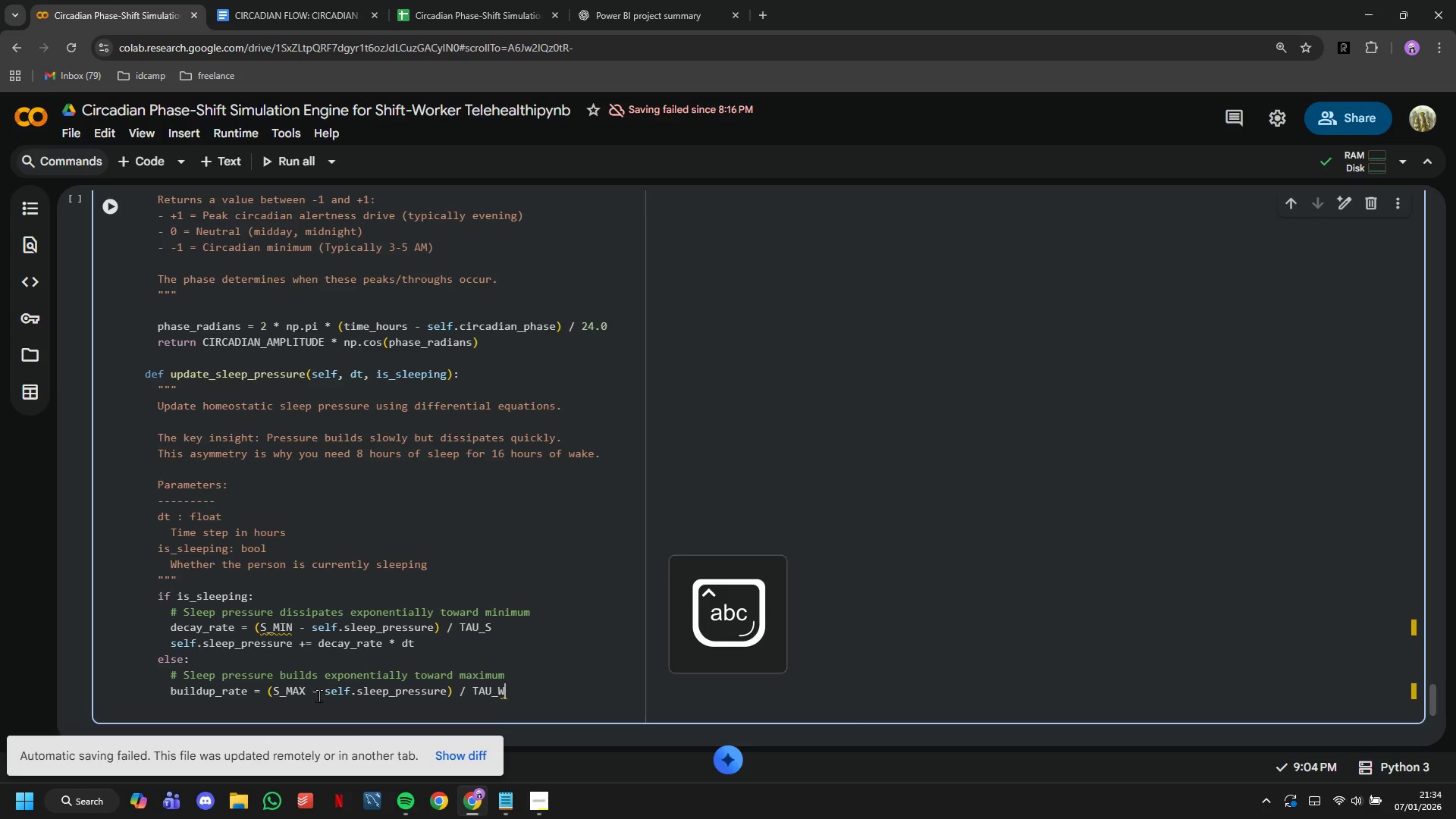 
key(Enter)
 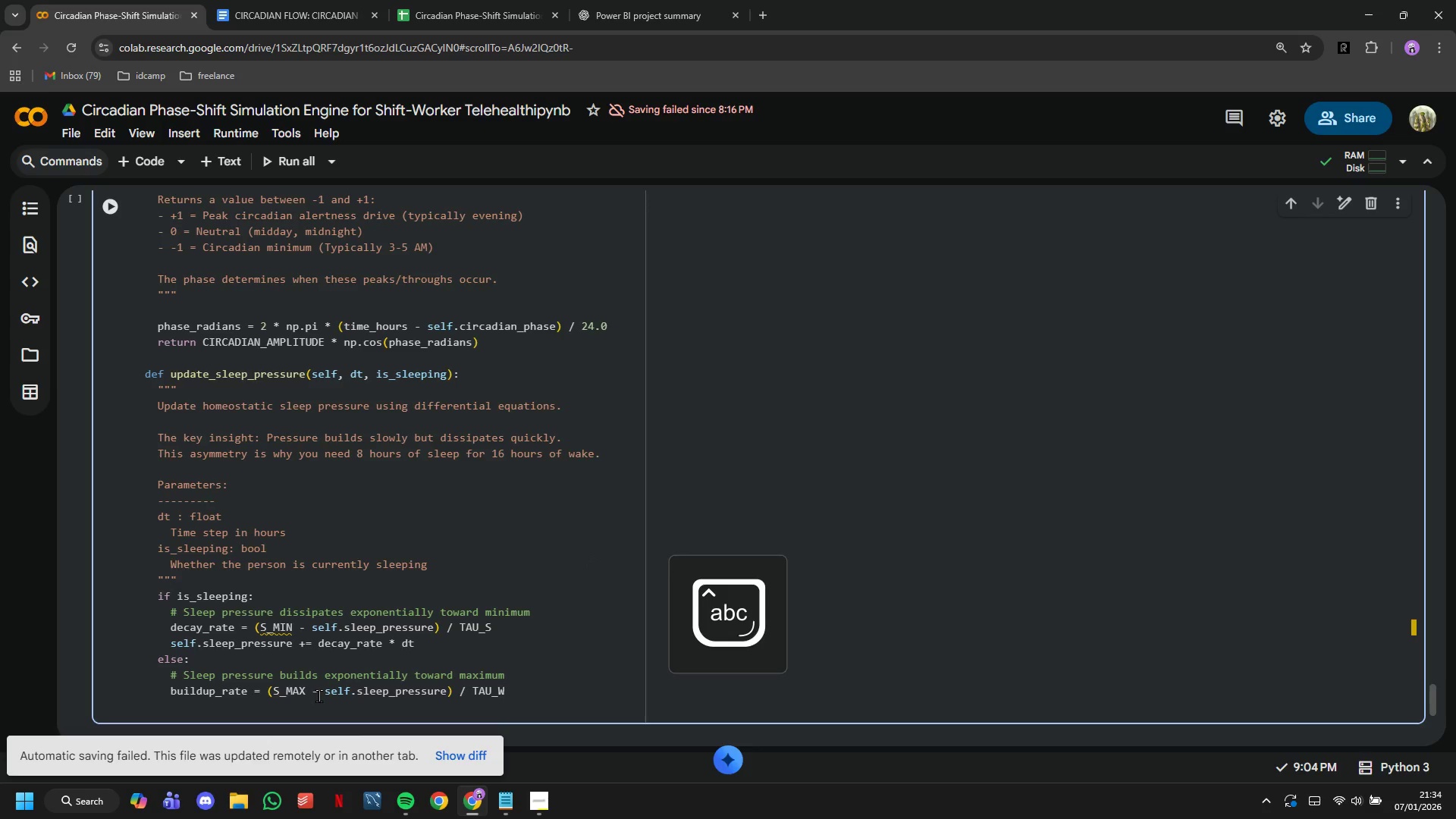 
key(Enter)
 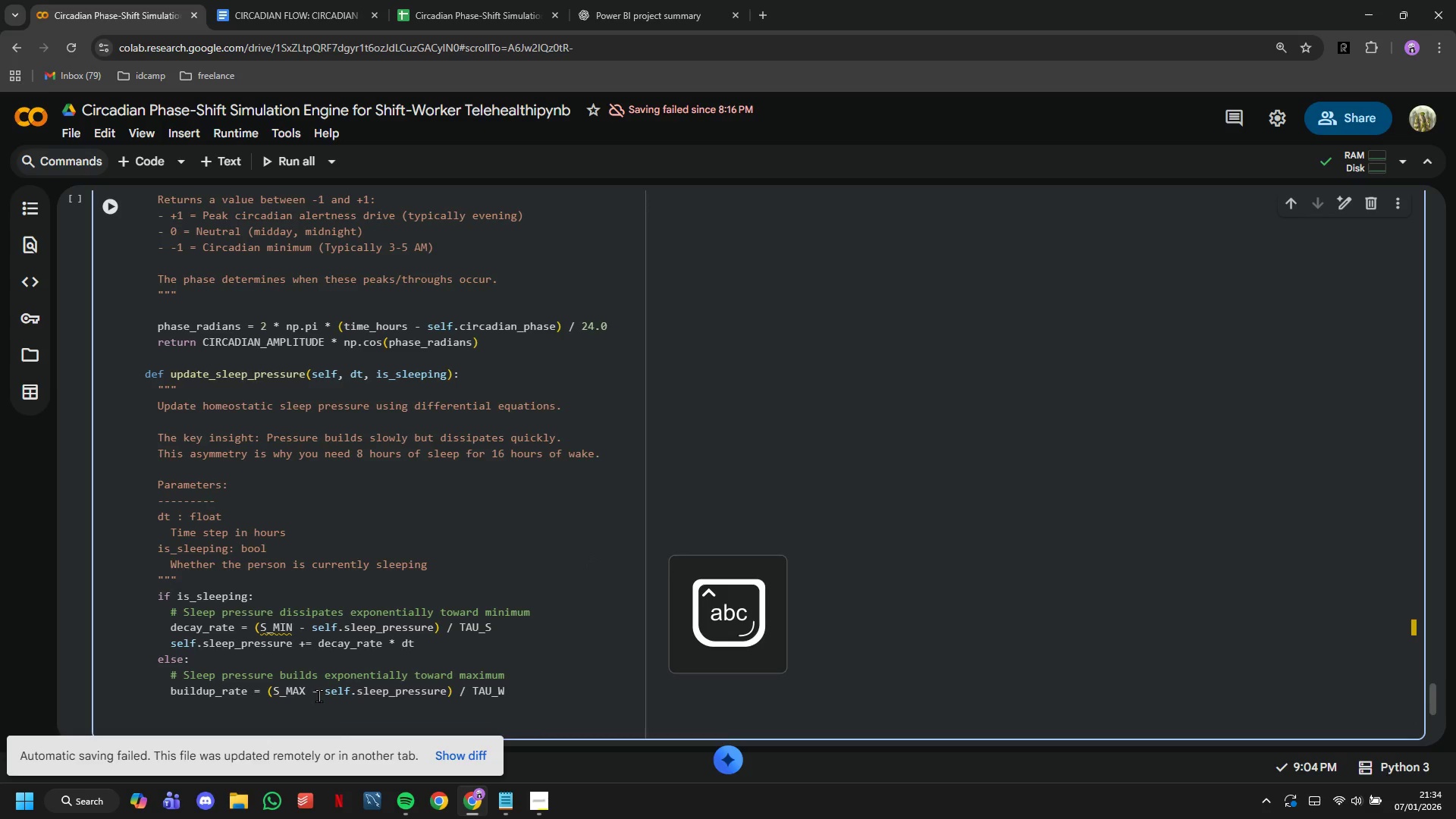 
type(self.)
 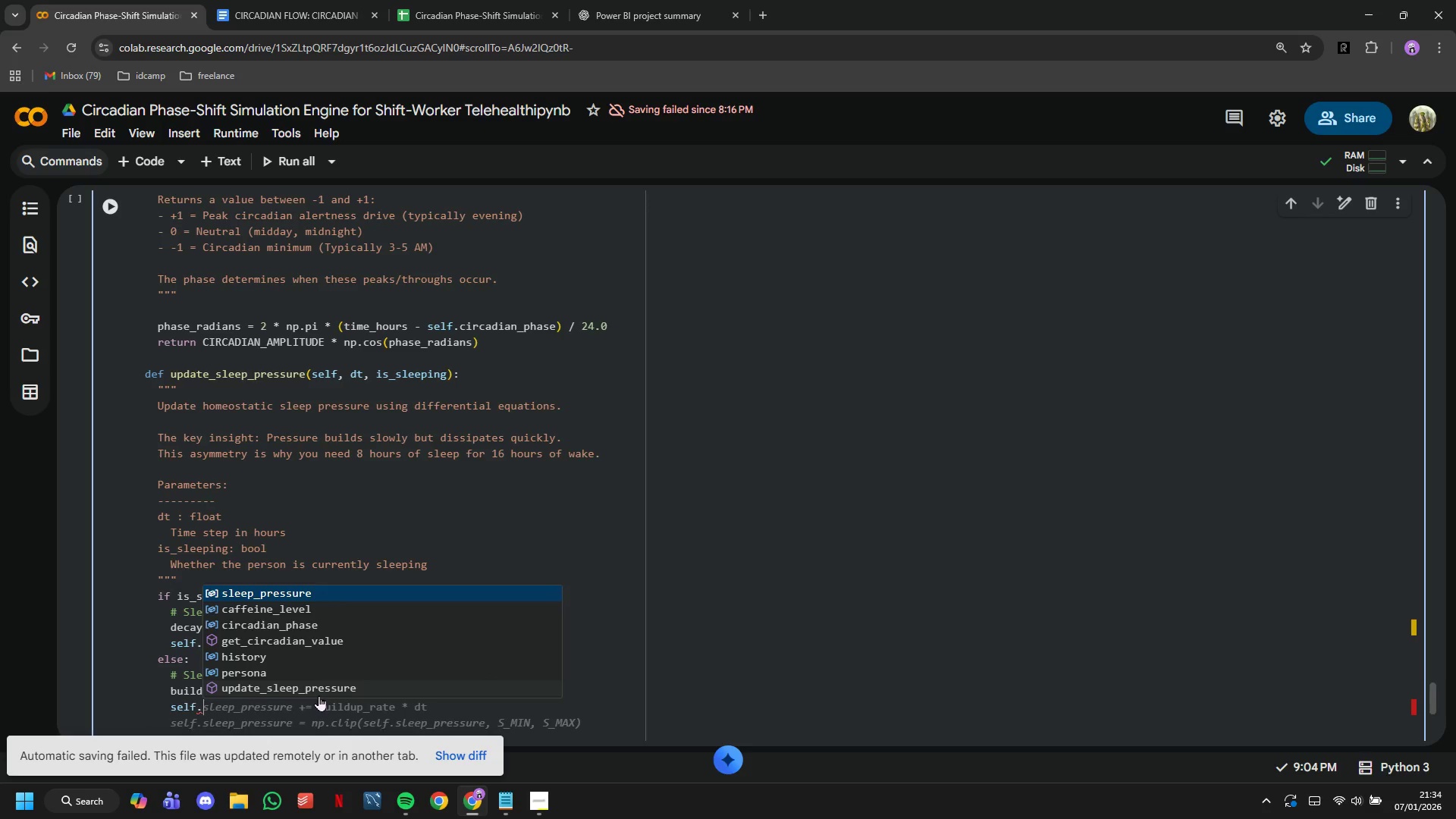 
key(Tab)
type( += build)
key(Tab)
key(Tab)
 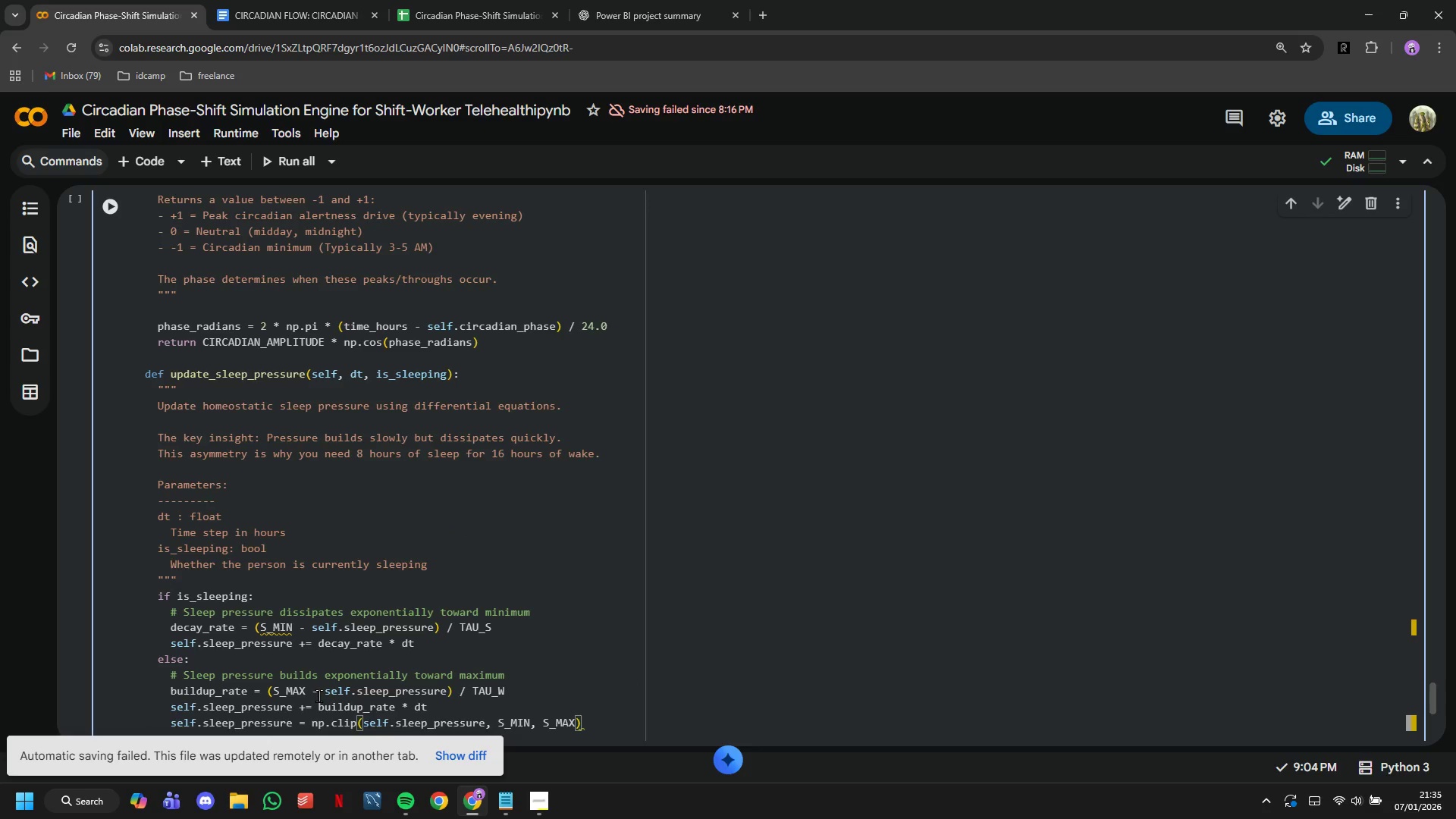 
scroll: coordinate [288, 611], scroll_direction: down, amount: 1.0
 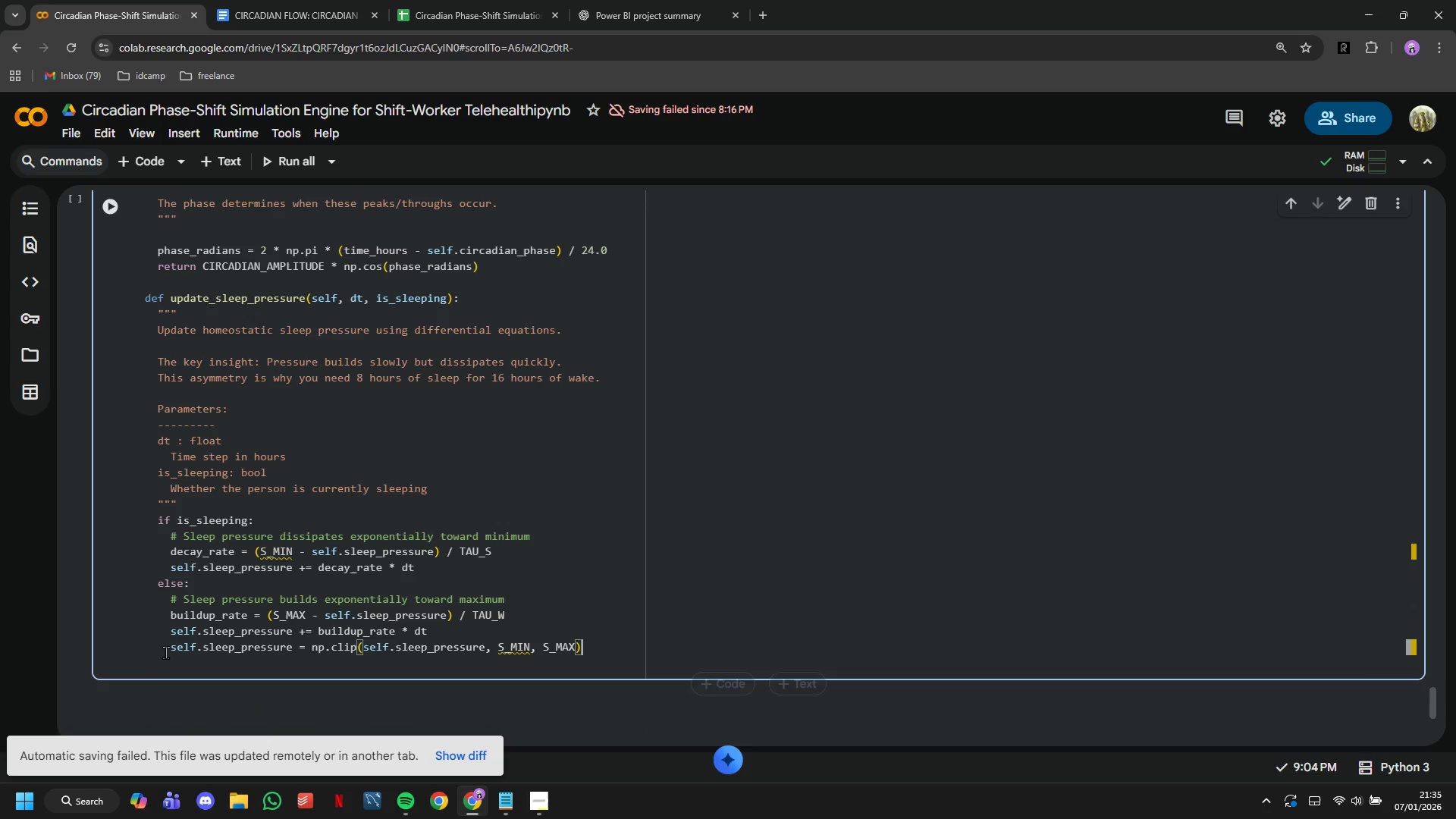 
left_click([171, 648])
 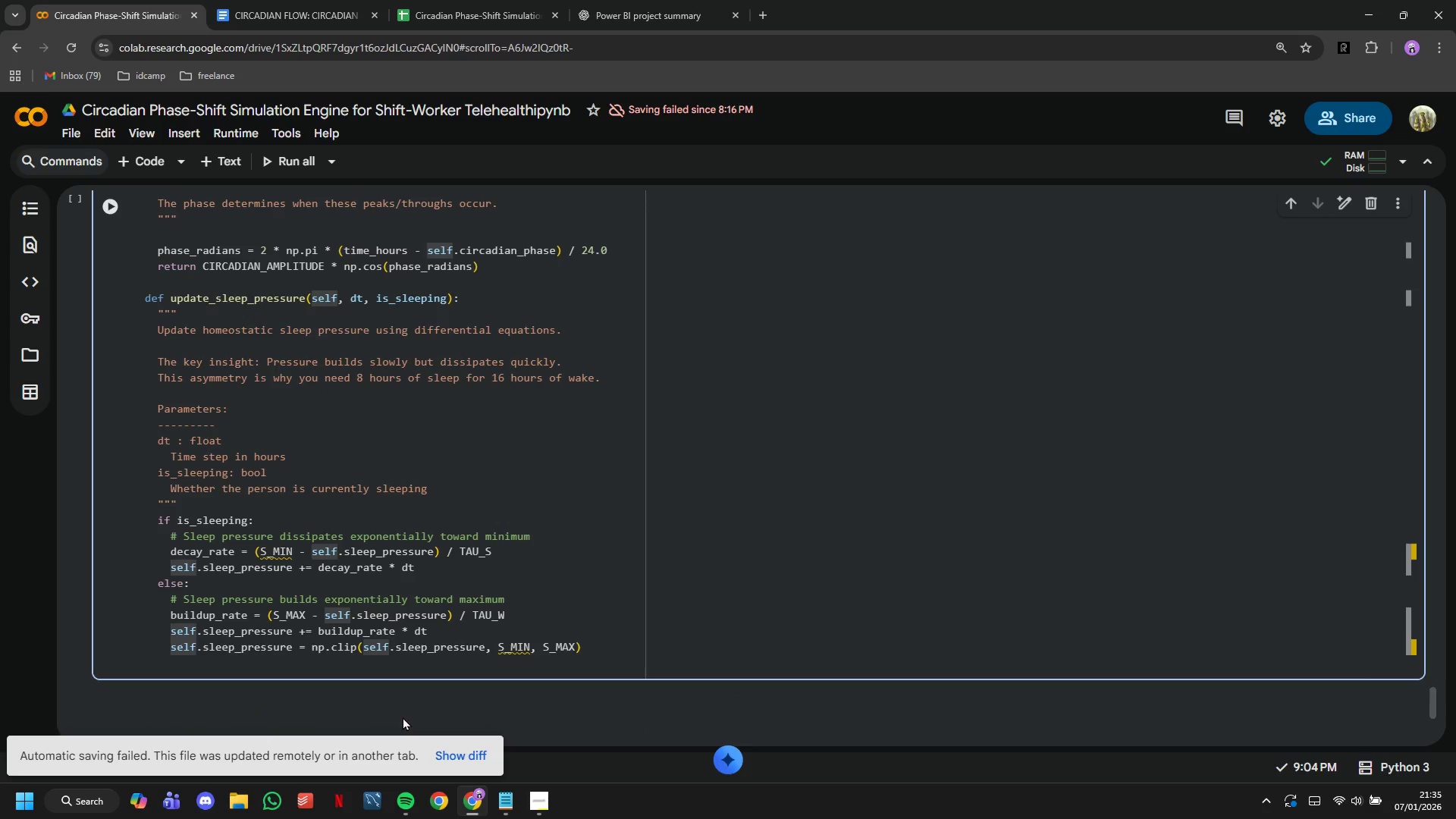 
key(Backspace)
 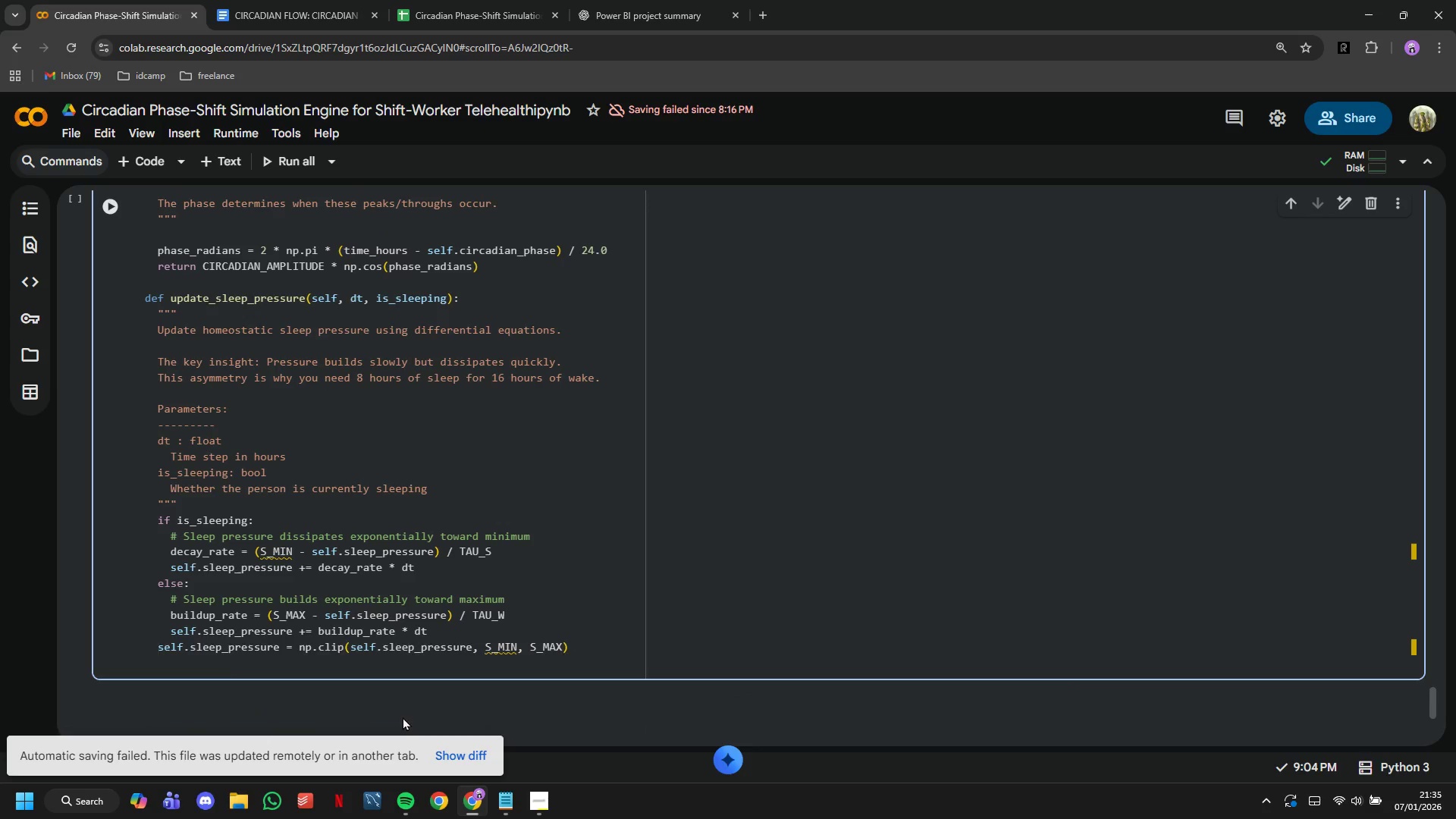 
key(Enter)
 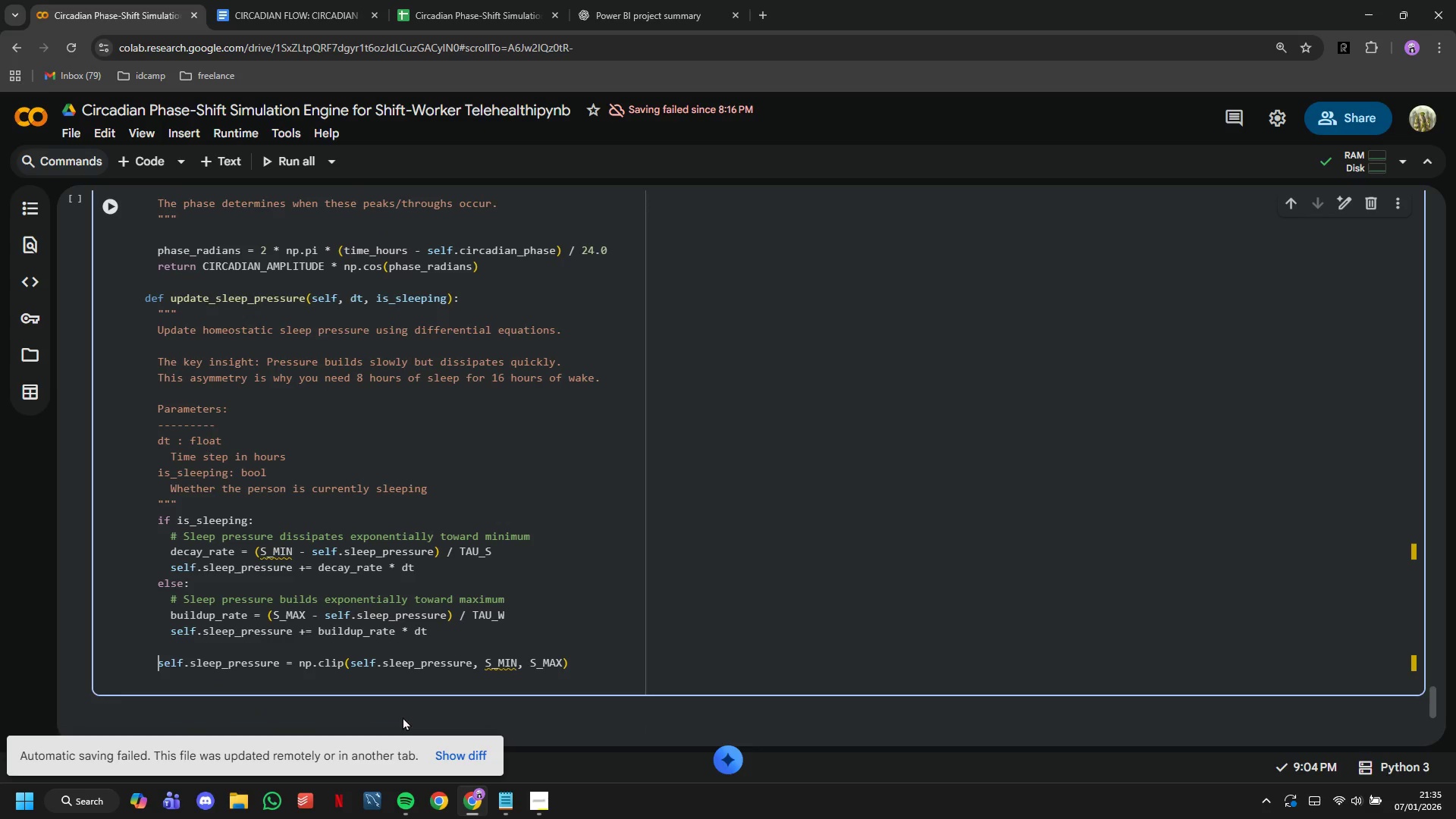 
hold_key(key=ArrowRight, duration=1.22)
 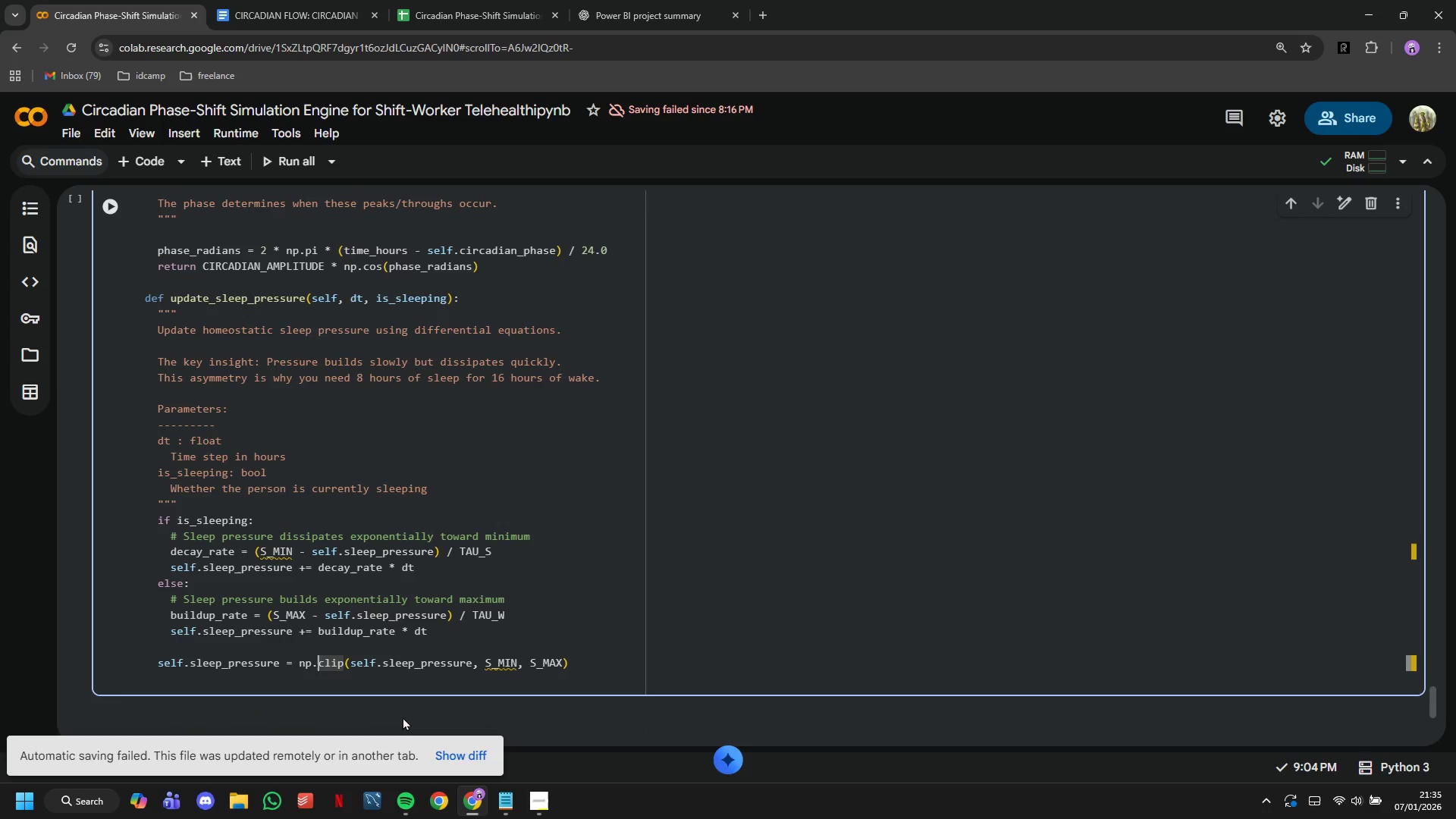 
hold_key(key=ArrowRight, duration=1.22)
 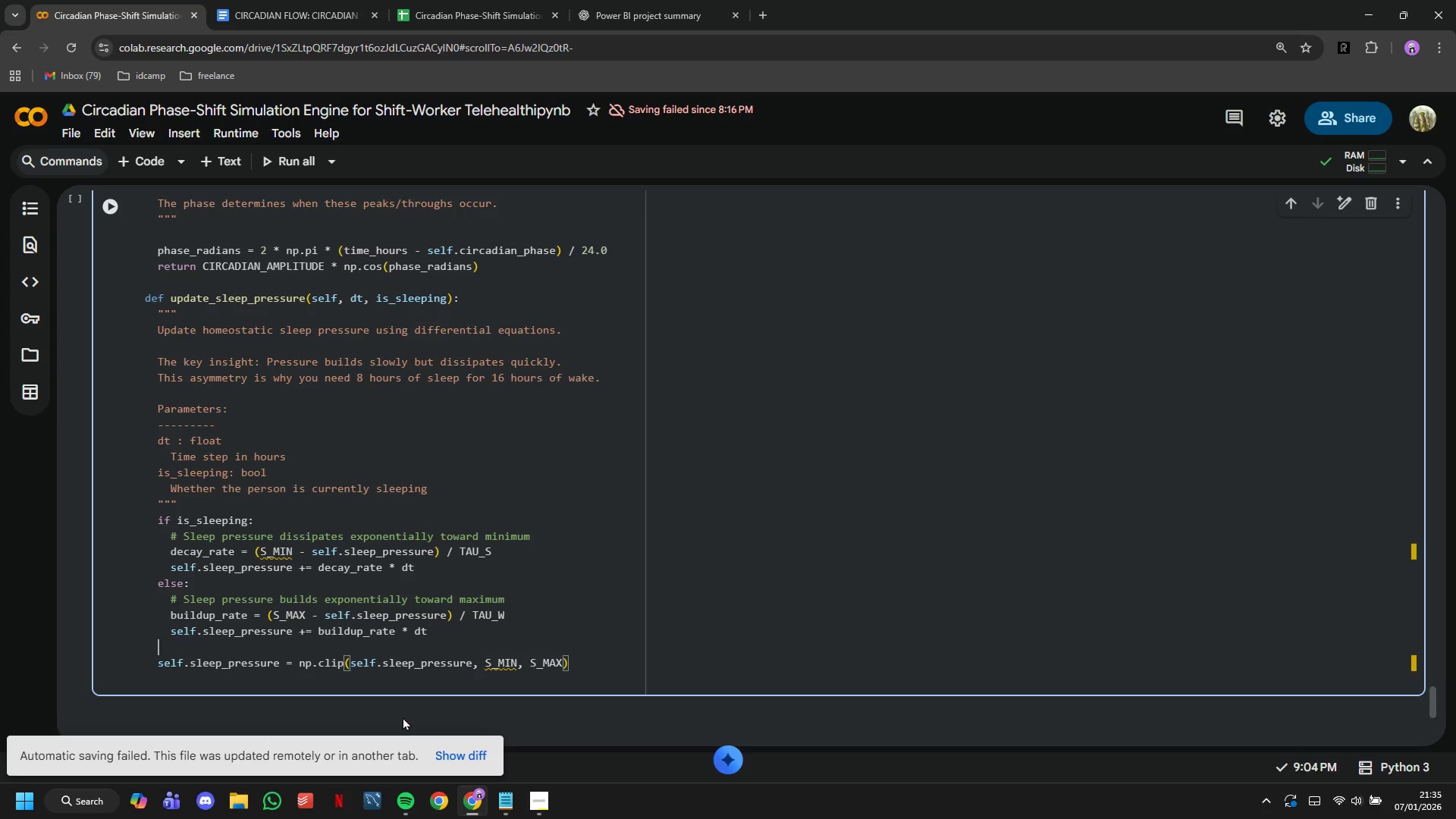 
key(ArrowUp)
 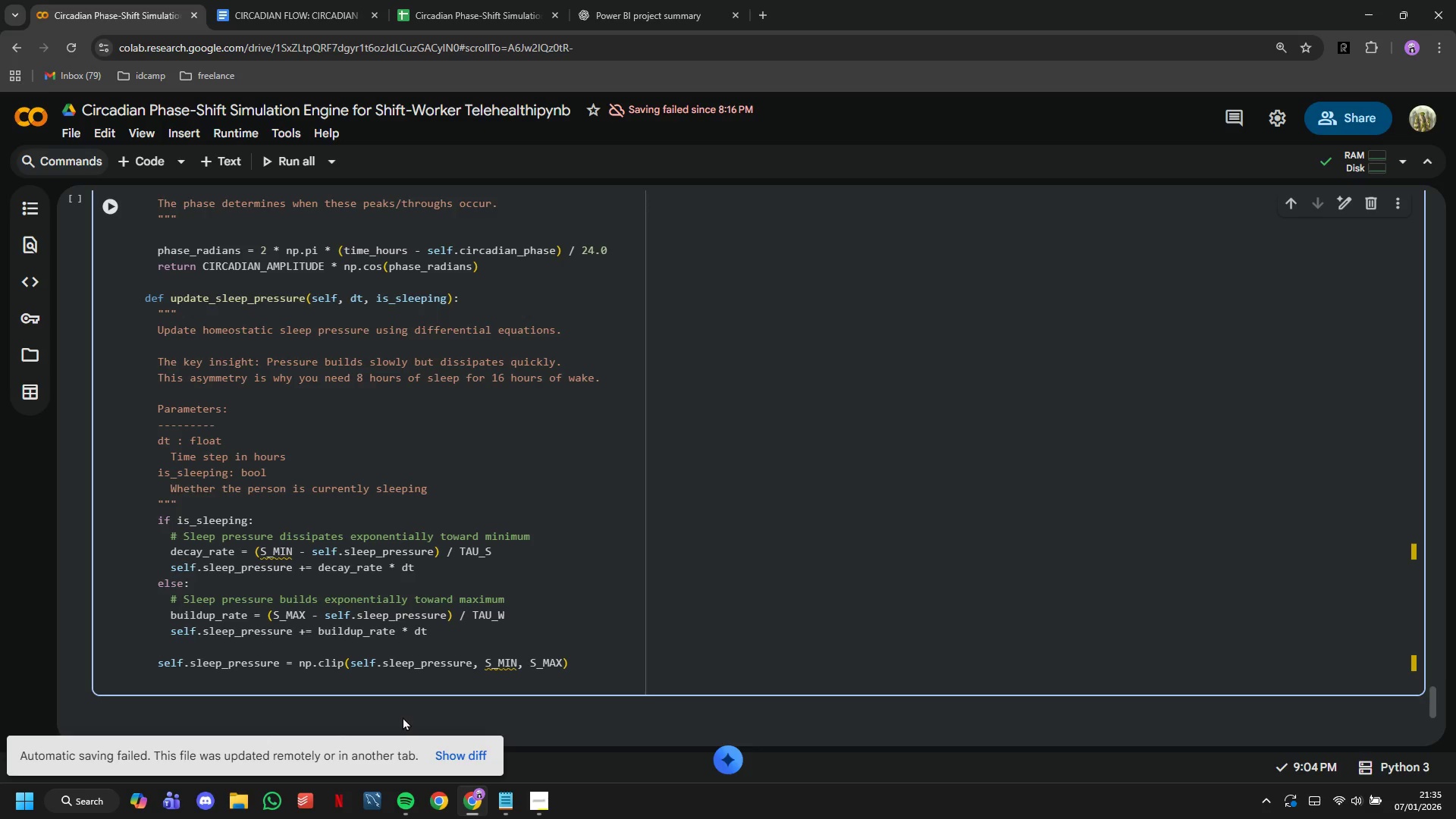 
key(Enter)
 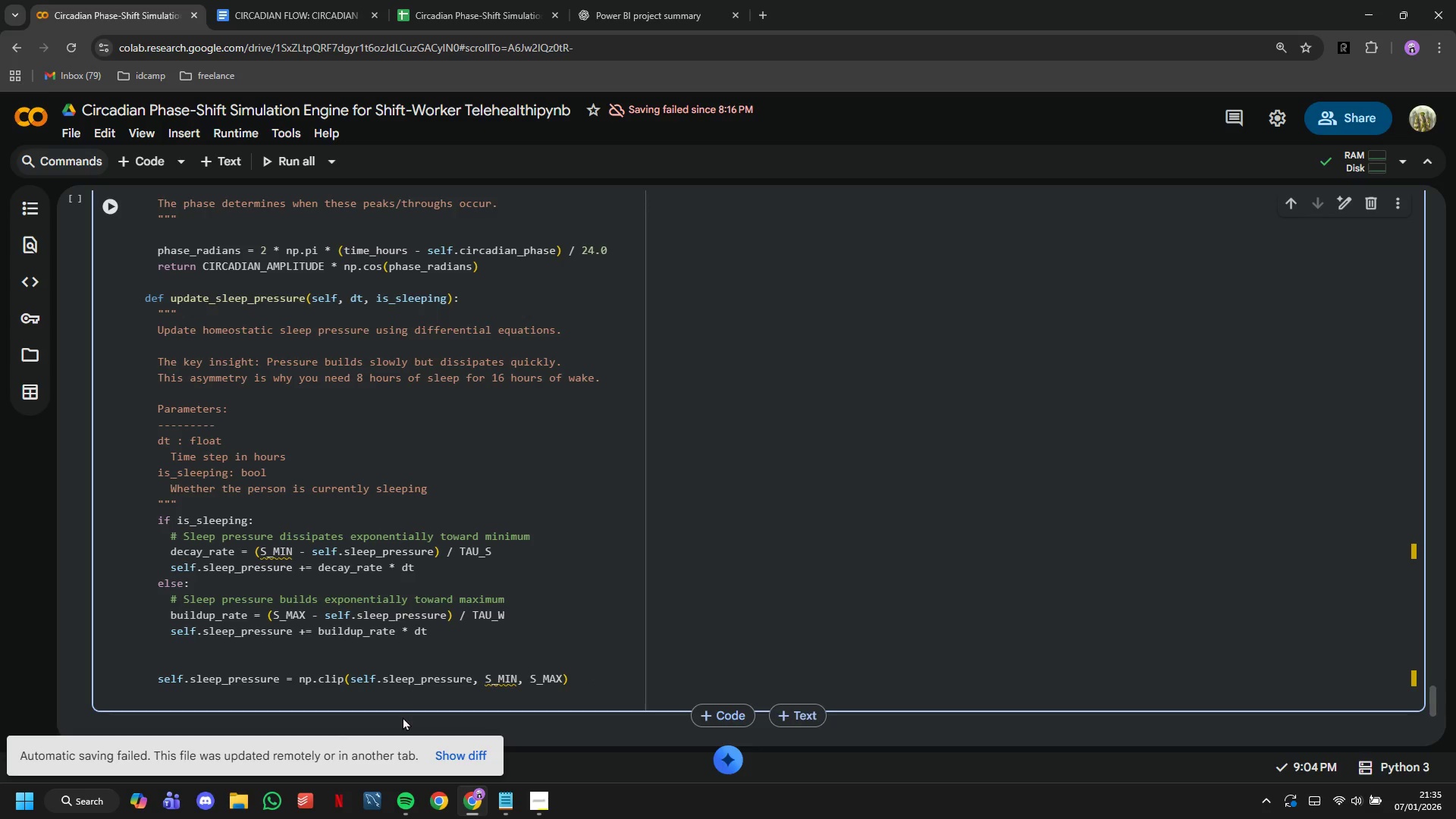 
type(#Keep)
 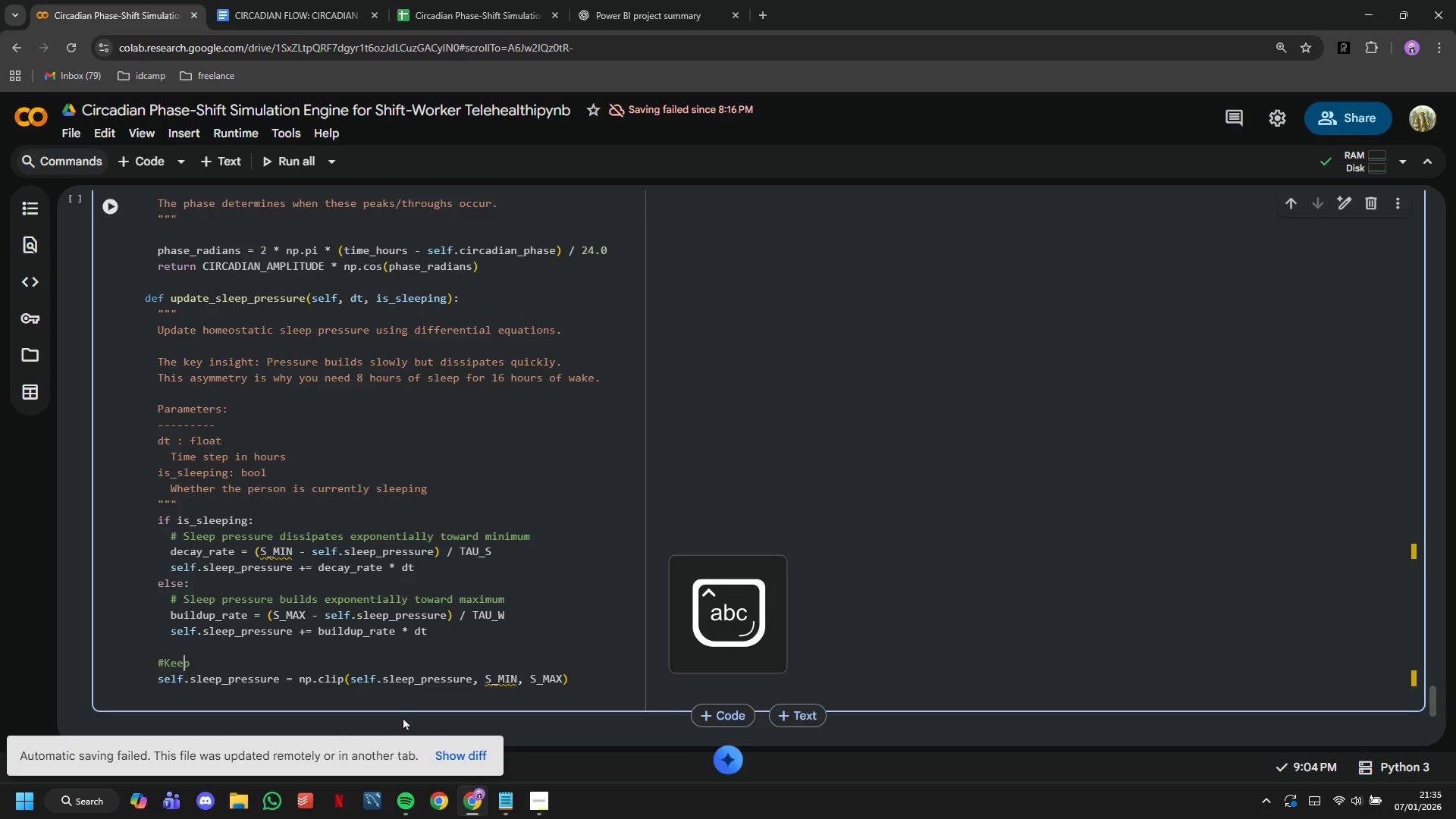 
key(ArrowLeft)
 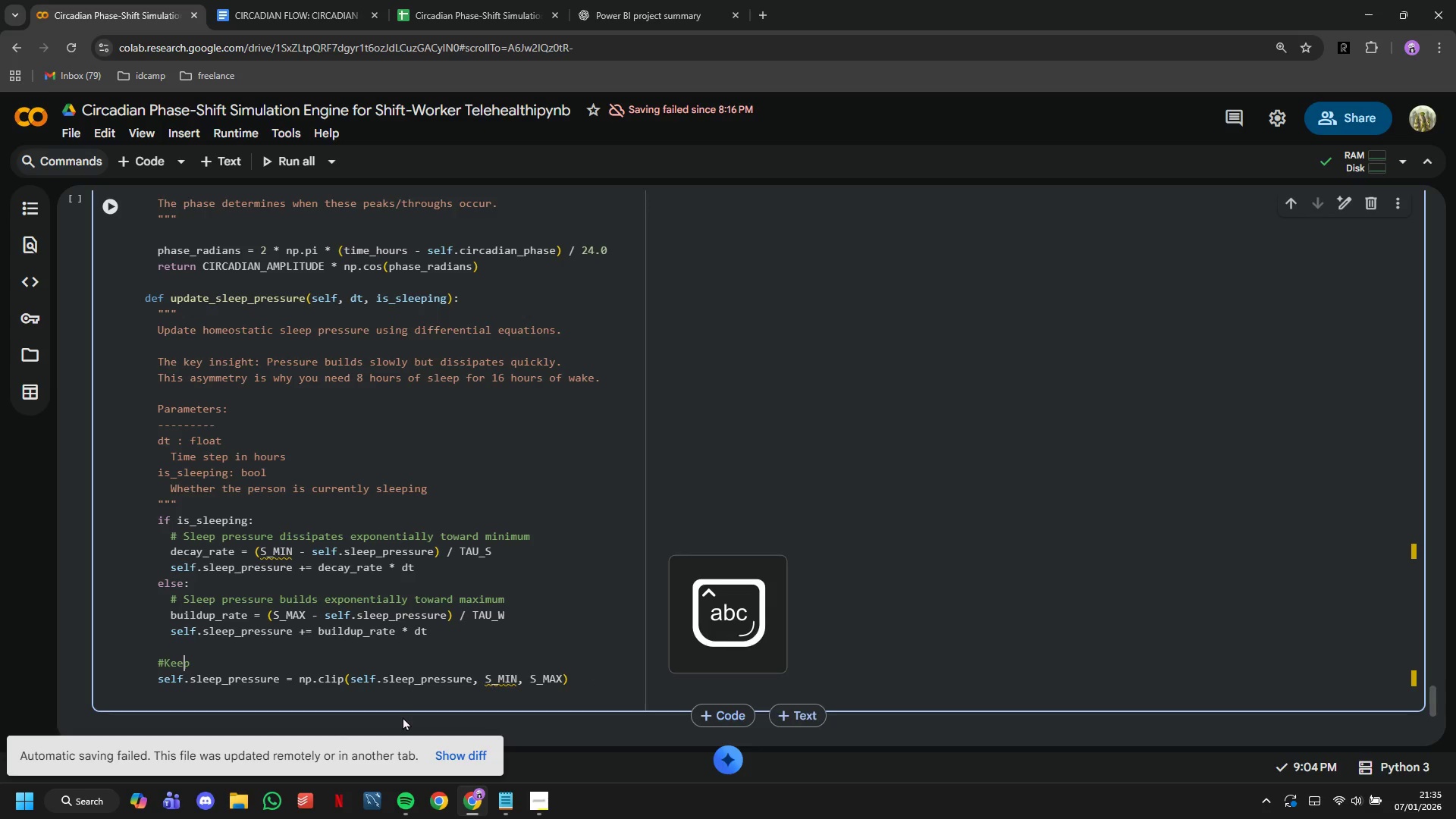 
key(ArrowLeft)
 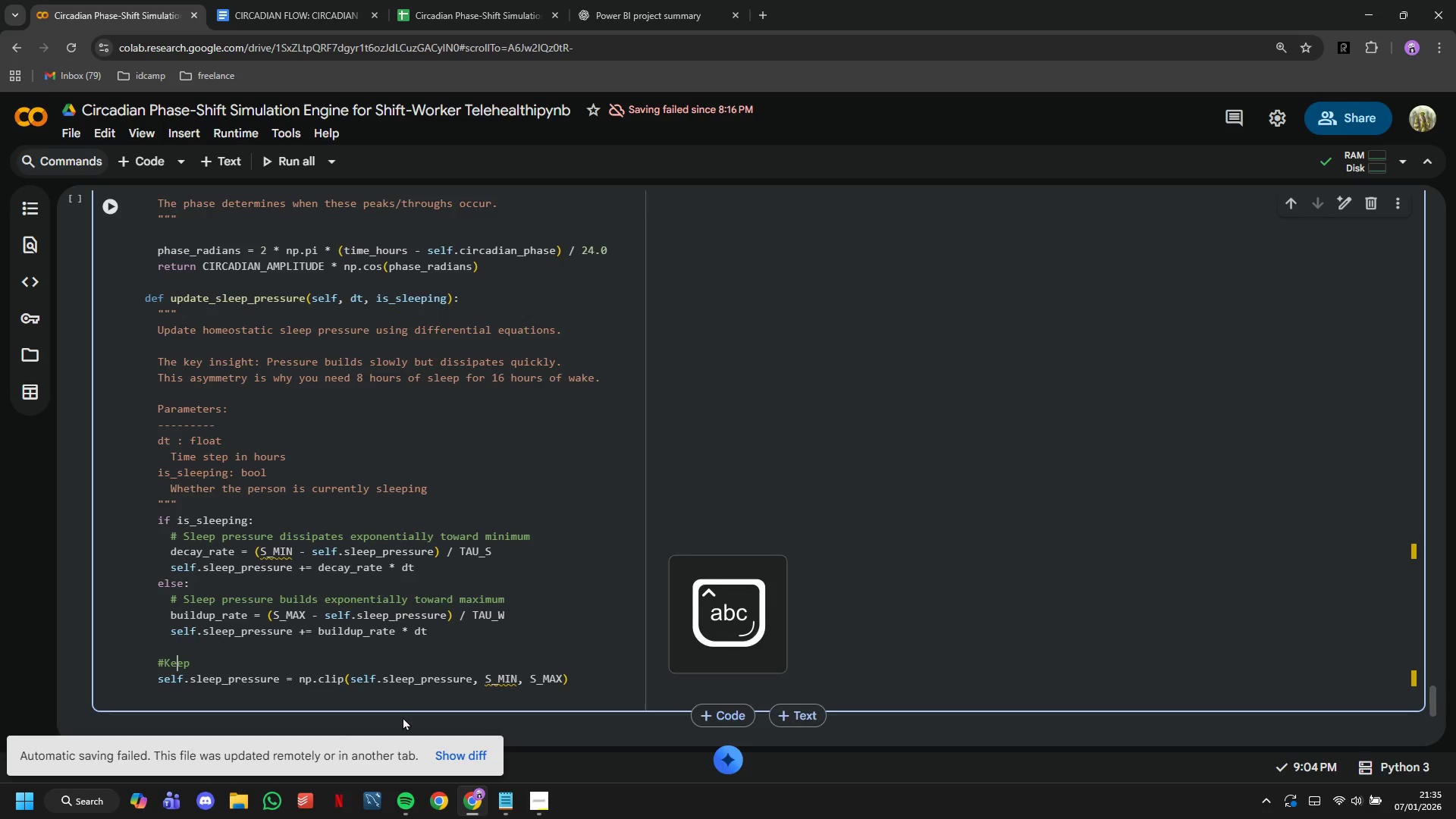 
key(ArrowLeft)
 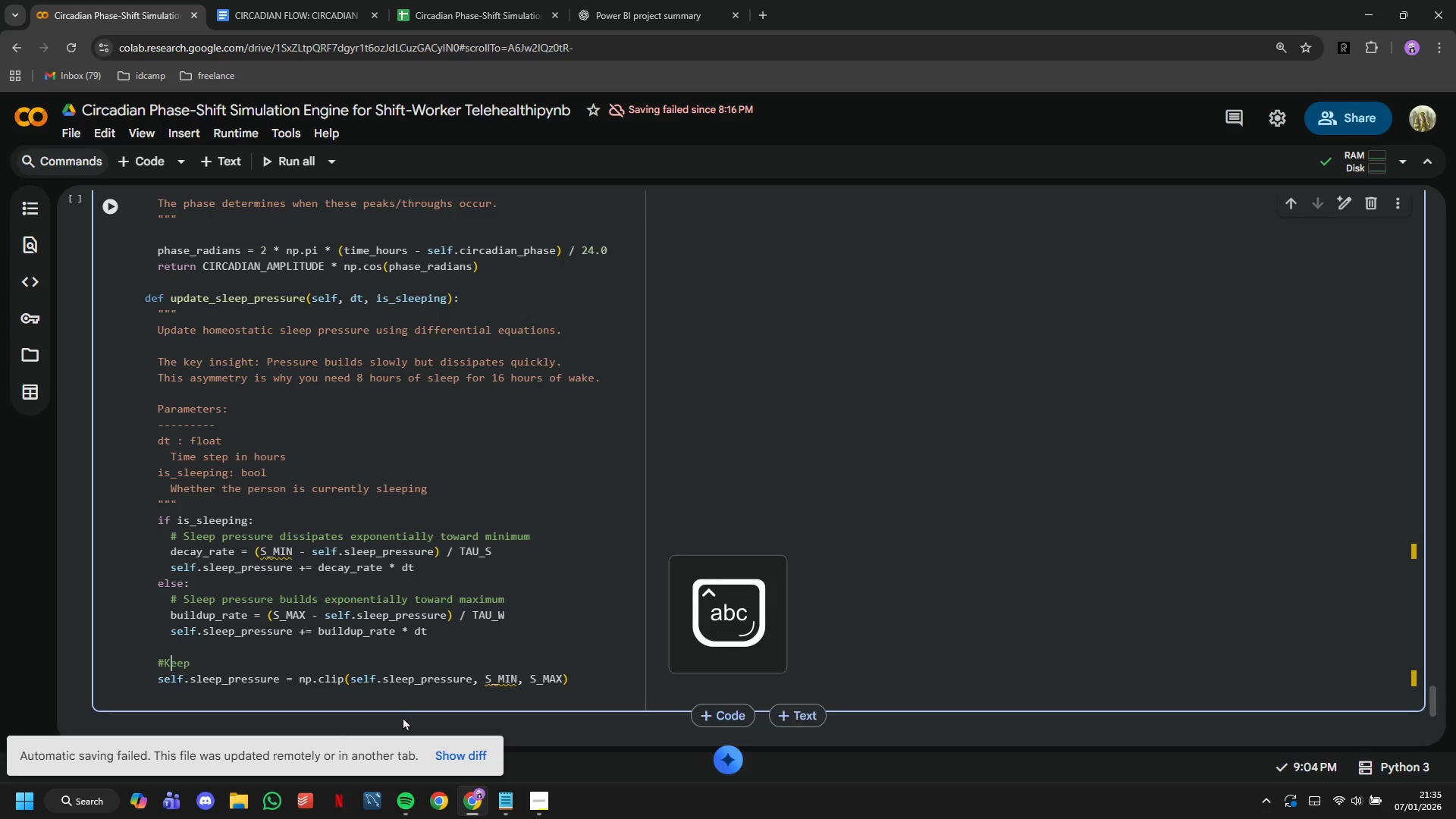 
key(Space)
 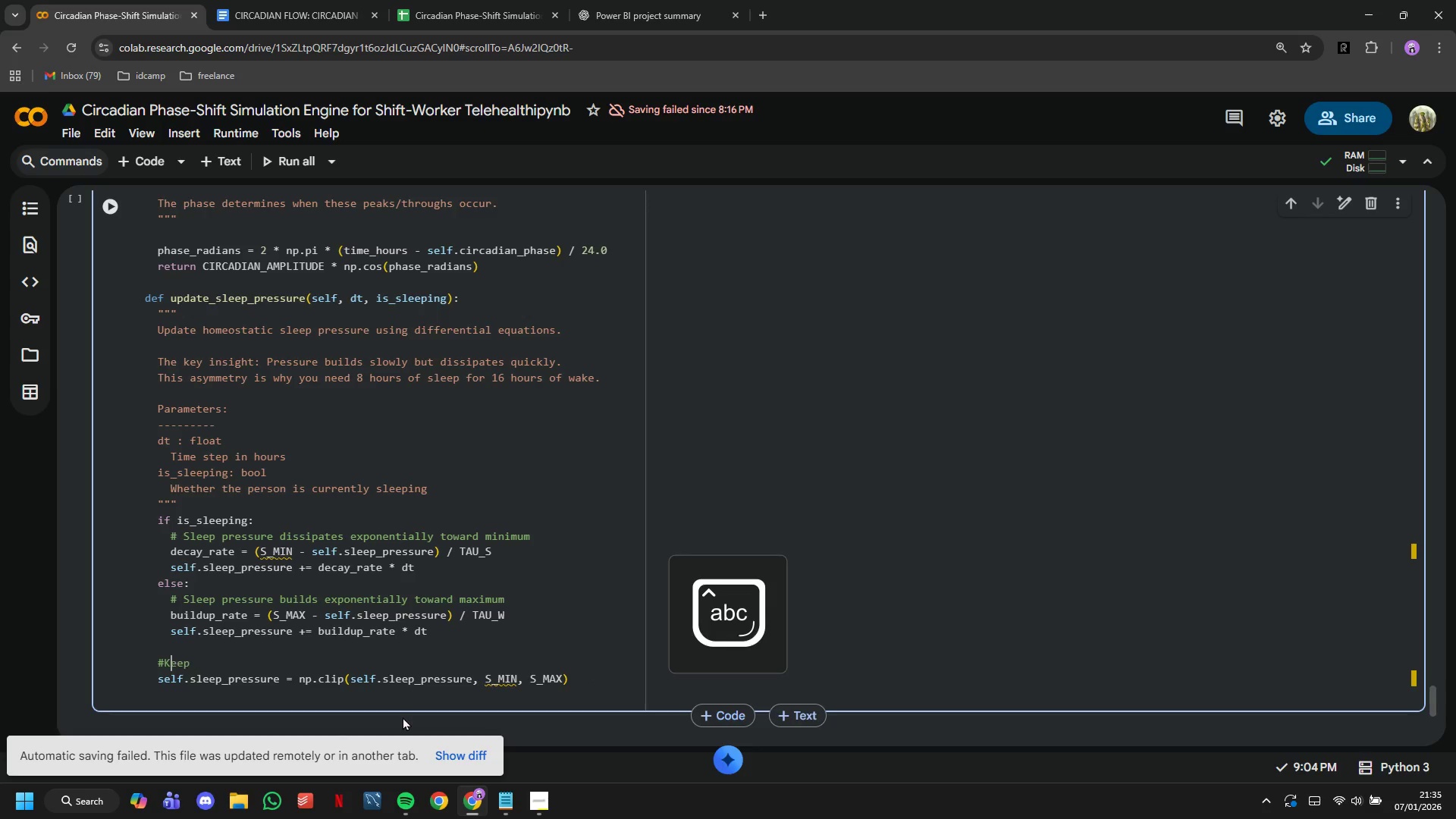 
key(Backspace)
 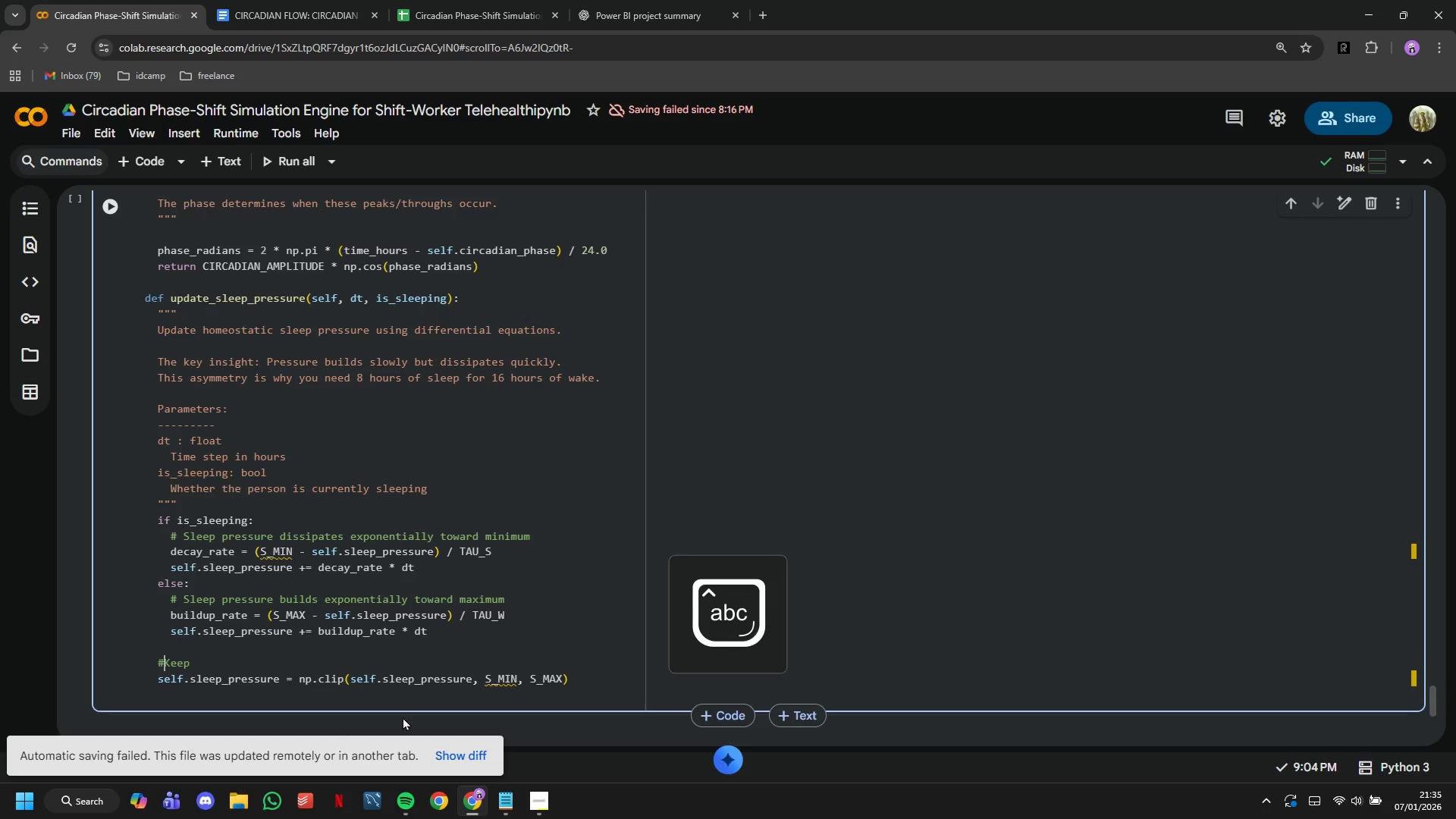 
key(ArrowLeft)
 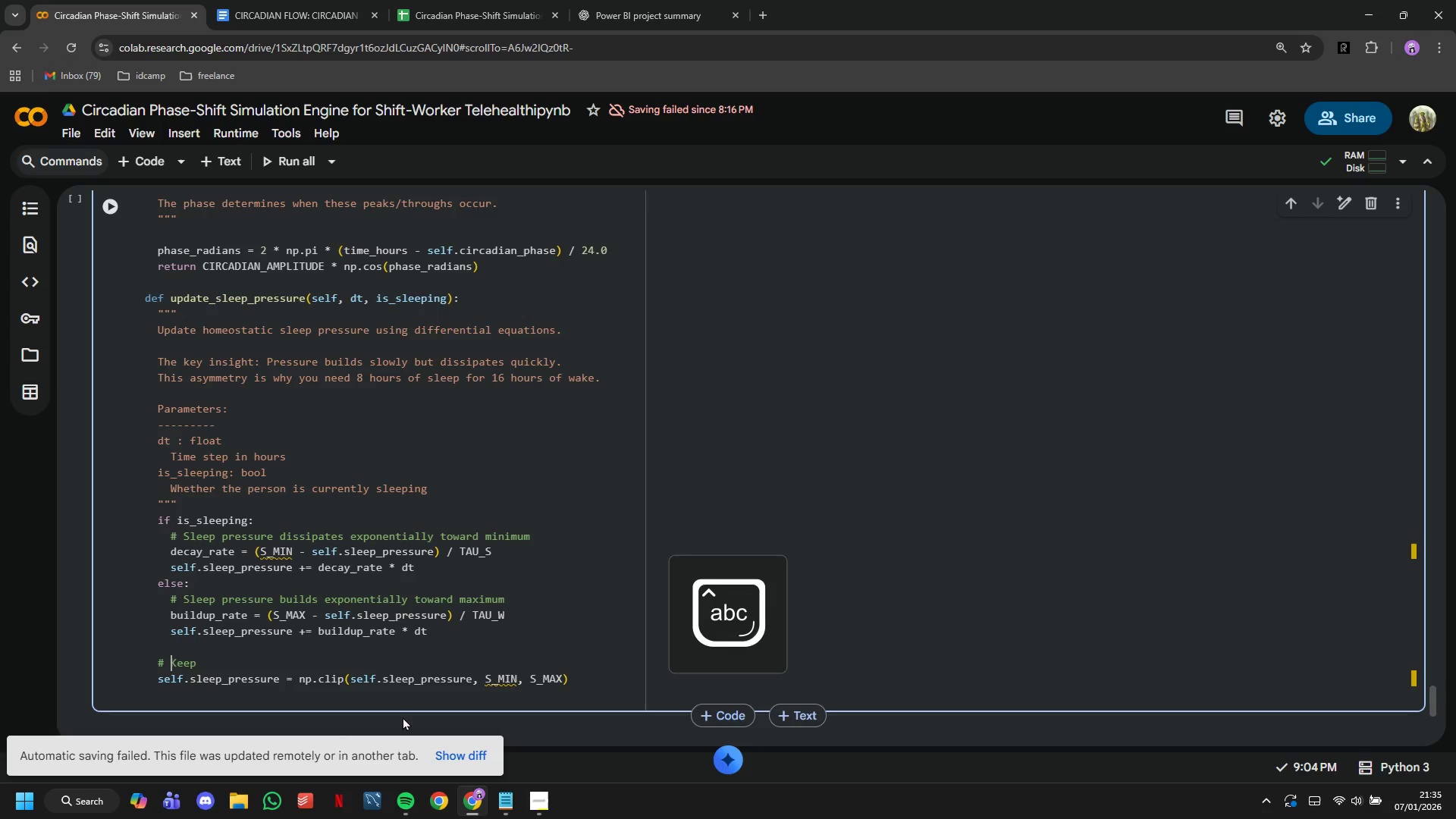 
key(Space)
 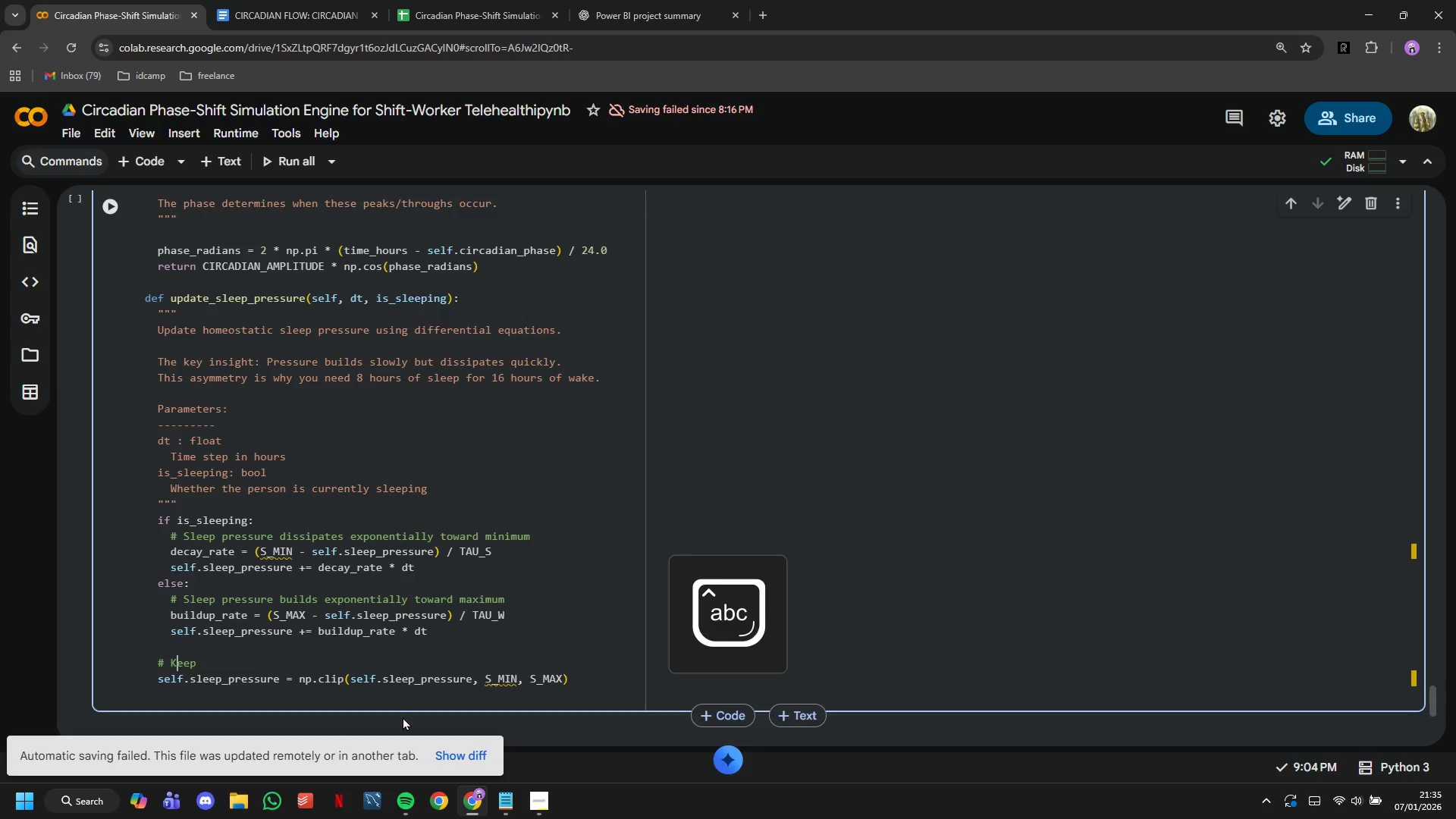 
key(ArrowRight)
 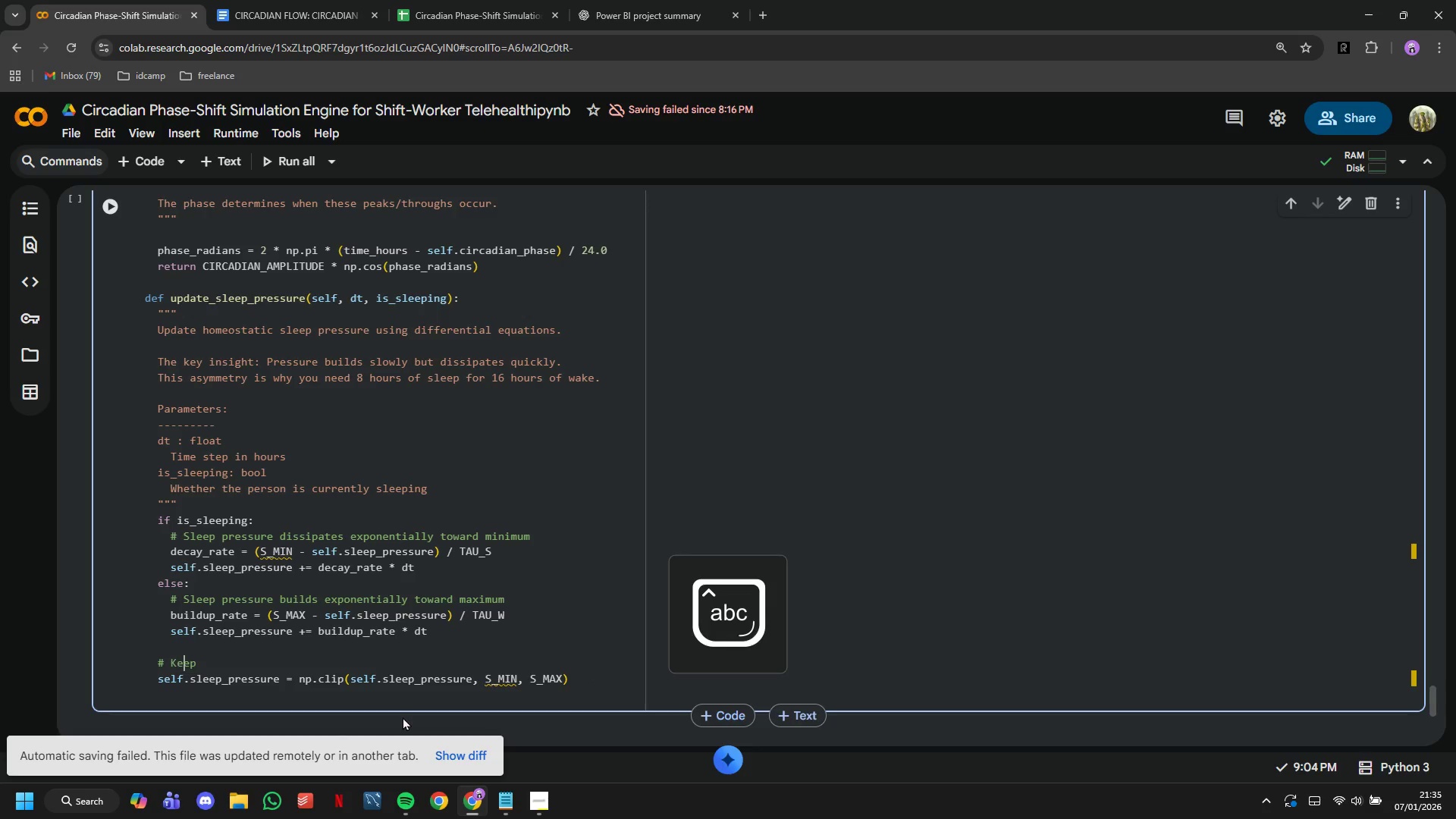 
key(ArrowRight)
 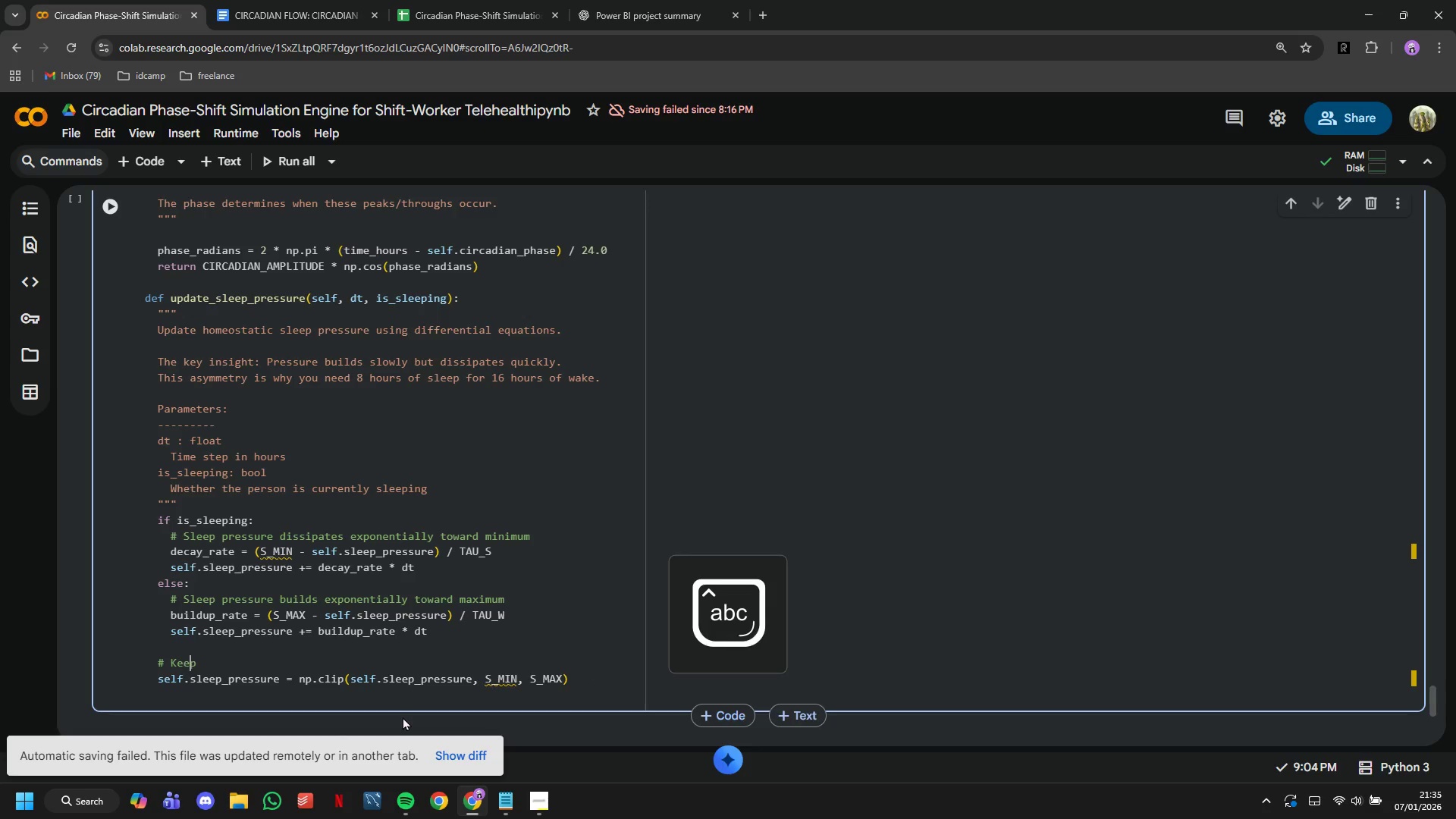 
key(ArrowRight)
 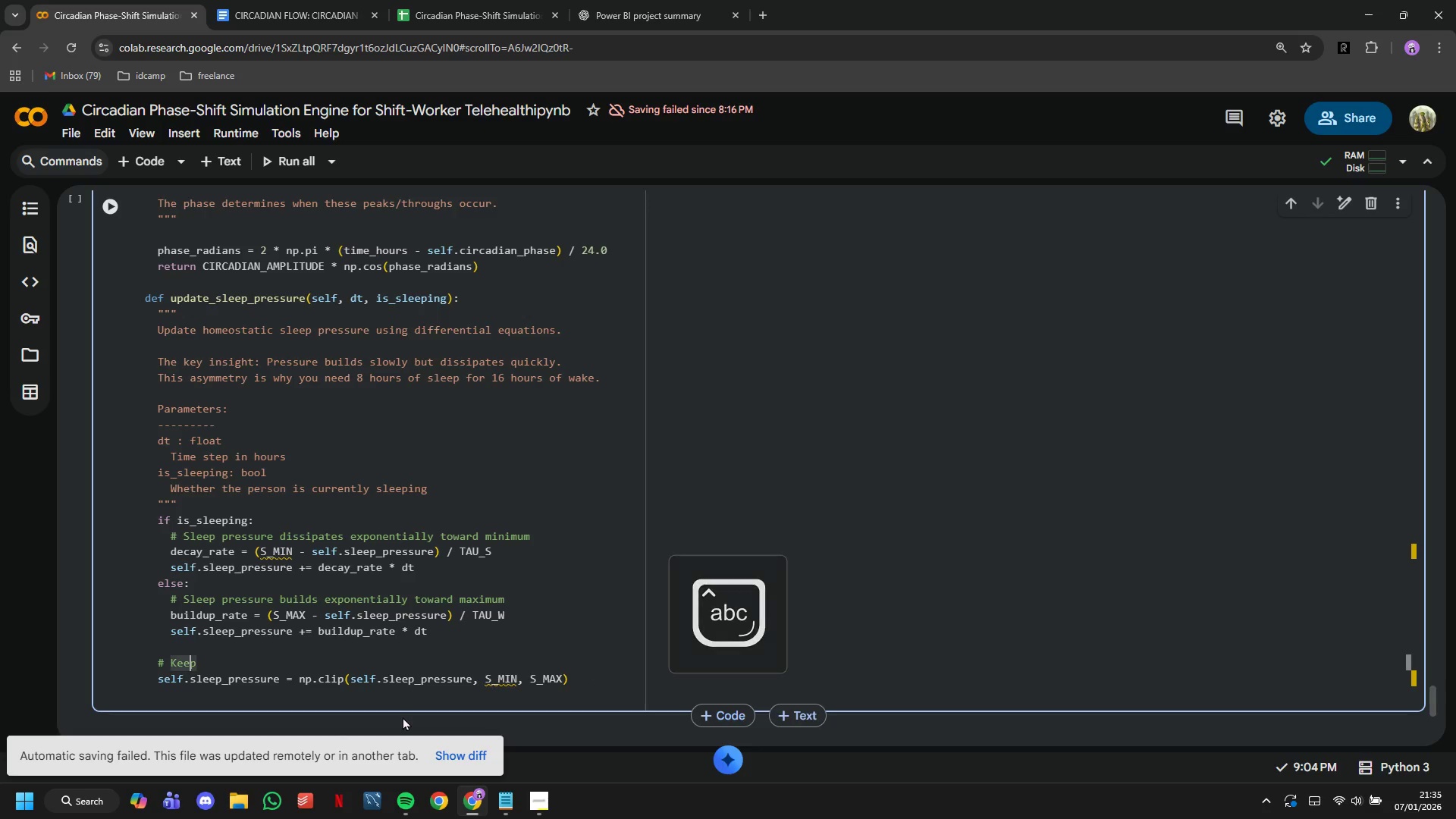 
key(ArrowRight)
 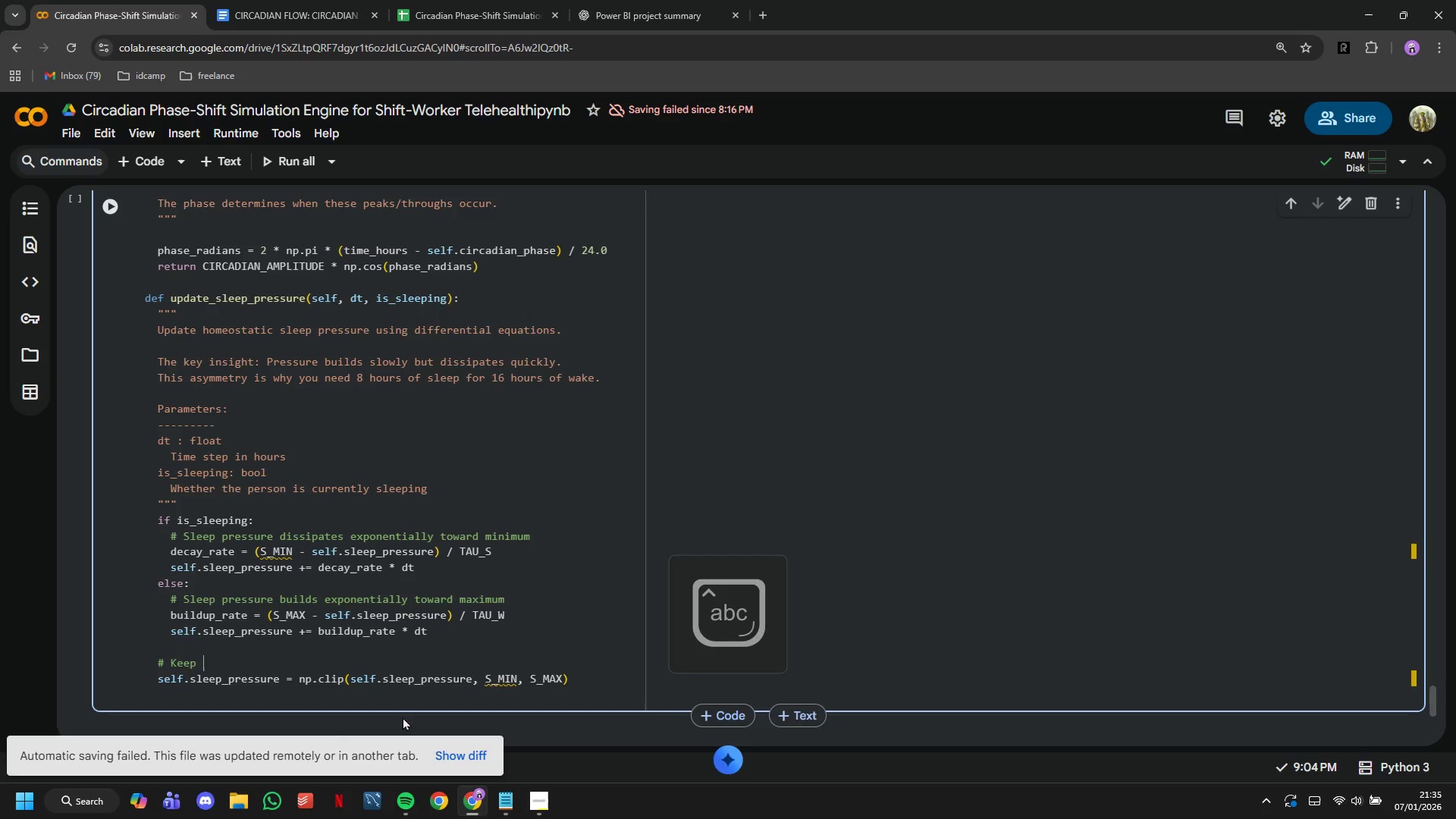 
type( within bilogical bounf)
key(Backspace)
type(ds)
 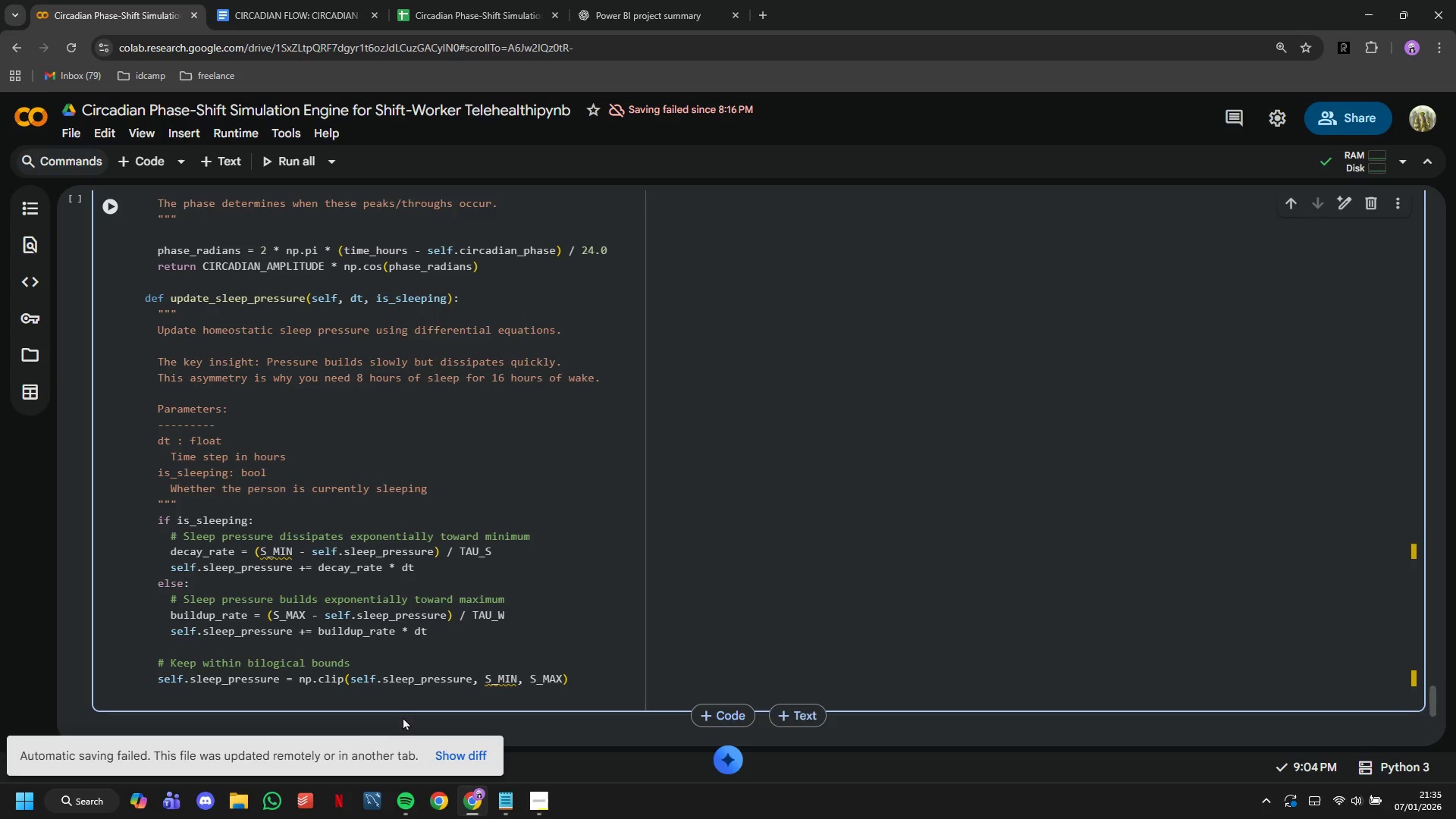 
key(ArrowDown)
 